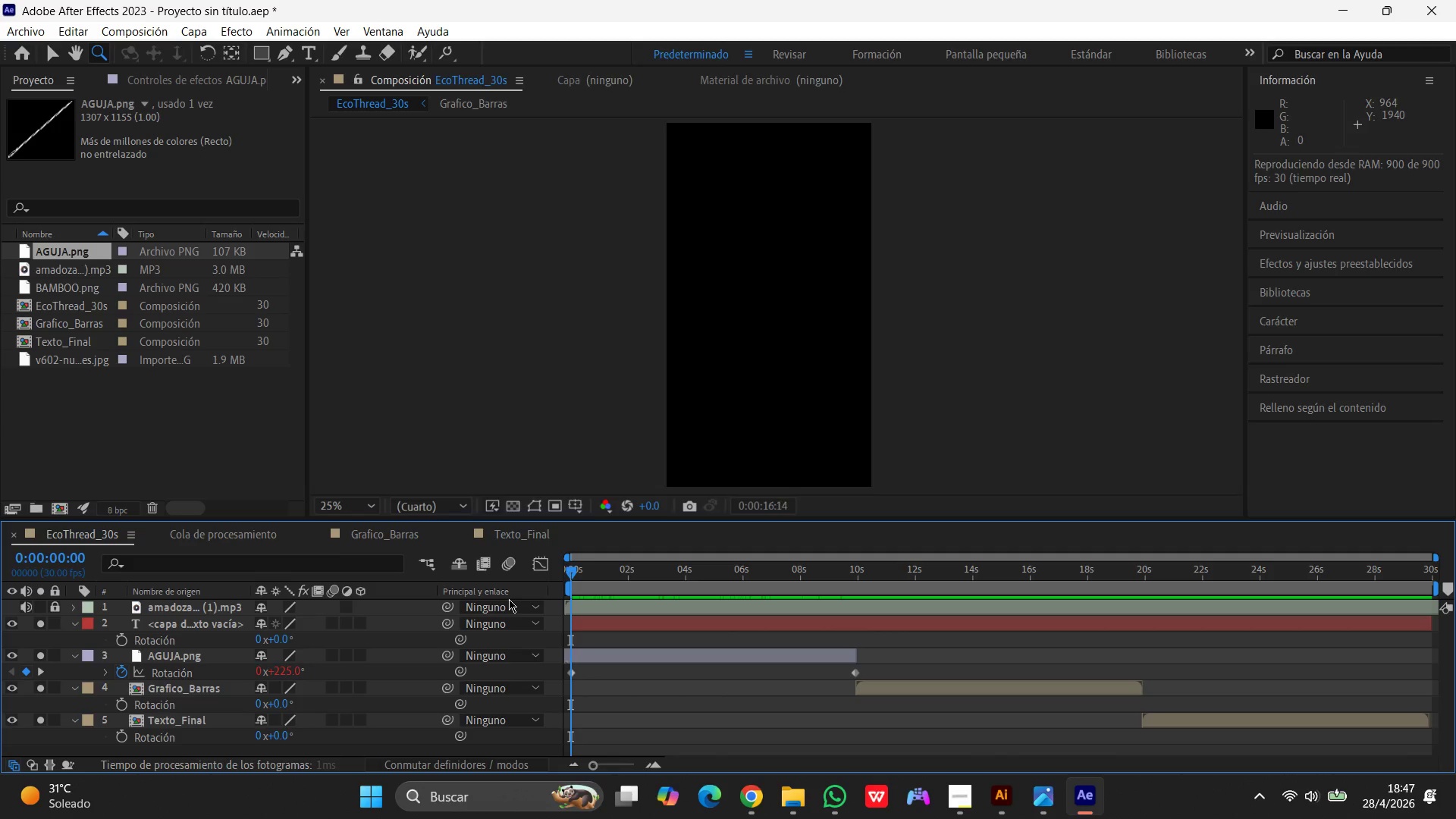 
wait(22.22)
 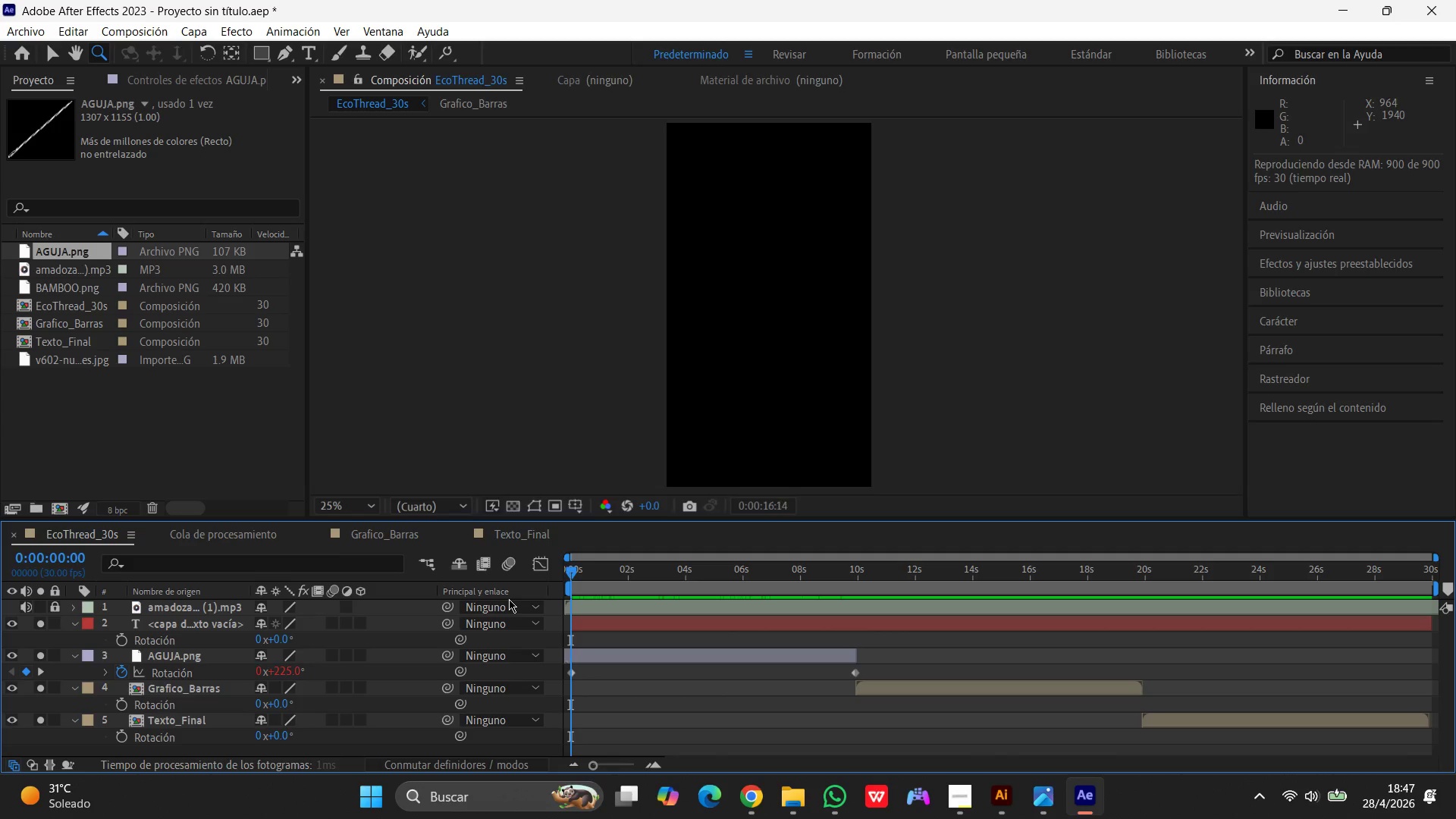 
left_click_drag(start_coordinate=[571, 570], to_coordinate=[855, 582])
 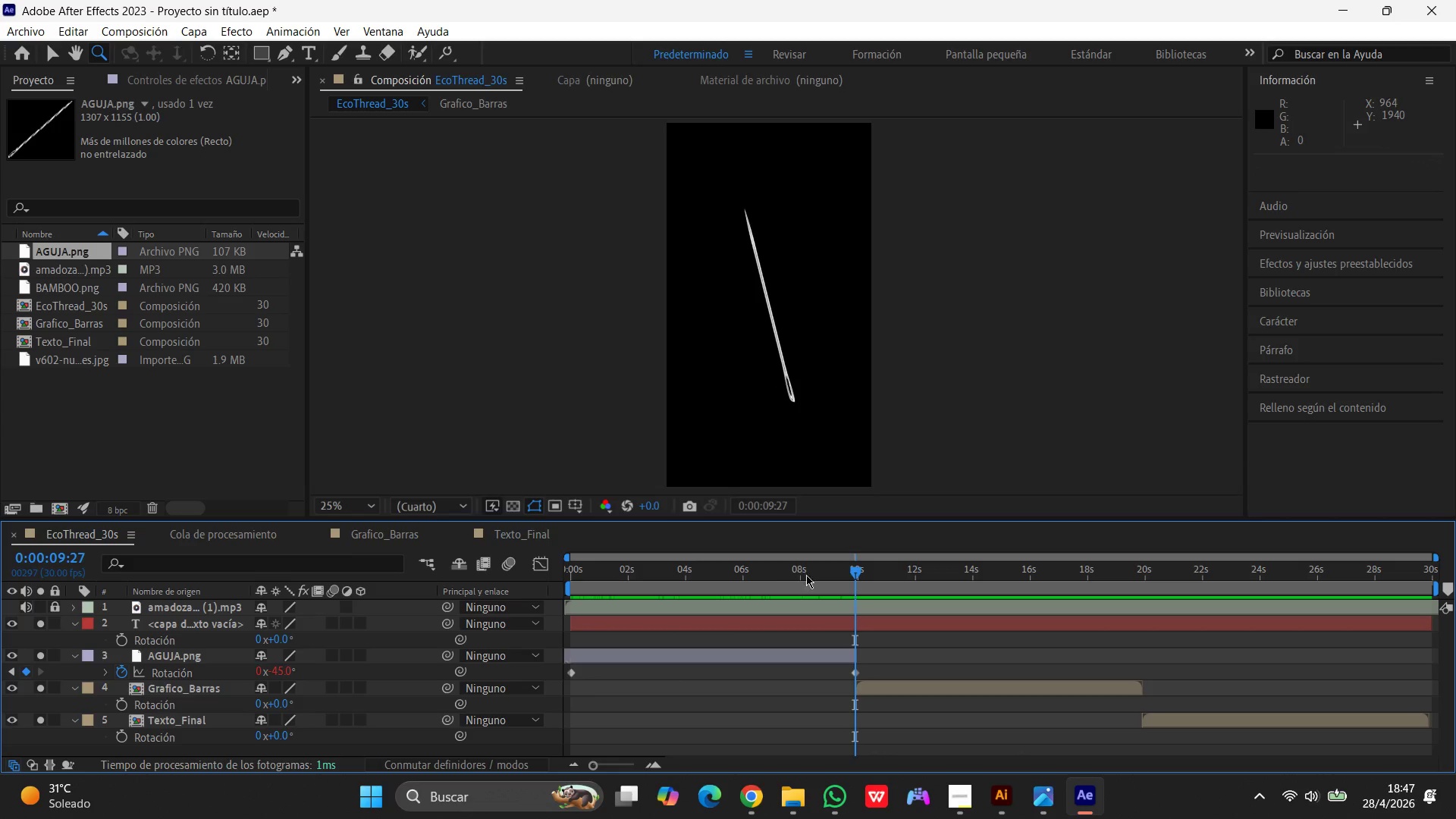 
left_click_drag(start_coordinate=[855, 572], to_coordinate=[549, 588])
 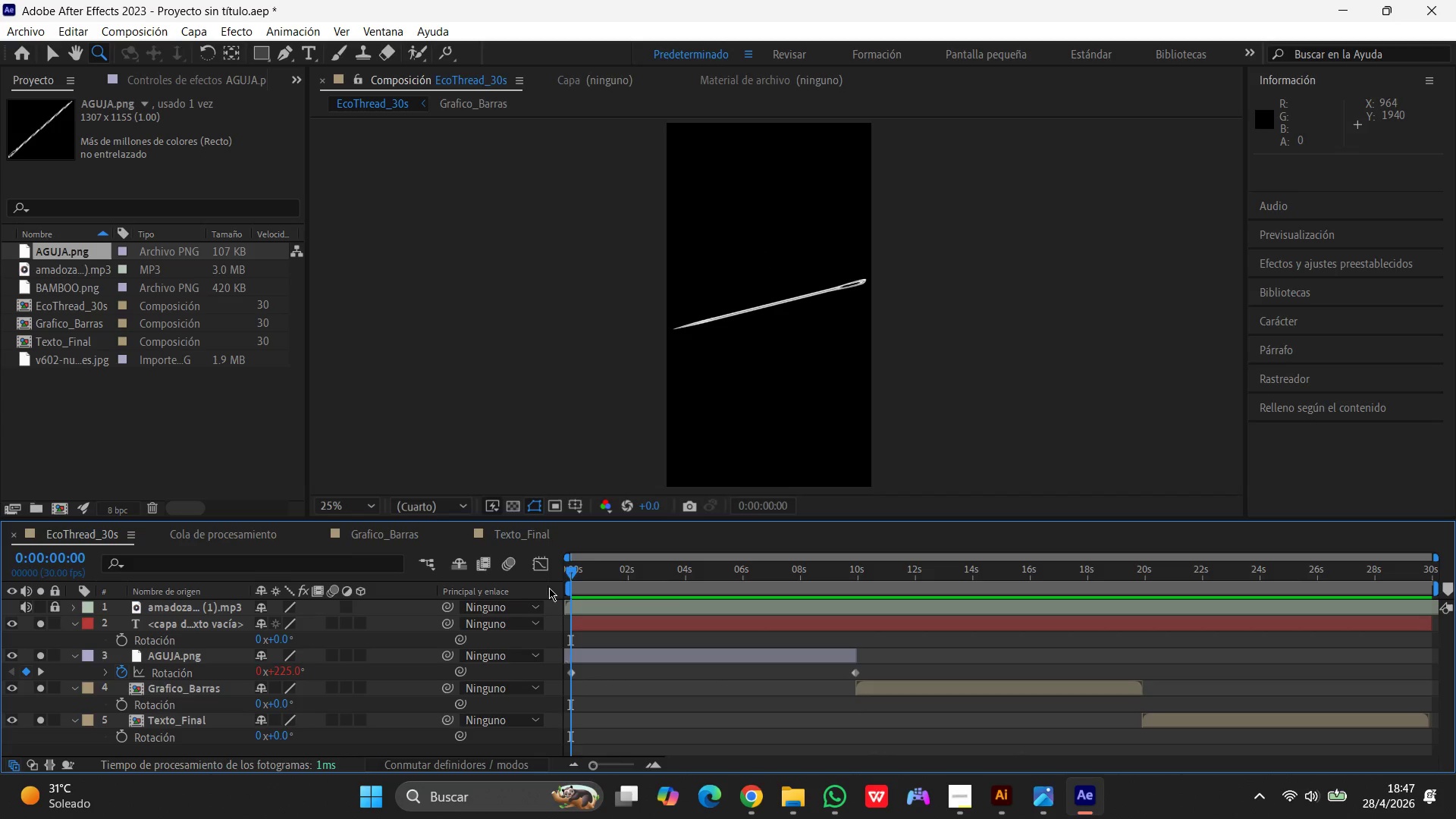 
wait(14.0)
 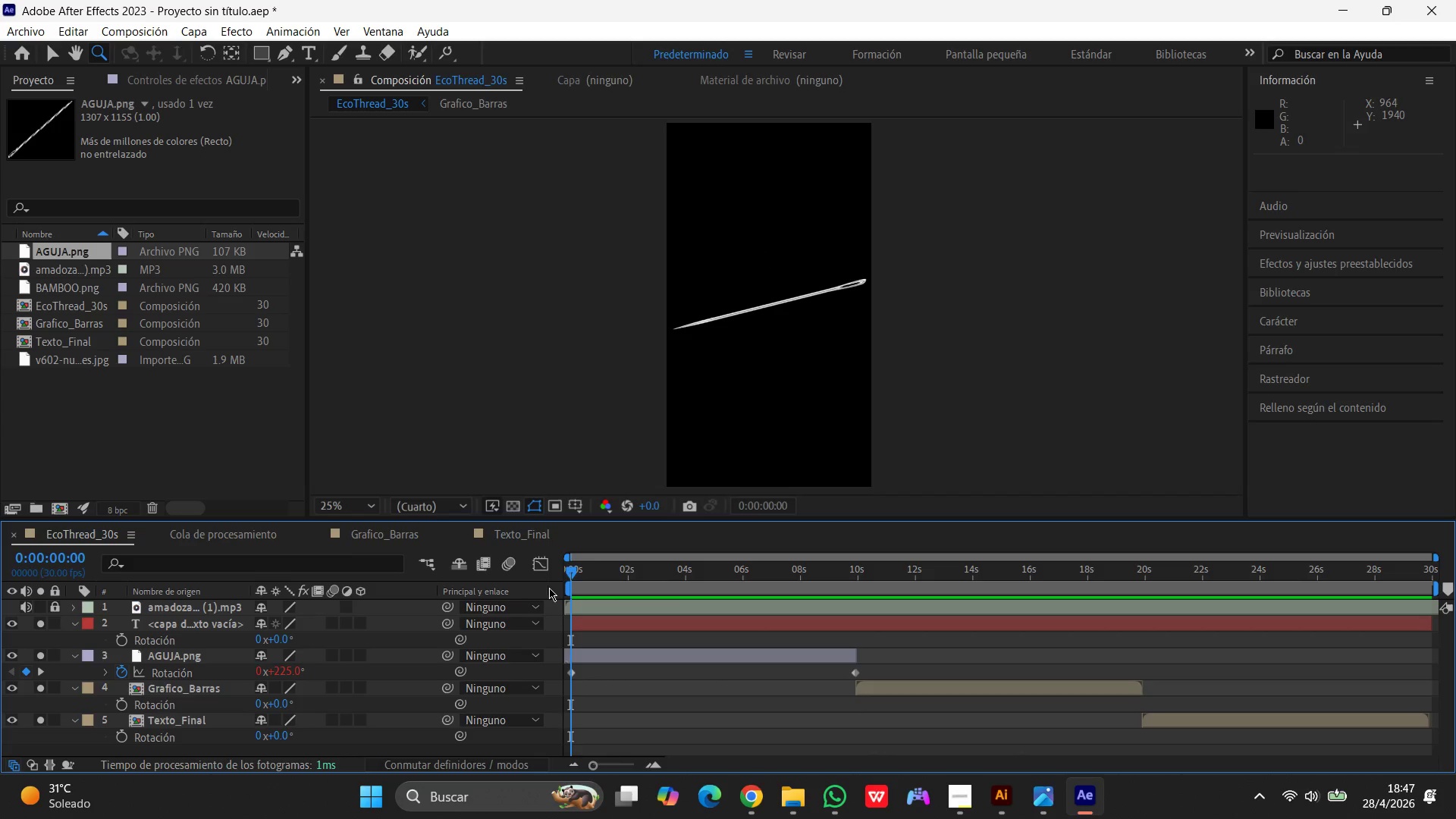 
left_click_drag(start_coordinate=[570, 576], to_coordinate=[852, 592])
 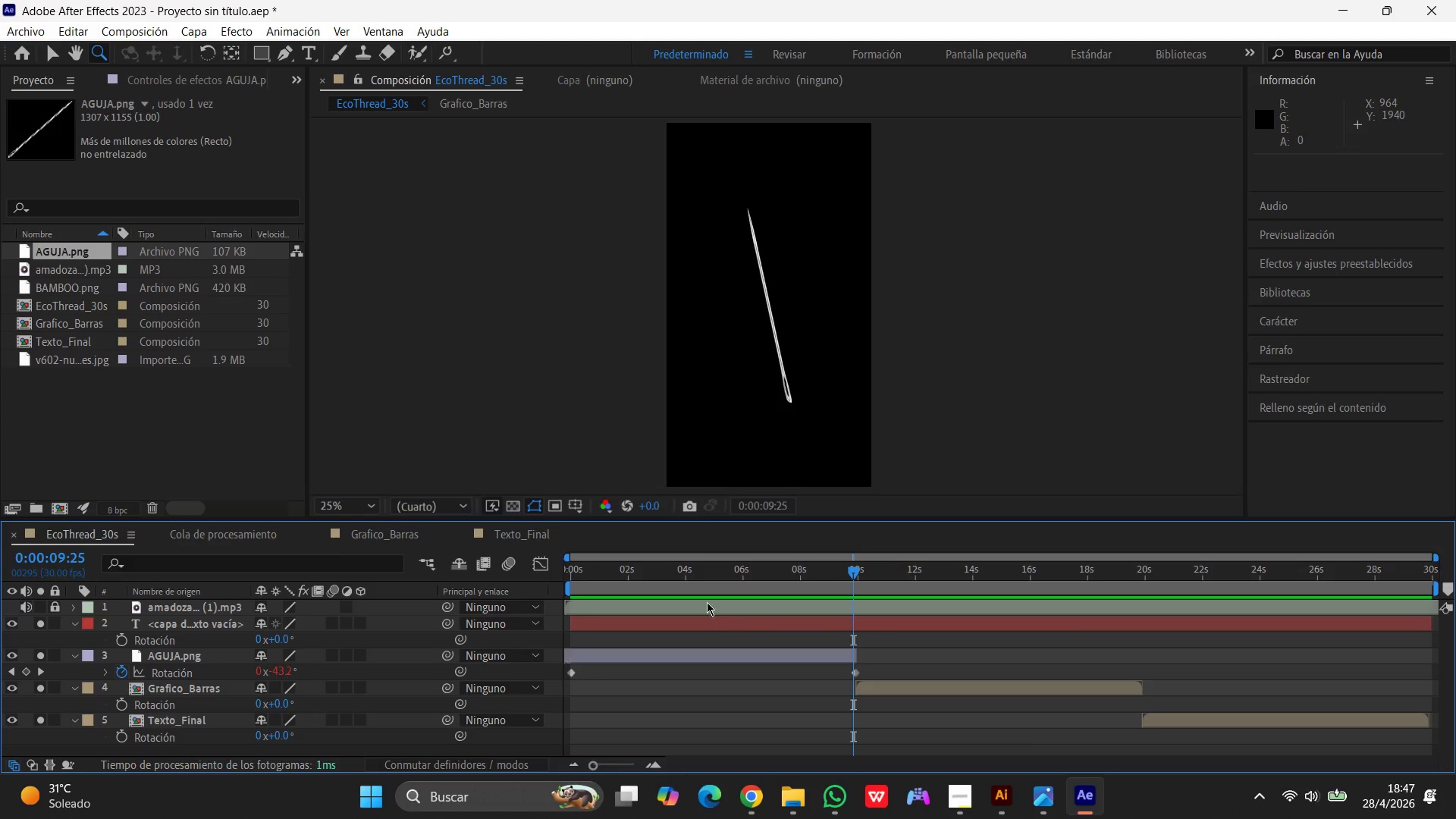 
wait(5.83)
 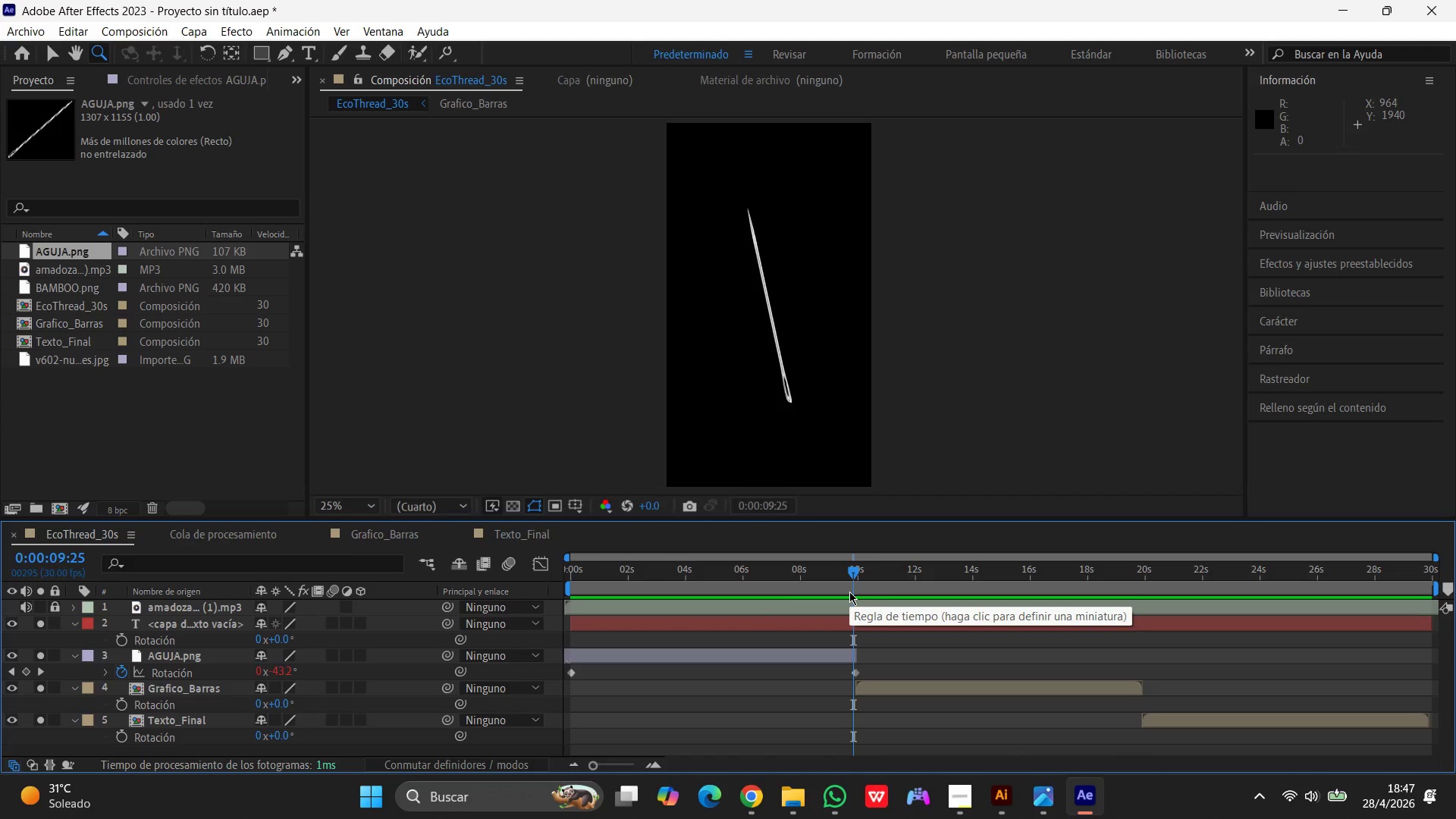 
left_click([256, 671])
 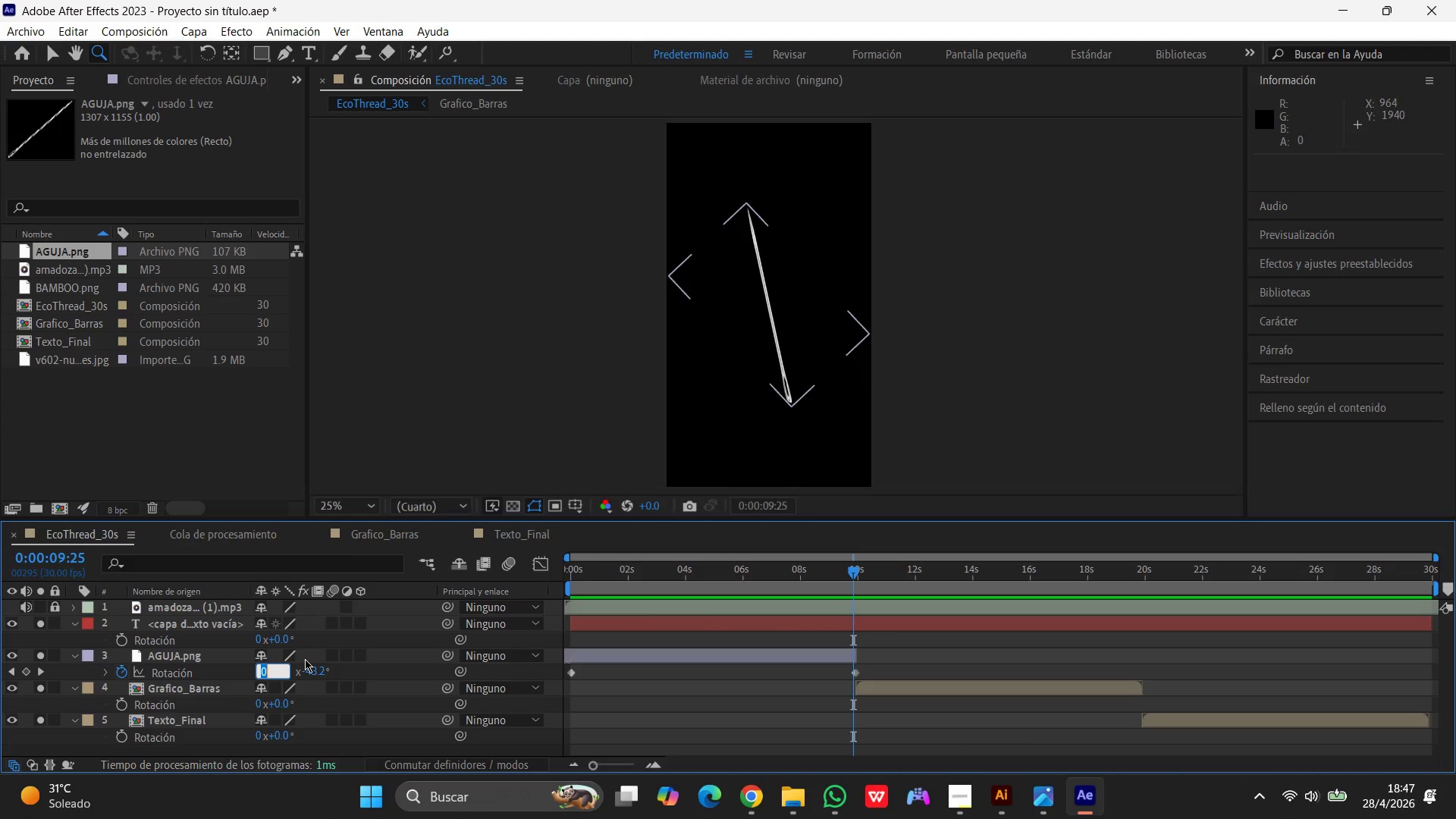 
key(Minus)
 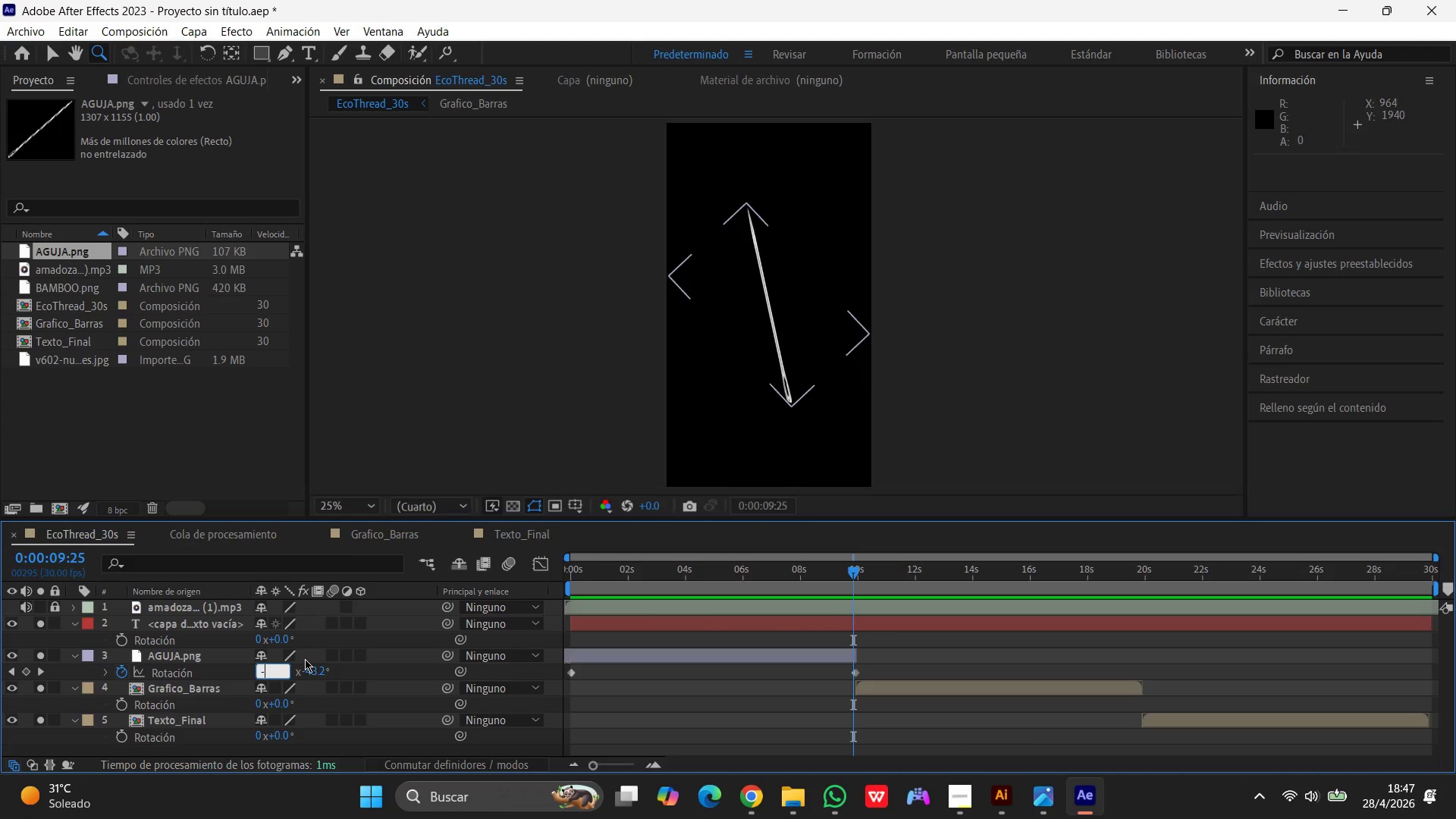 
key(Numpad4)
 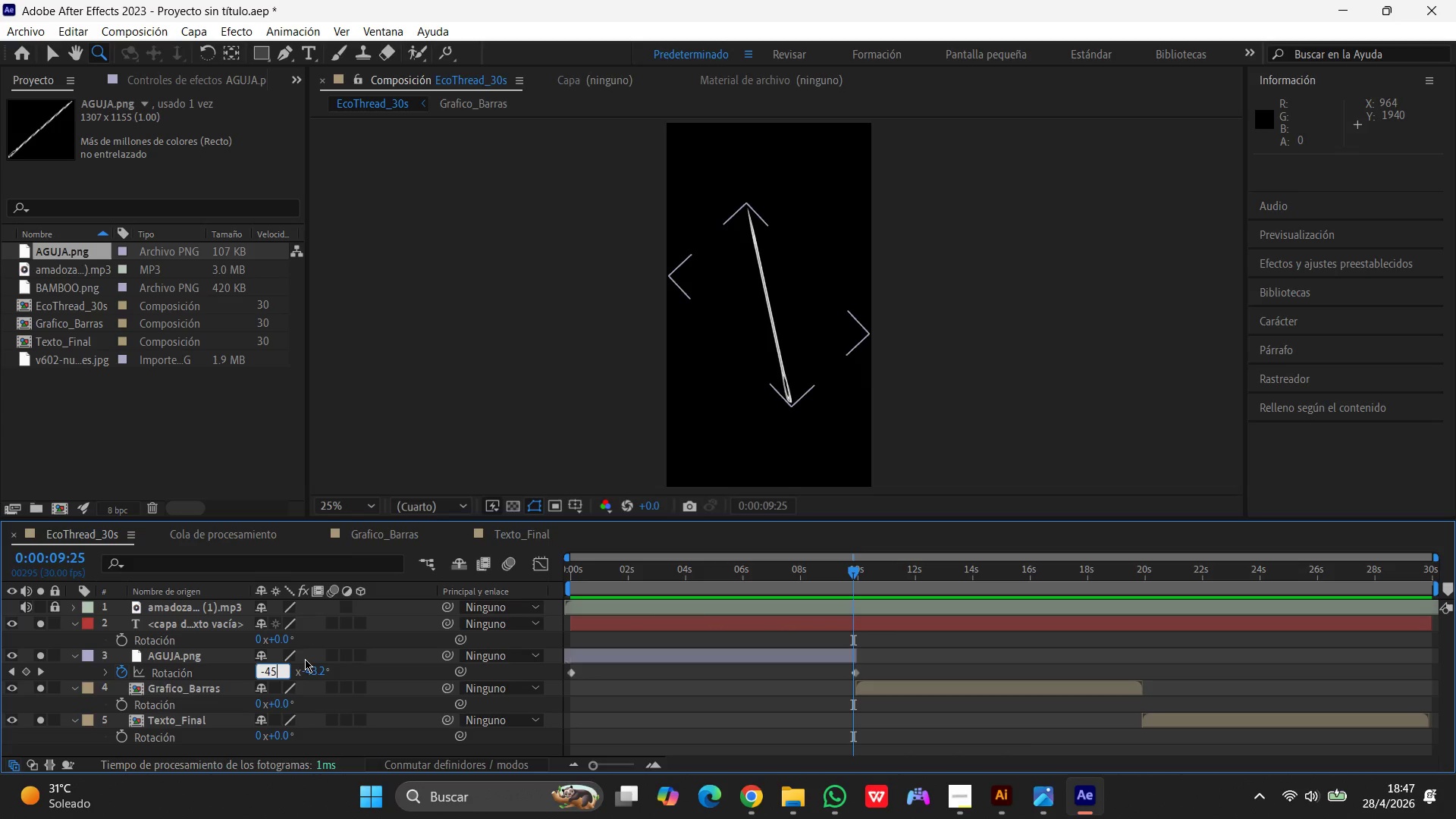 
key(Numpad5)
 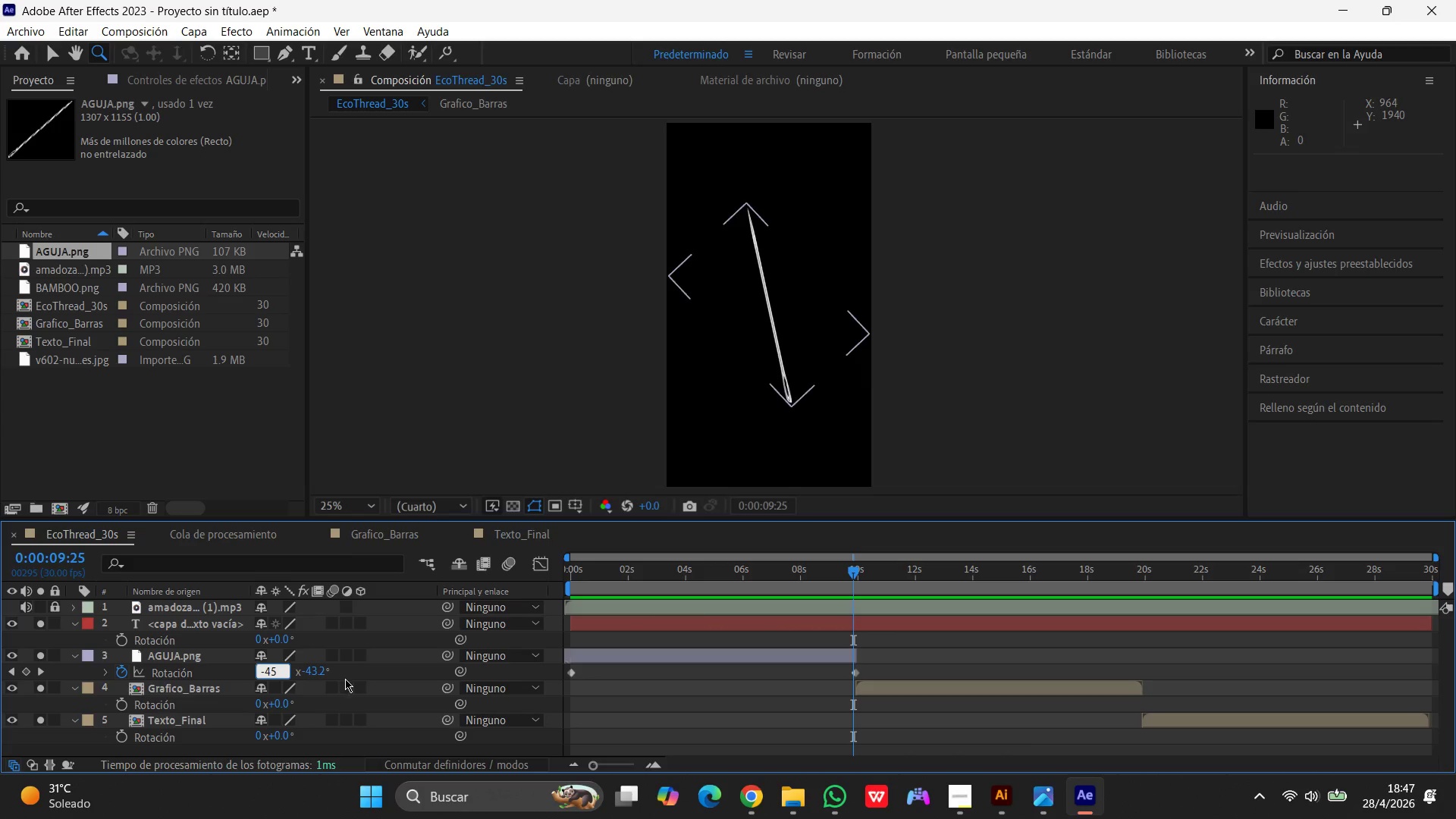 
left_click([313, 672])
 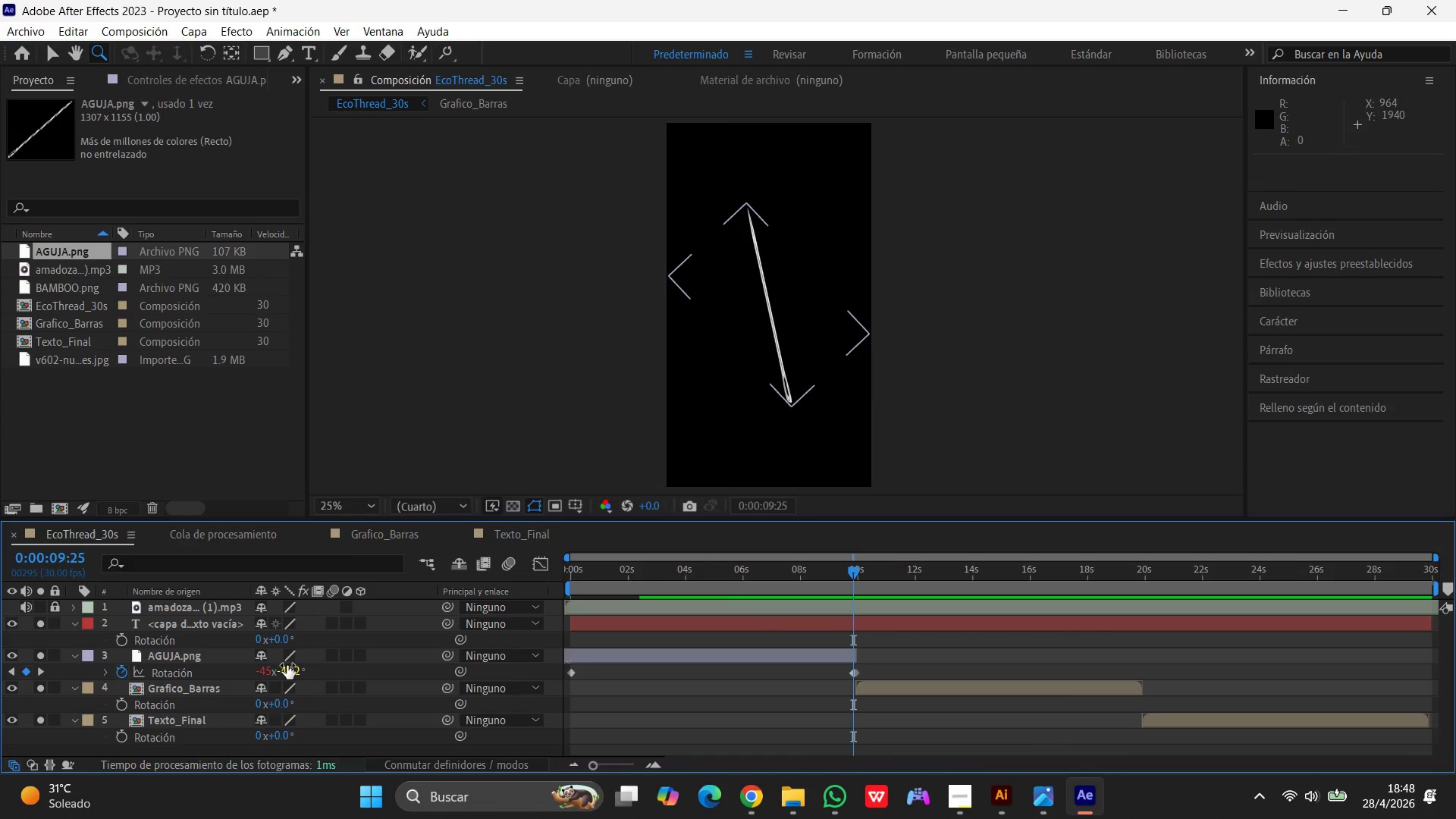 
left_click([290, 667])
 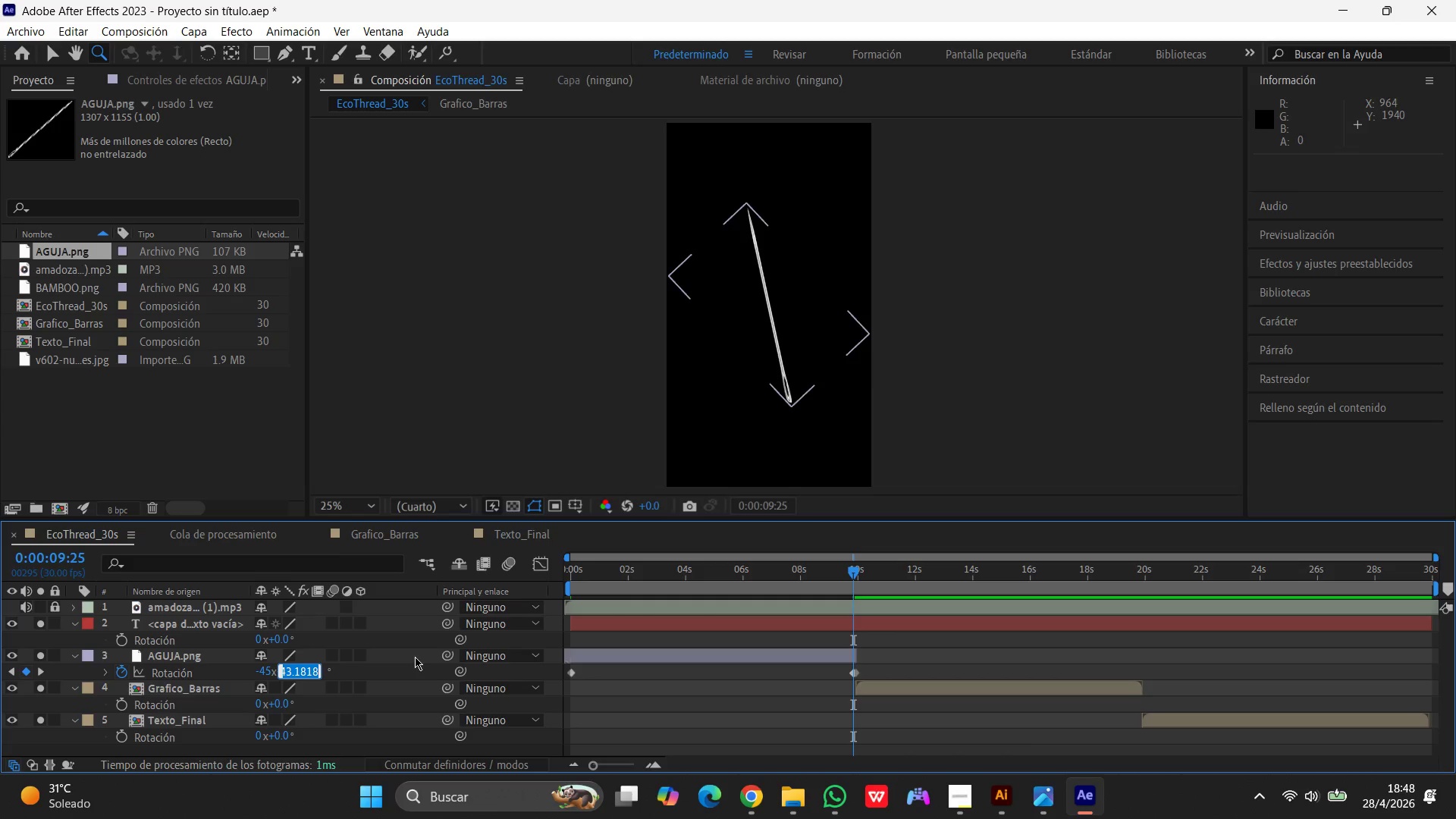 
key(Numpad3)
 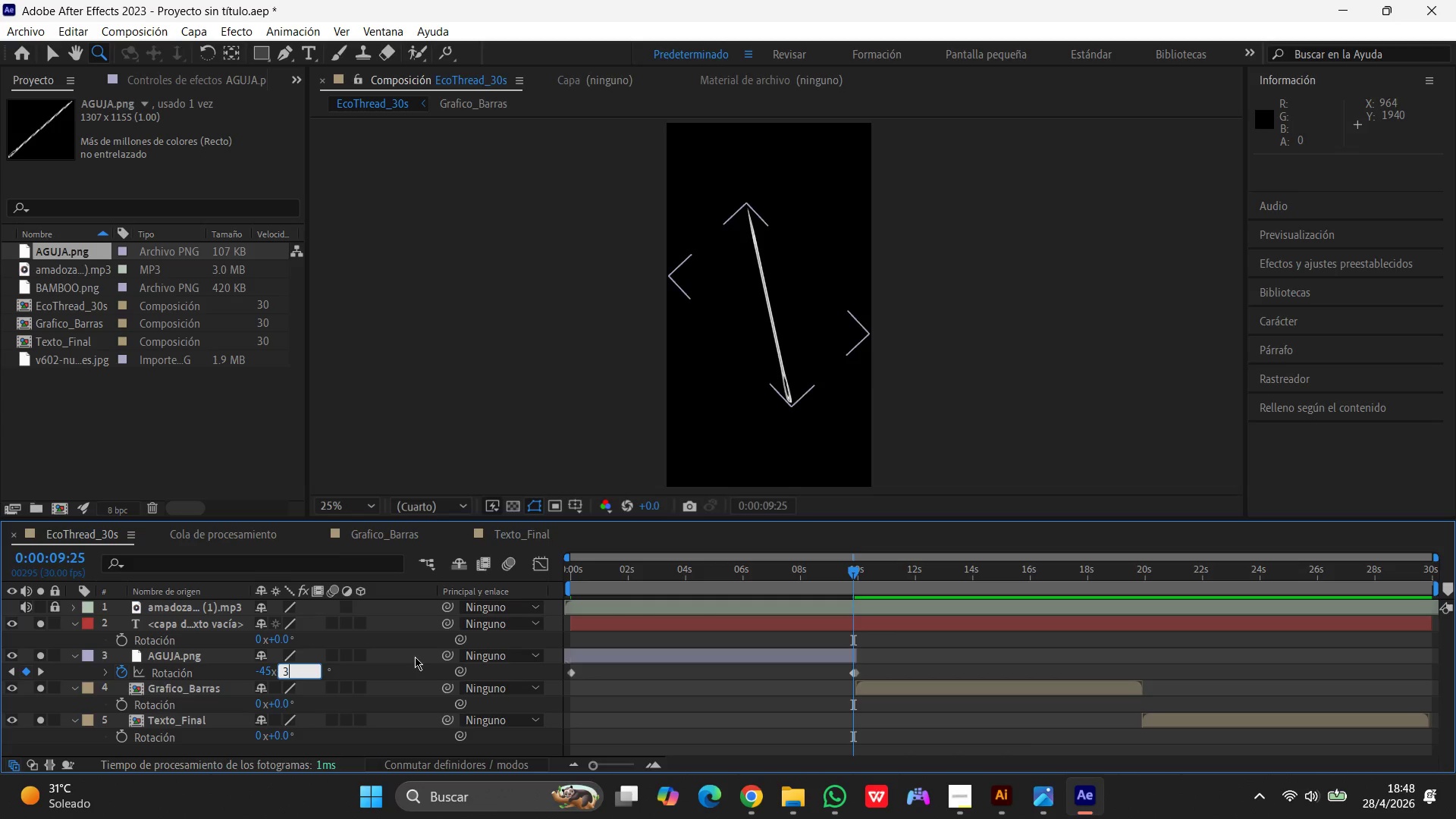 
key(Numpad1)
 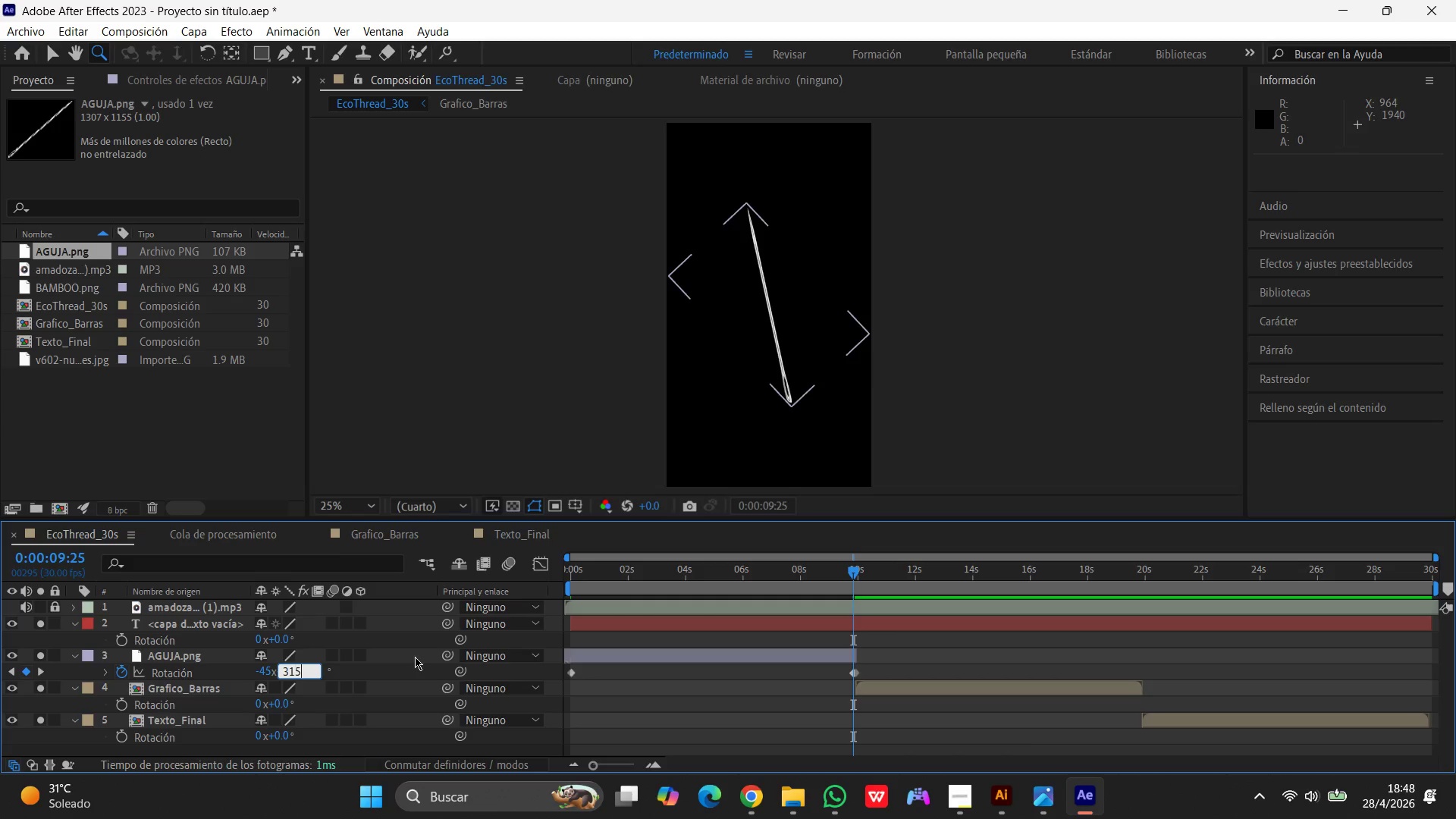 
key(Numpad5)
 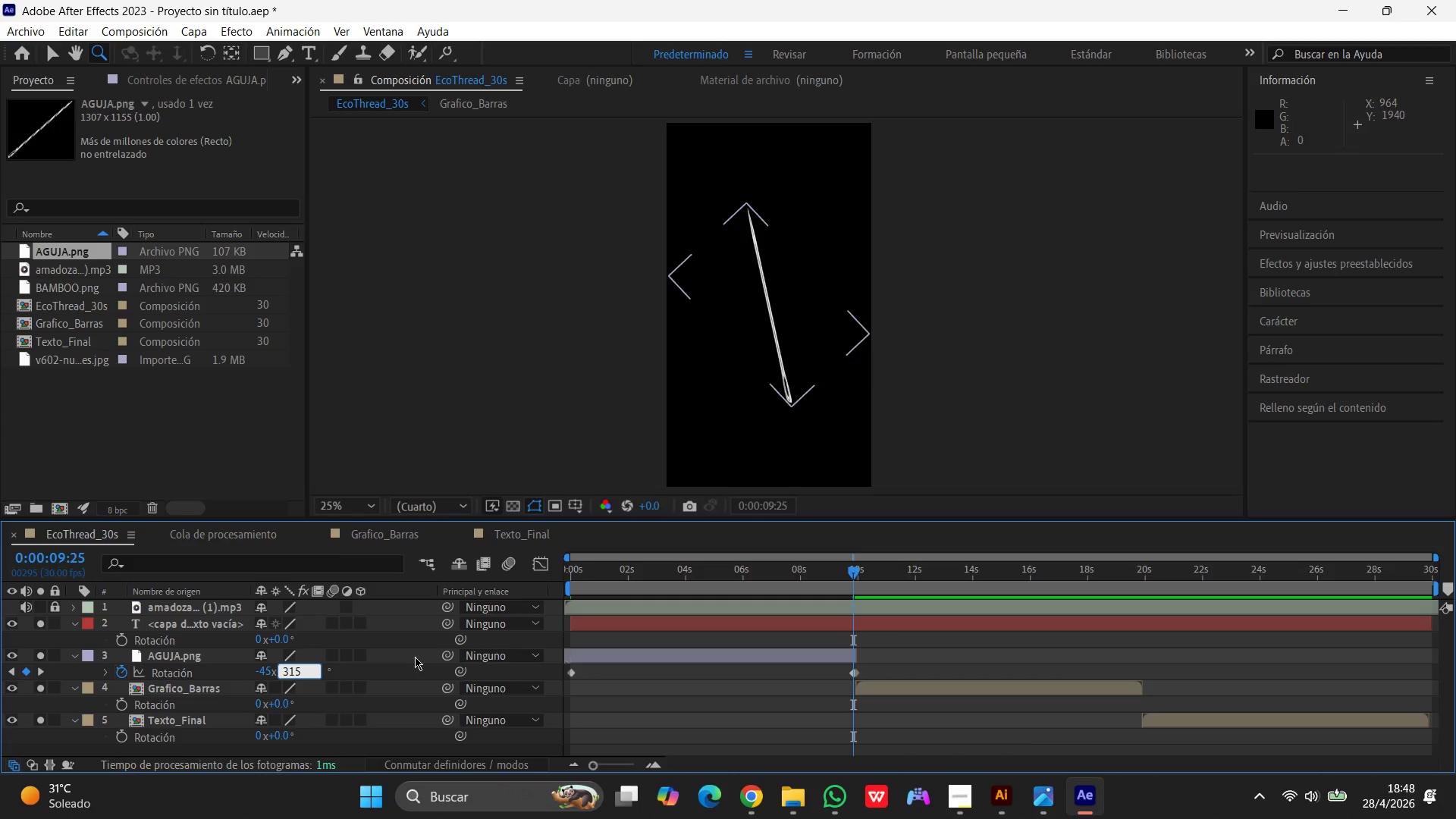 
key(Shift+ShiftRight)
 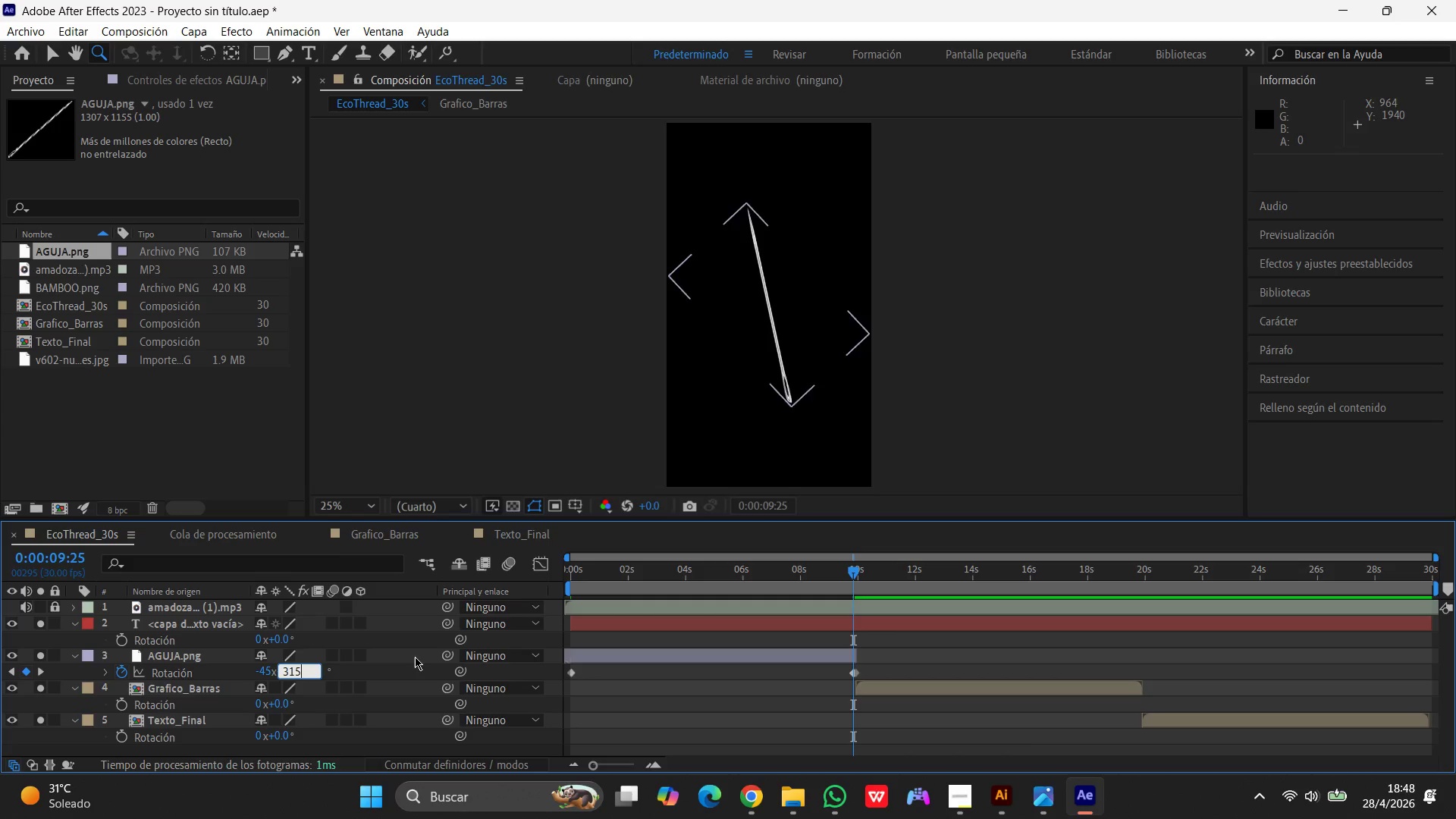 
key(Enter)
 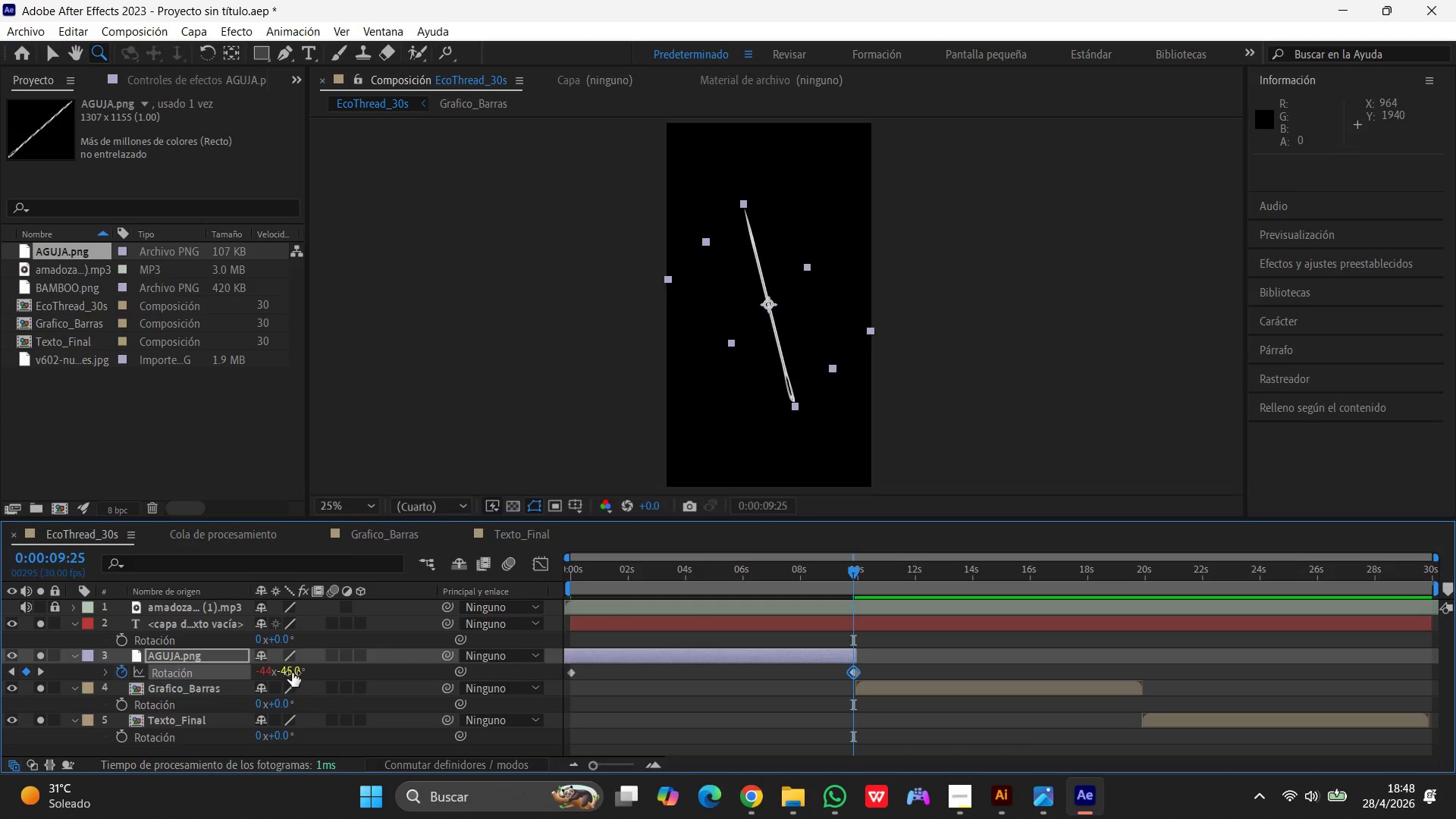 
left_click([292, 673])
 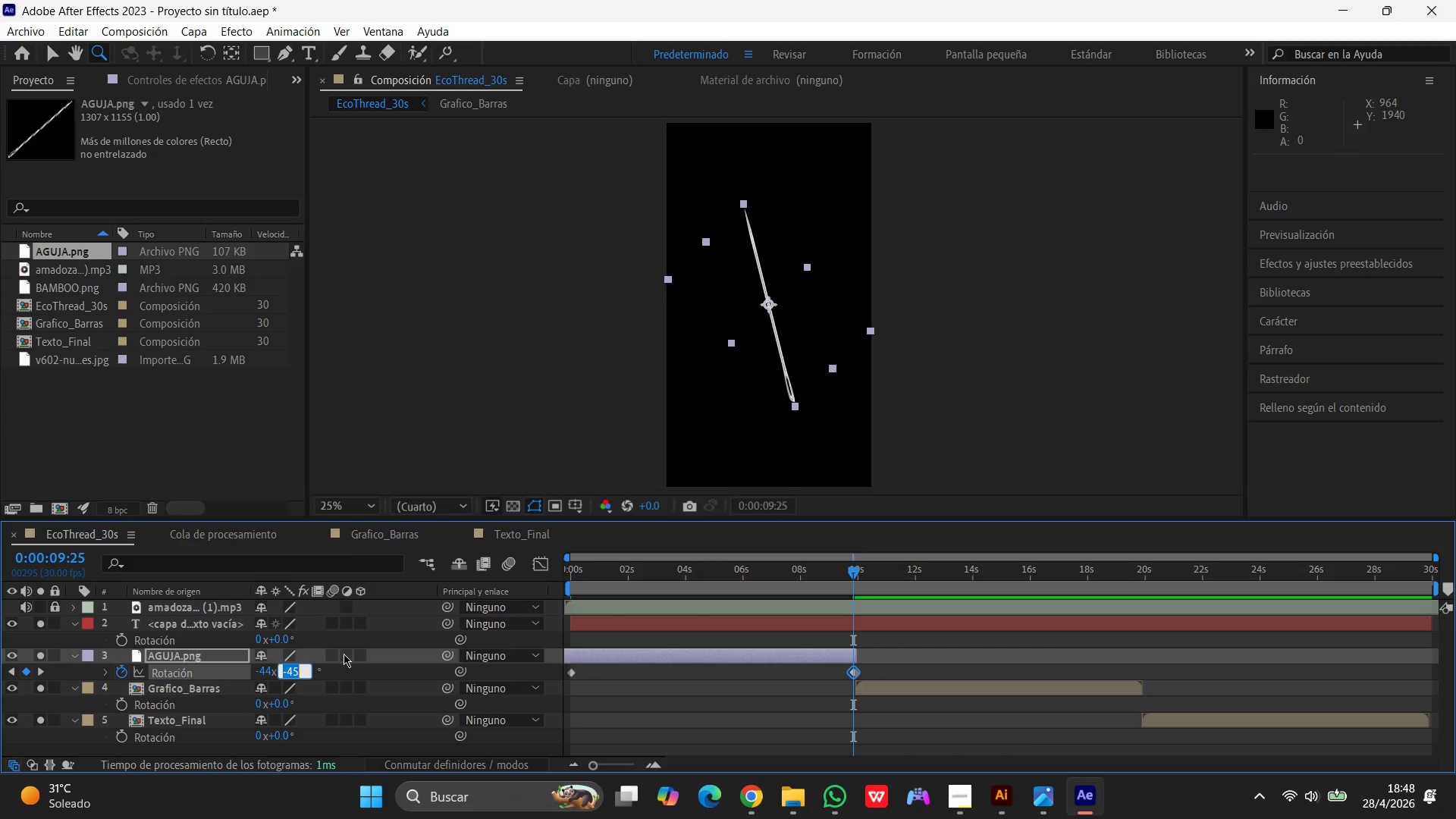 
key(Numpad3)
 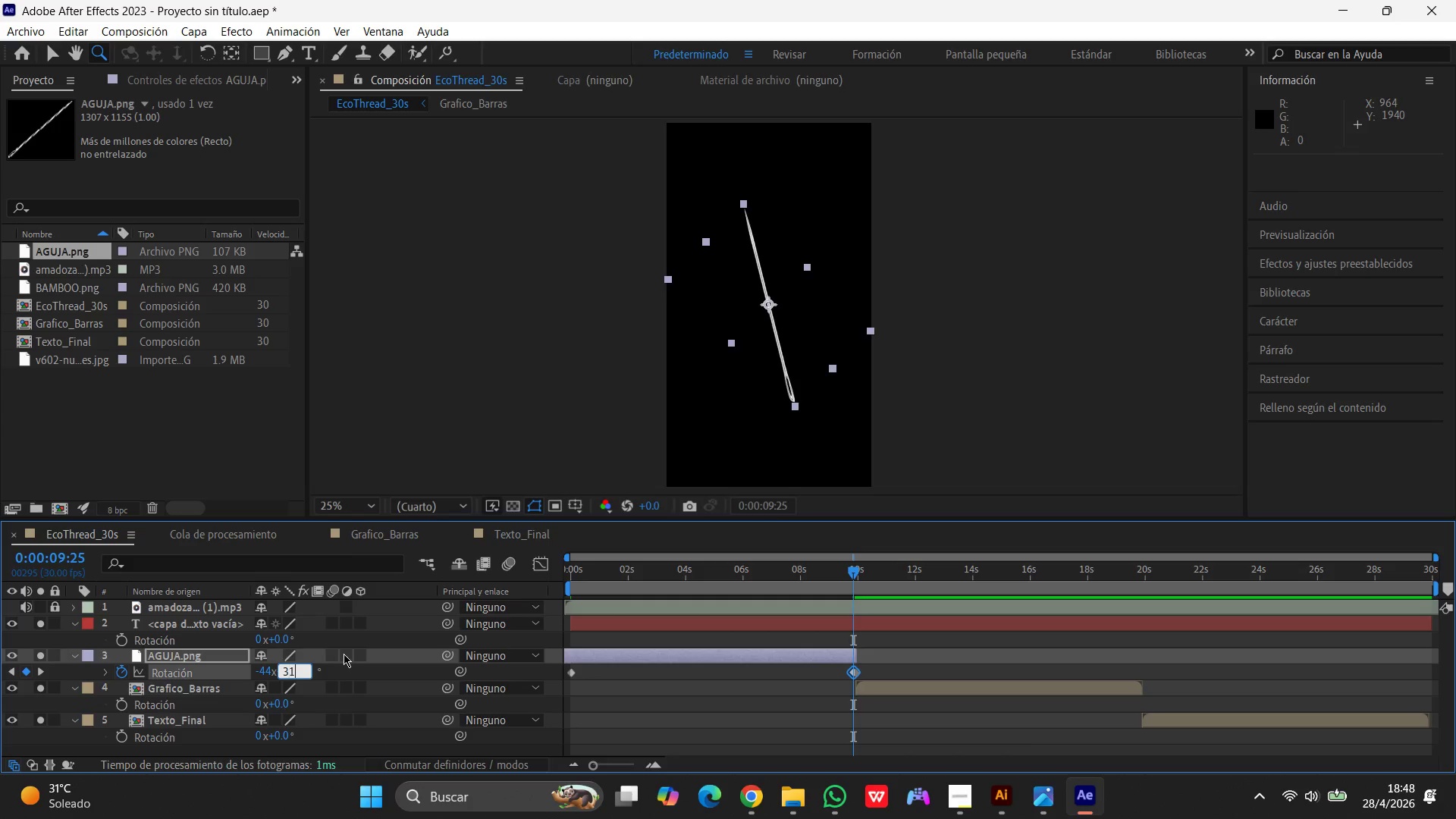 
key(Numpad1)
 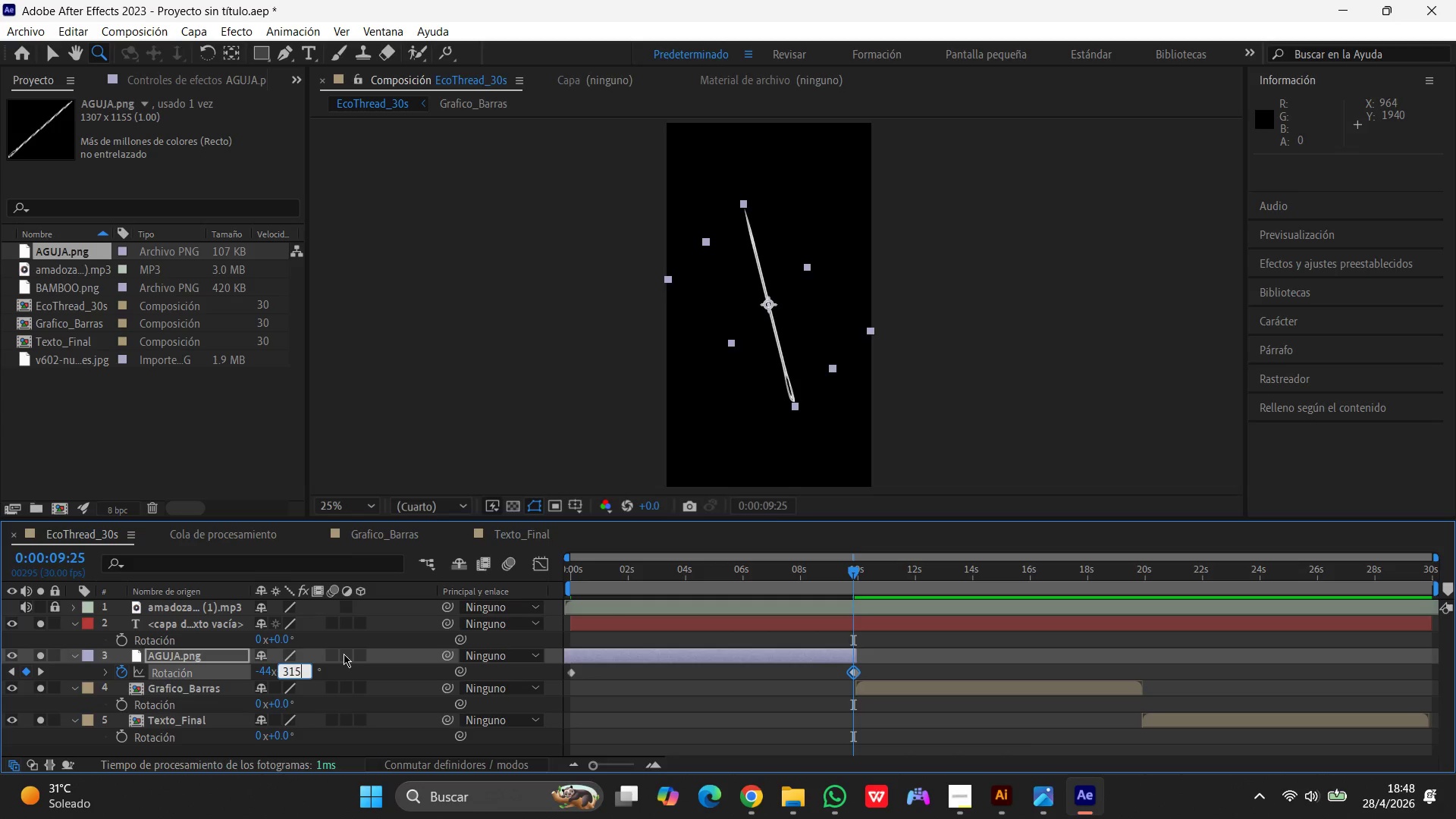 
key(Numpad5)
 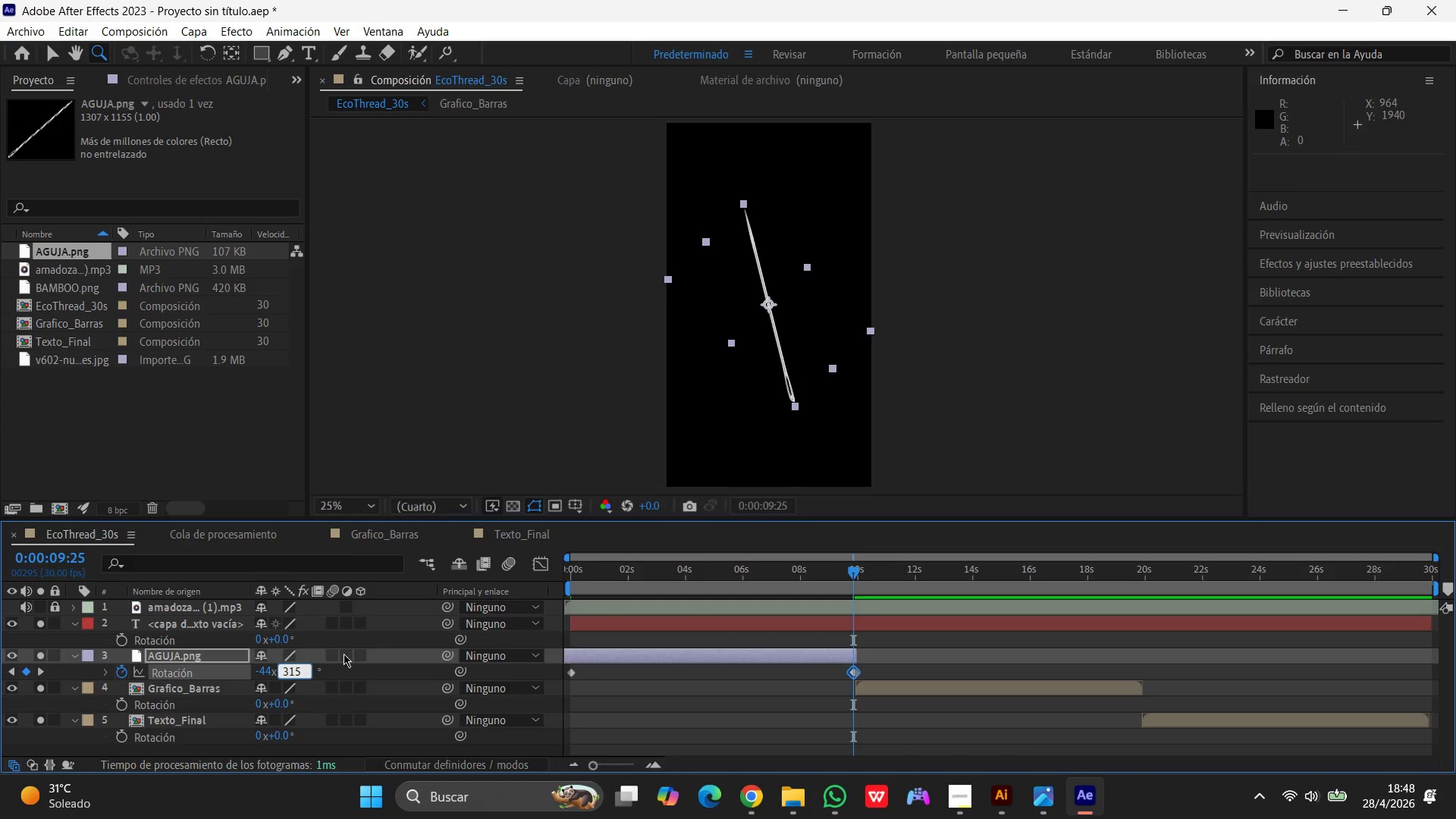 
key(Space)
 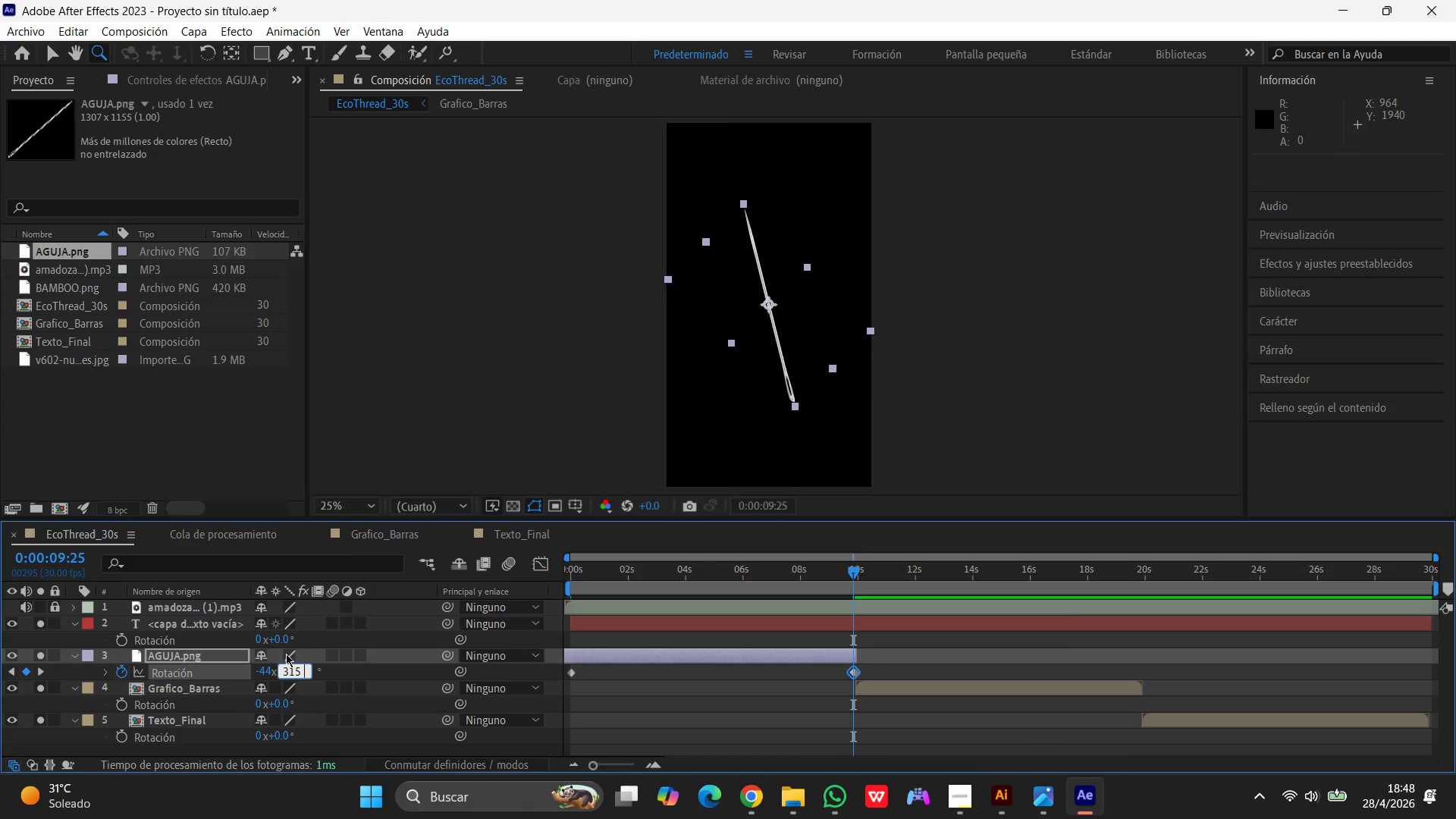 
left_click([263, 667])
 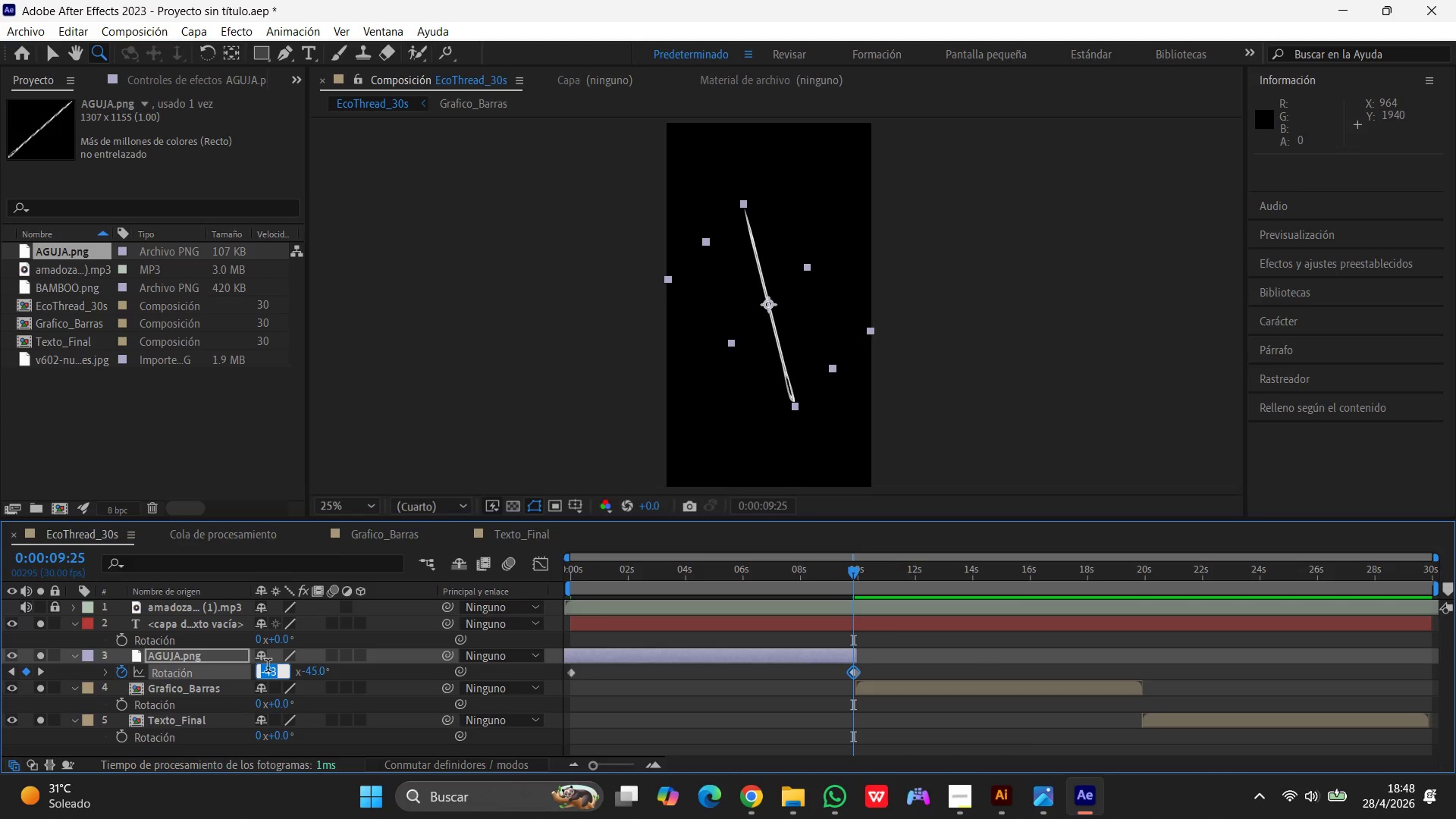 
left_click([268, 667])
 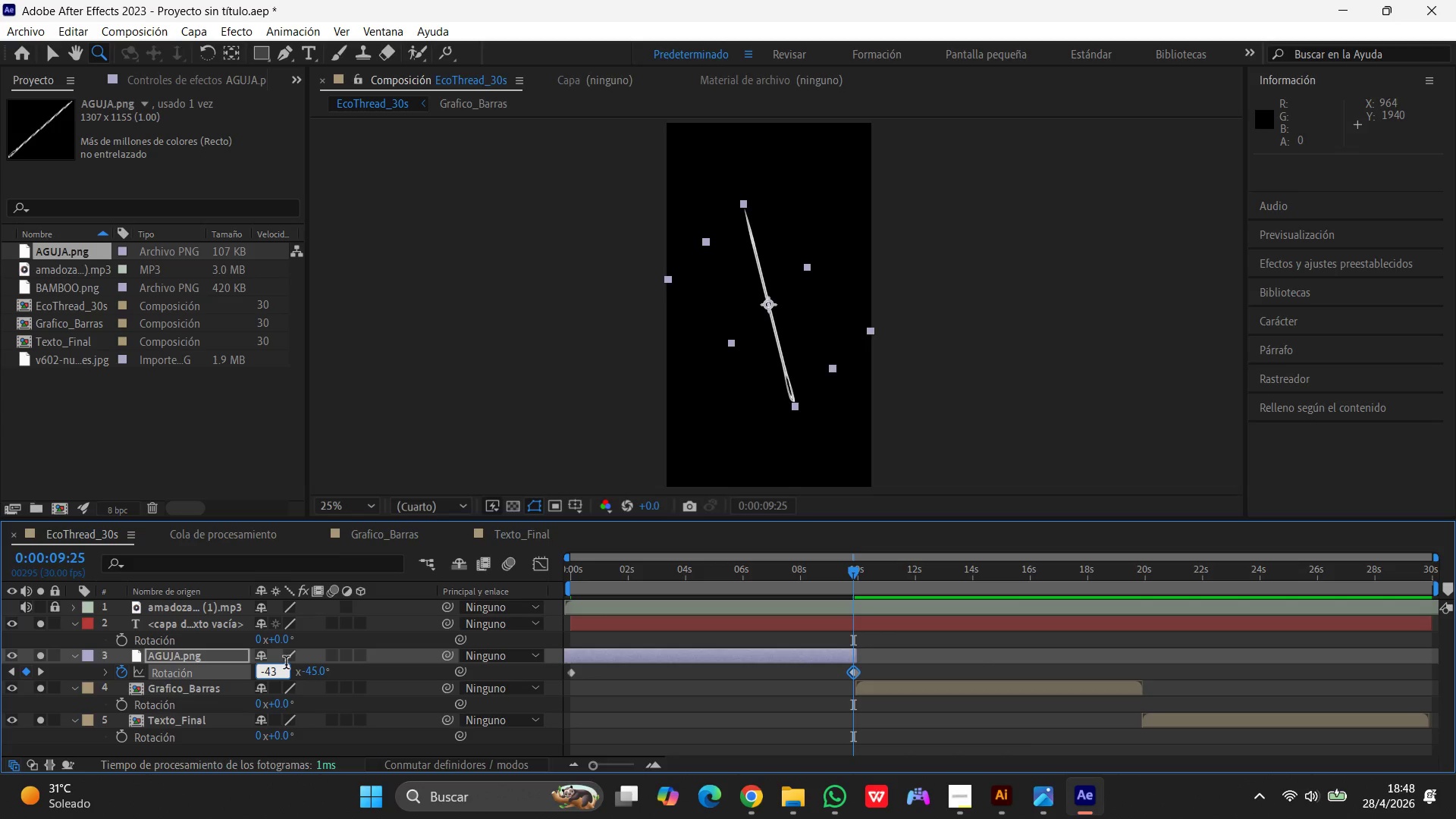 
key(Backspace)
 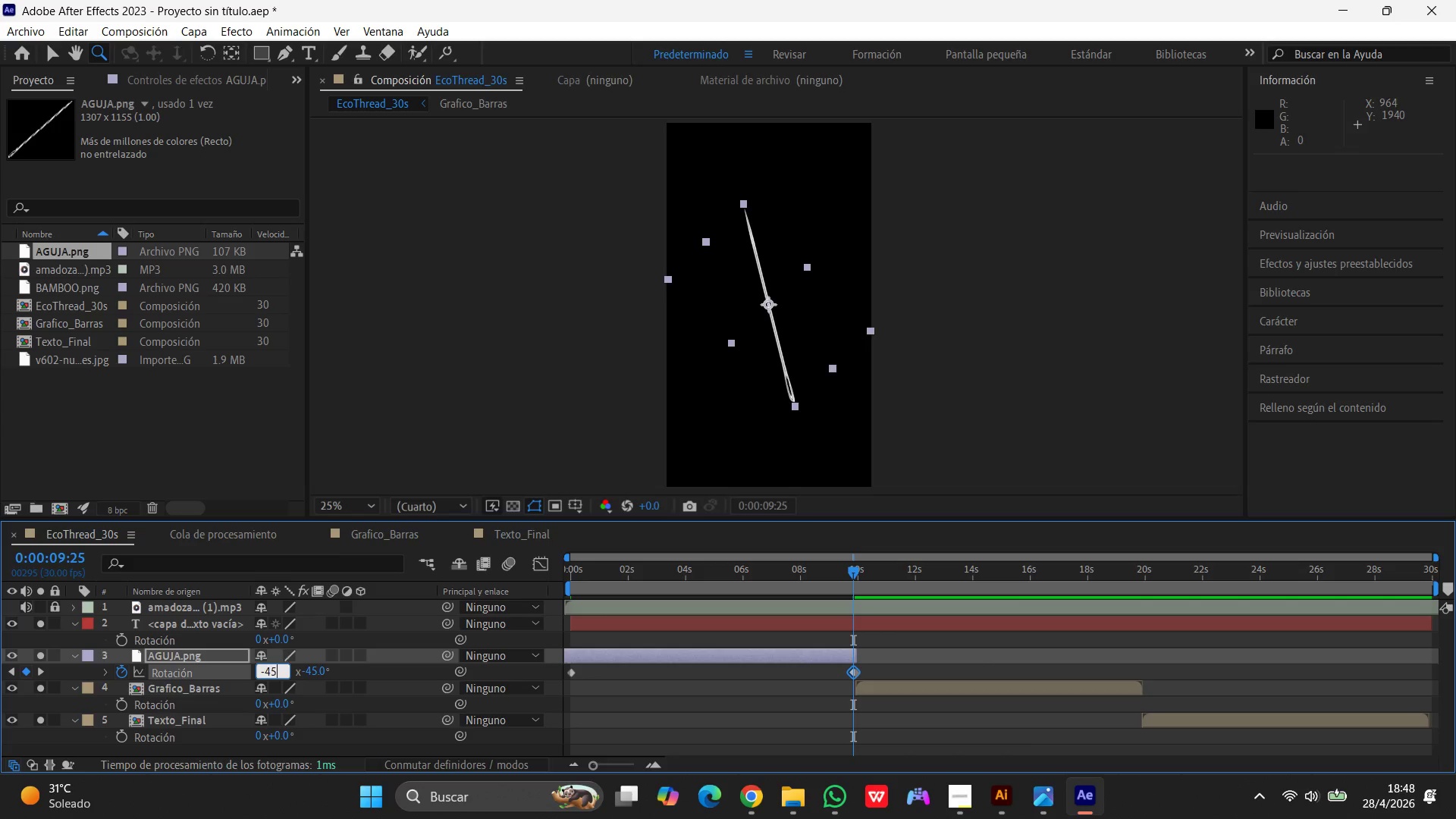 
key(Numpad5)
 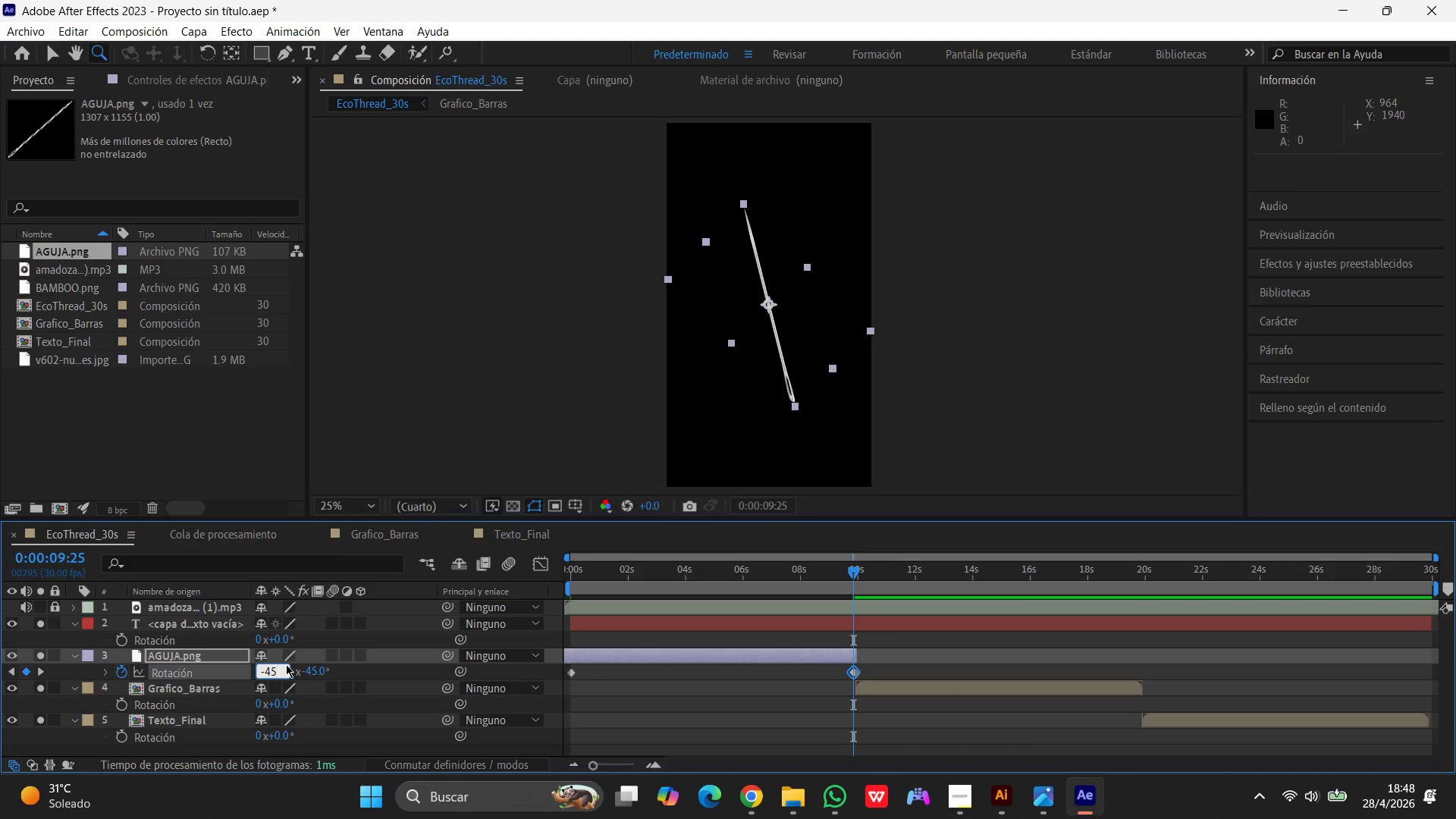 
key(Space)
 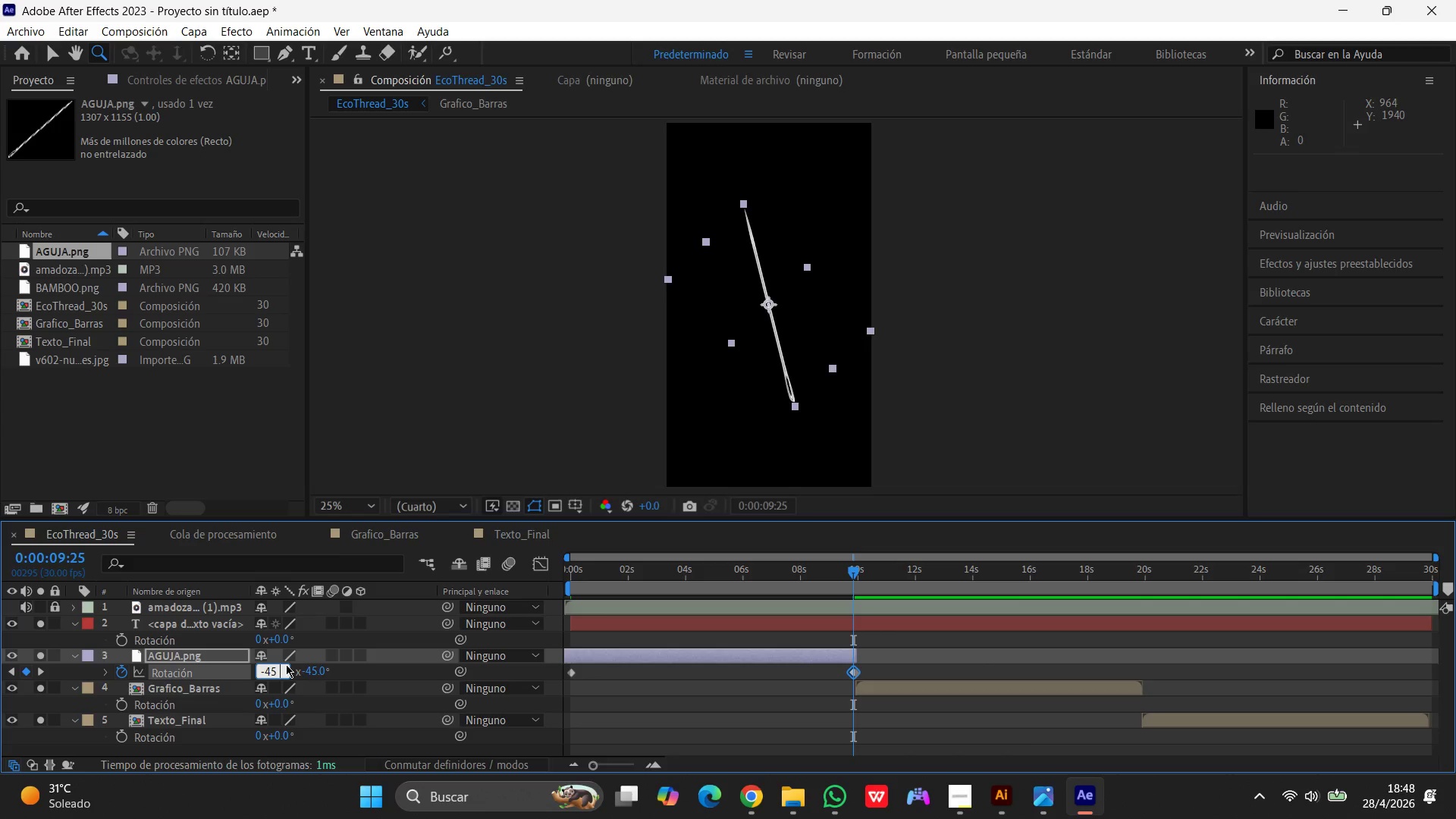 
key(ArrowUp)
 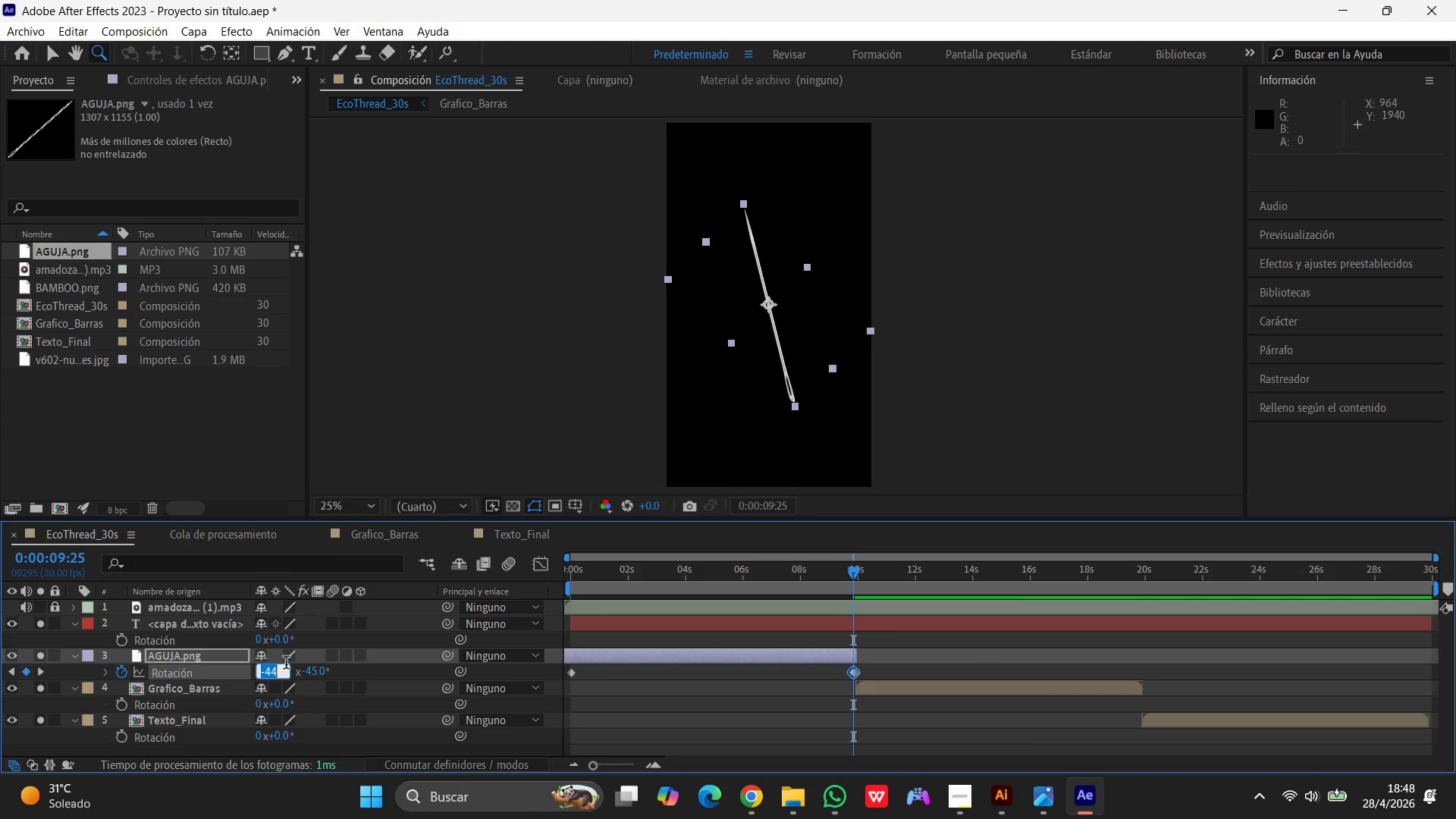 
key(Shift+ShiftRight)
 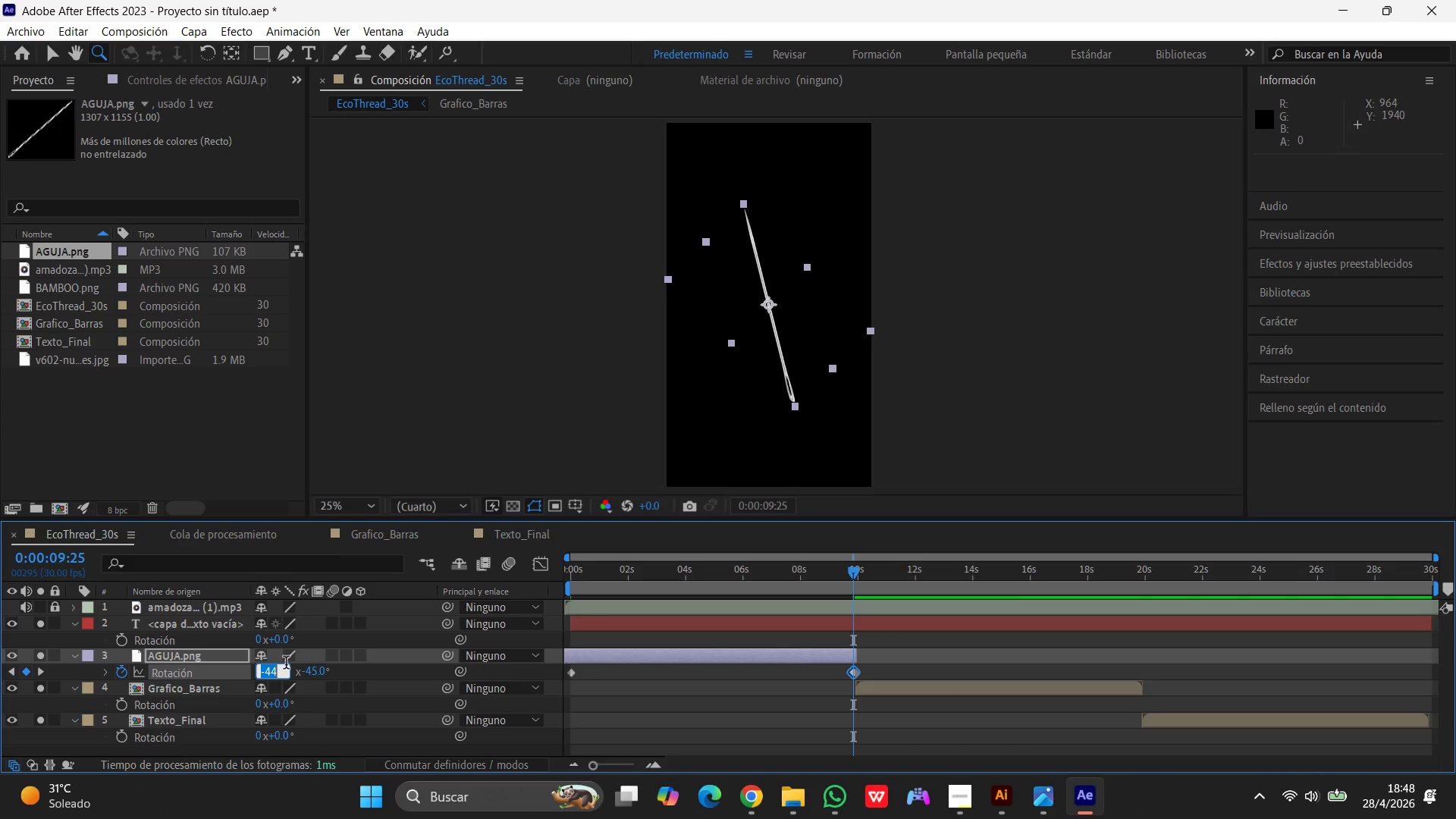 
key(Shift+ShiftRight)
 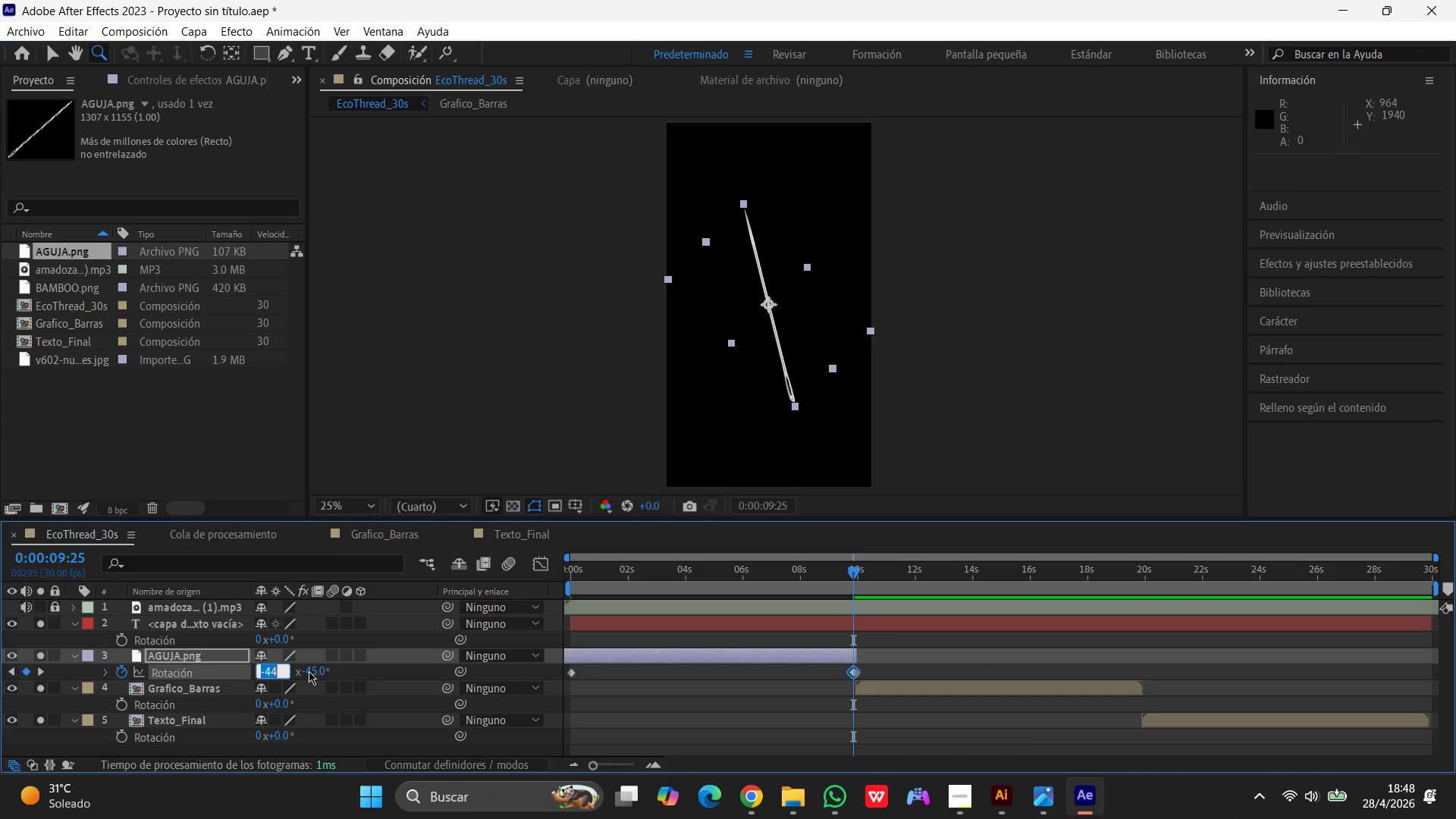 
left_click([374, 675])
 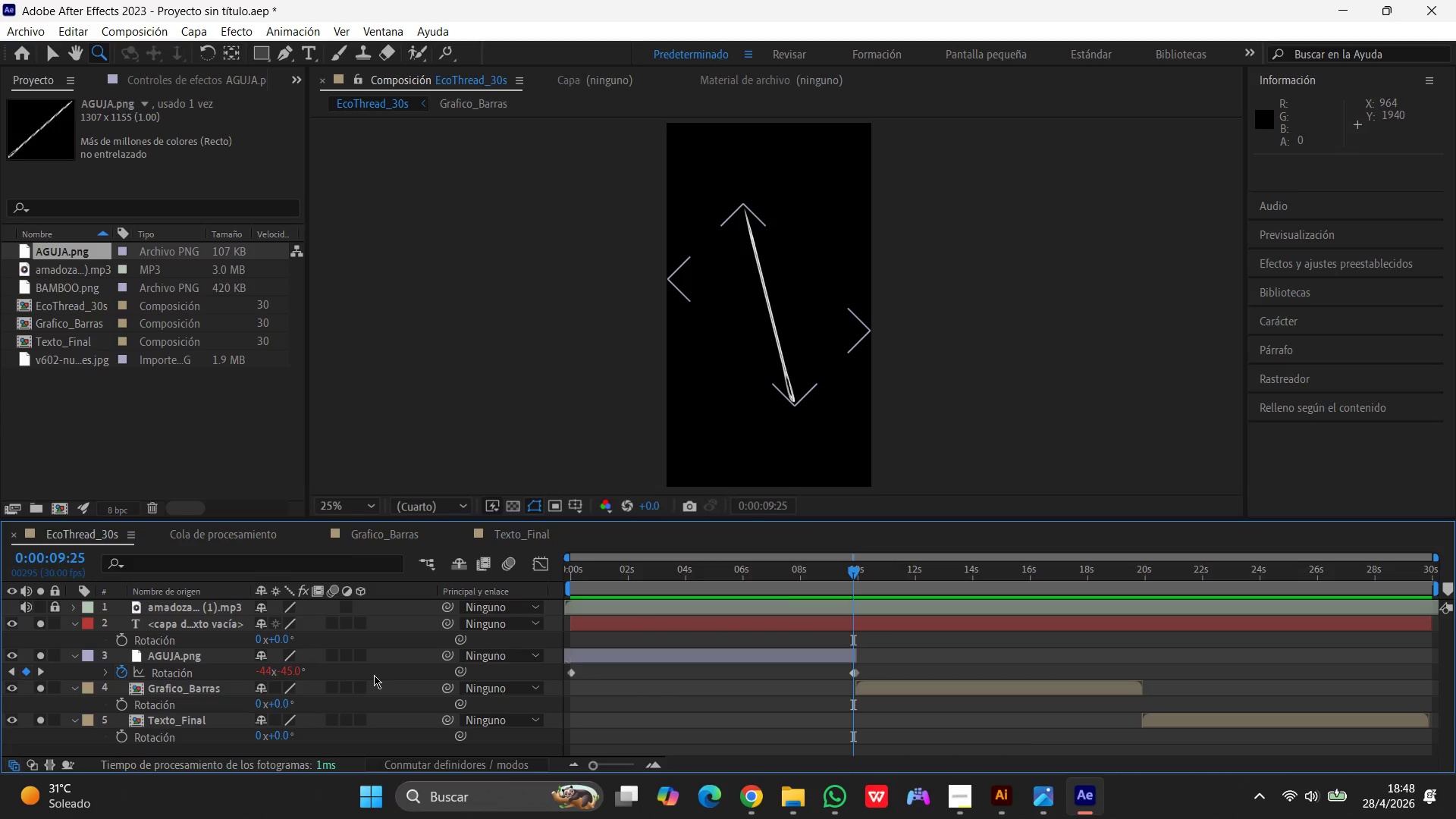 
wait(12.41)
 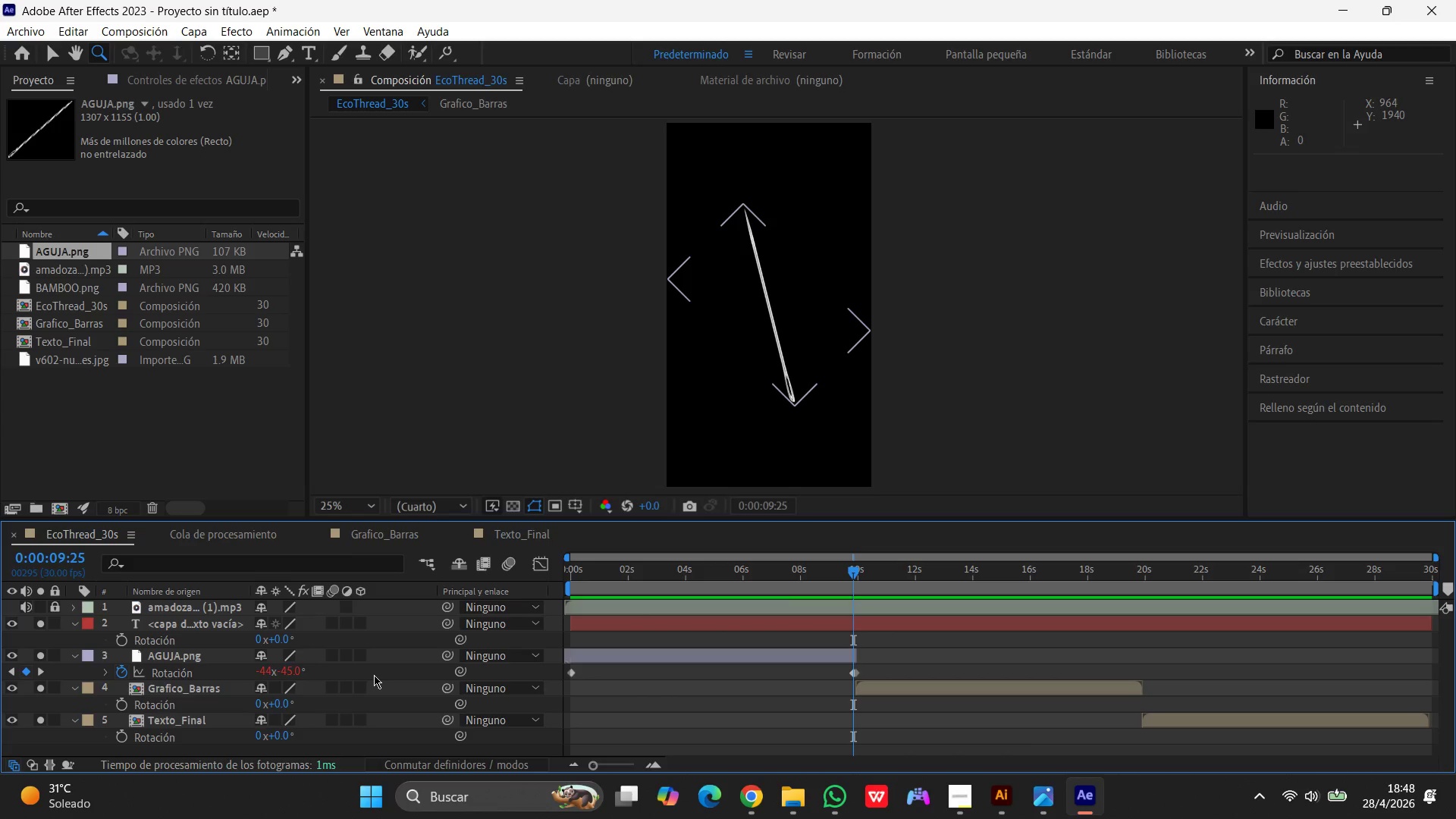 
left_click_drag(start_coordinate=[854, 570], to_coordinate=[513, 585])
 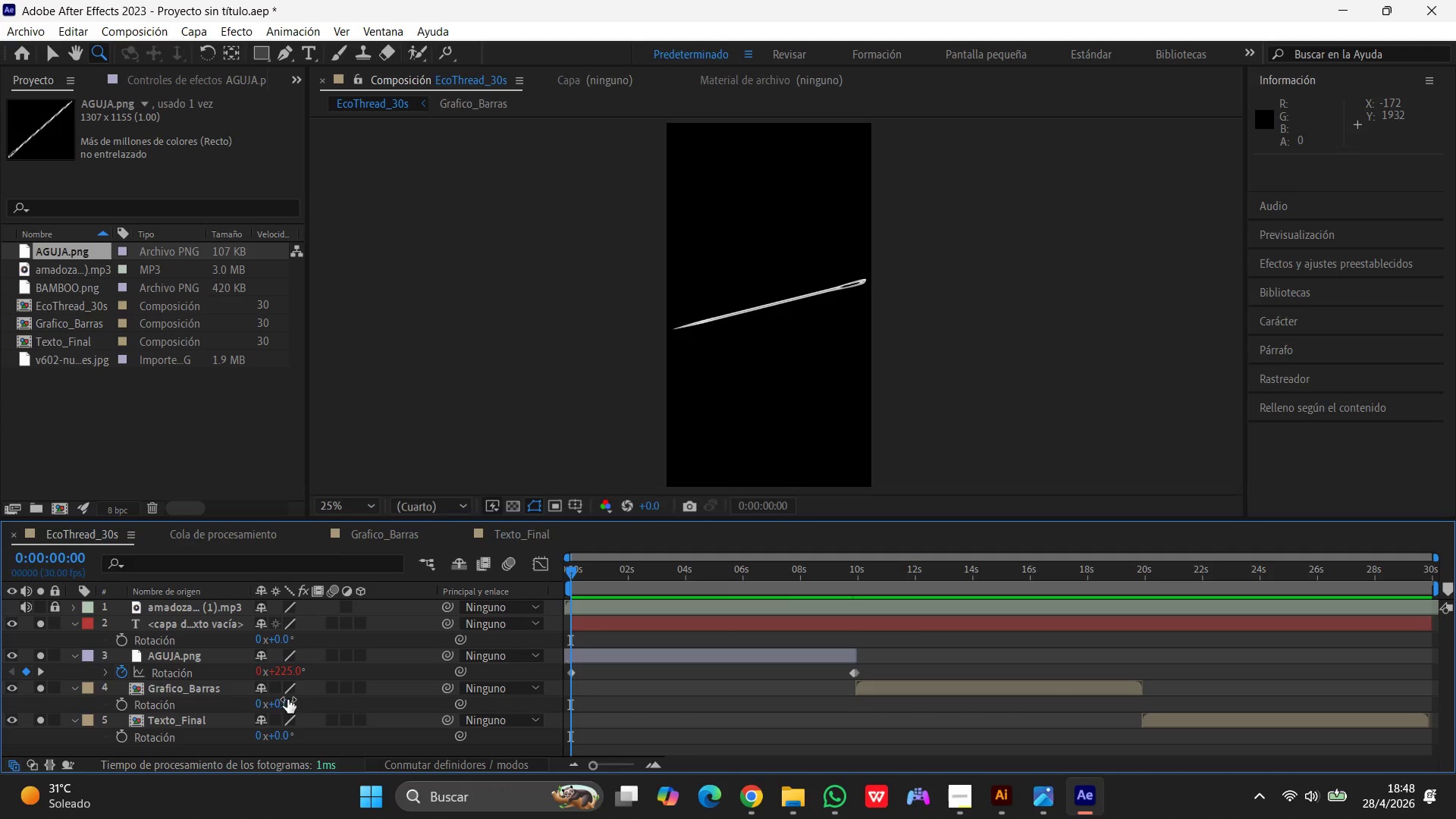 
left_click([258, 669])
 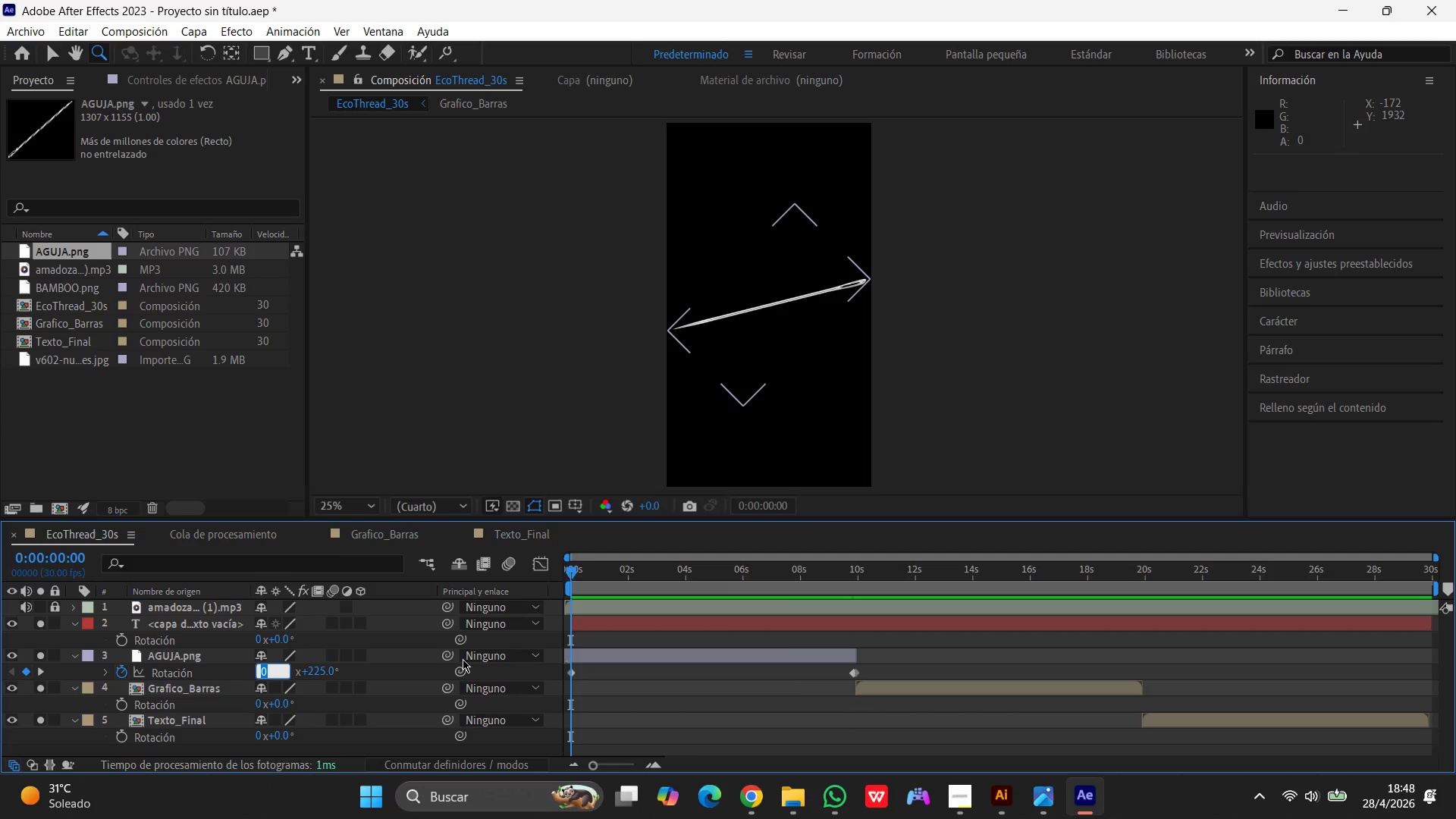 
key(Numpad1)
 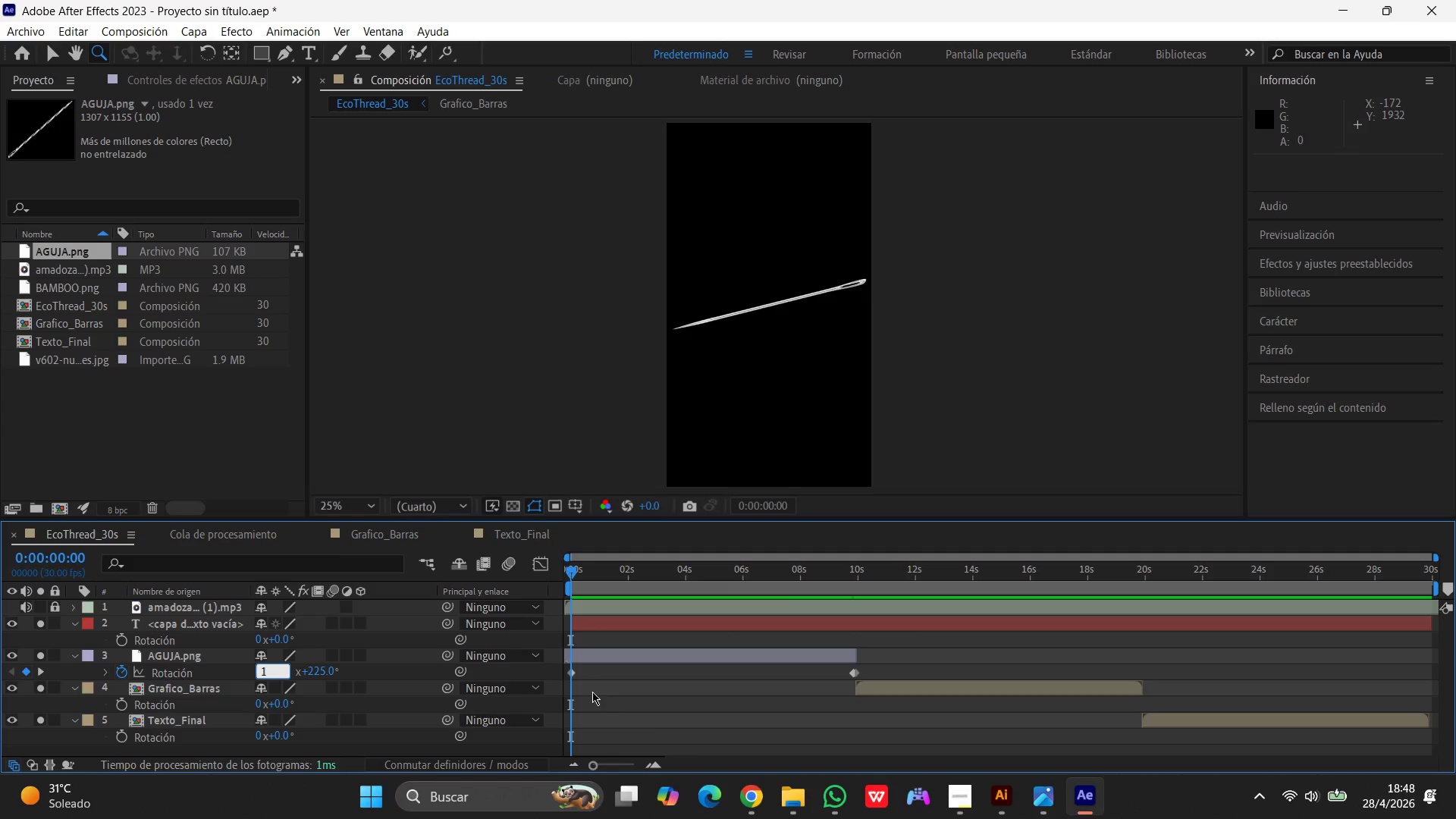 
left_click([646, 717])
 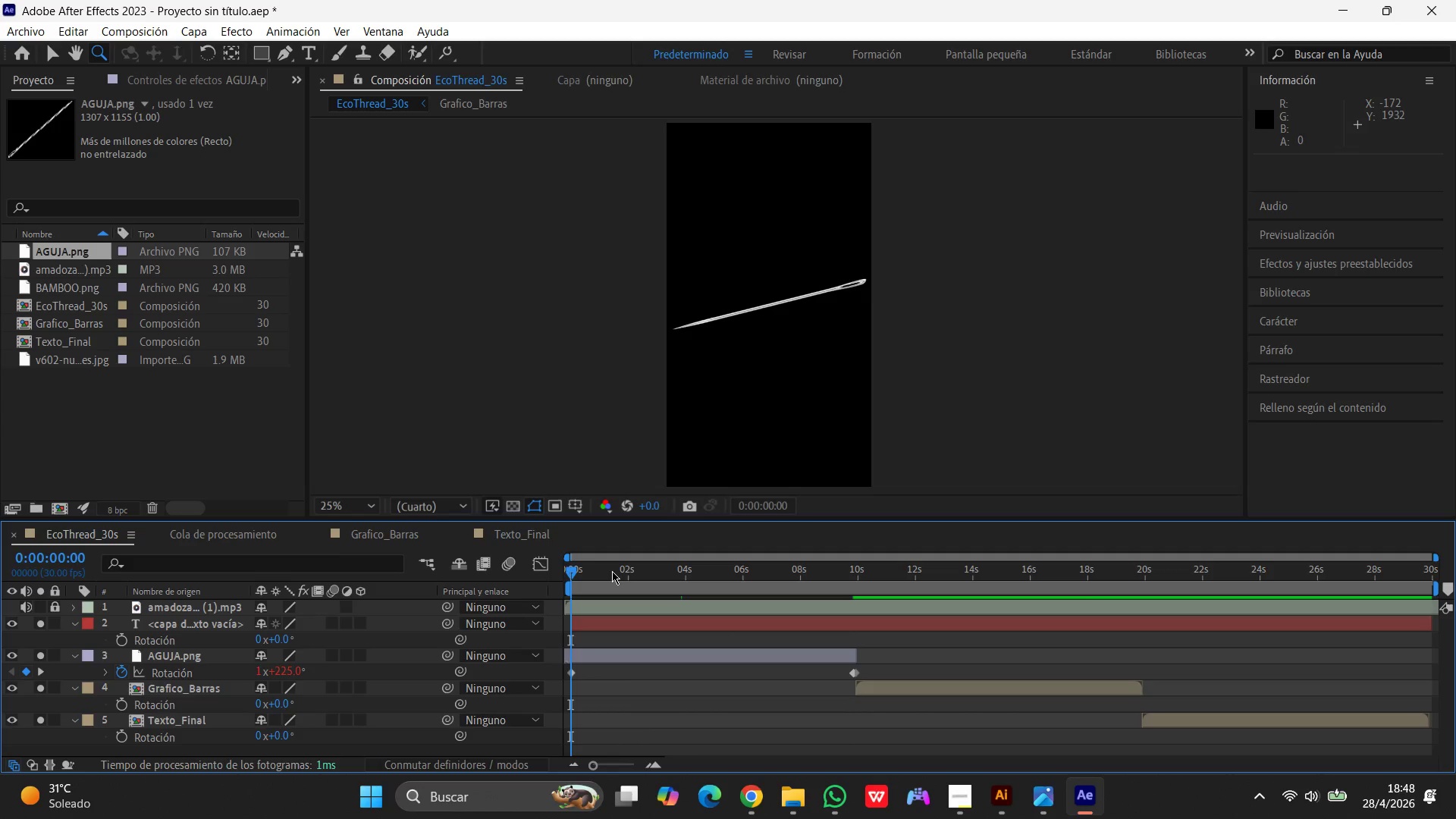 
left_click_drag(start_coordinate=[570, 573], to_coordinate=[854, 590])
 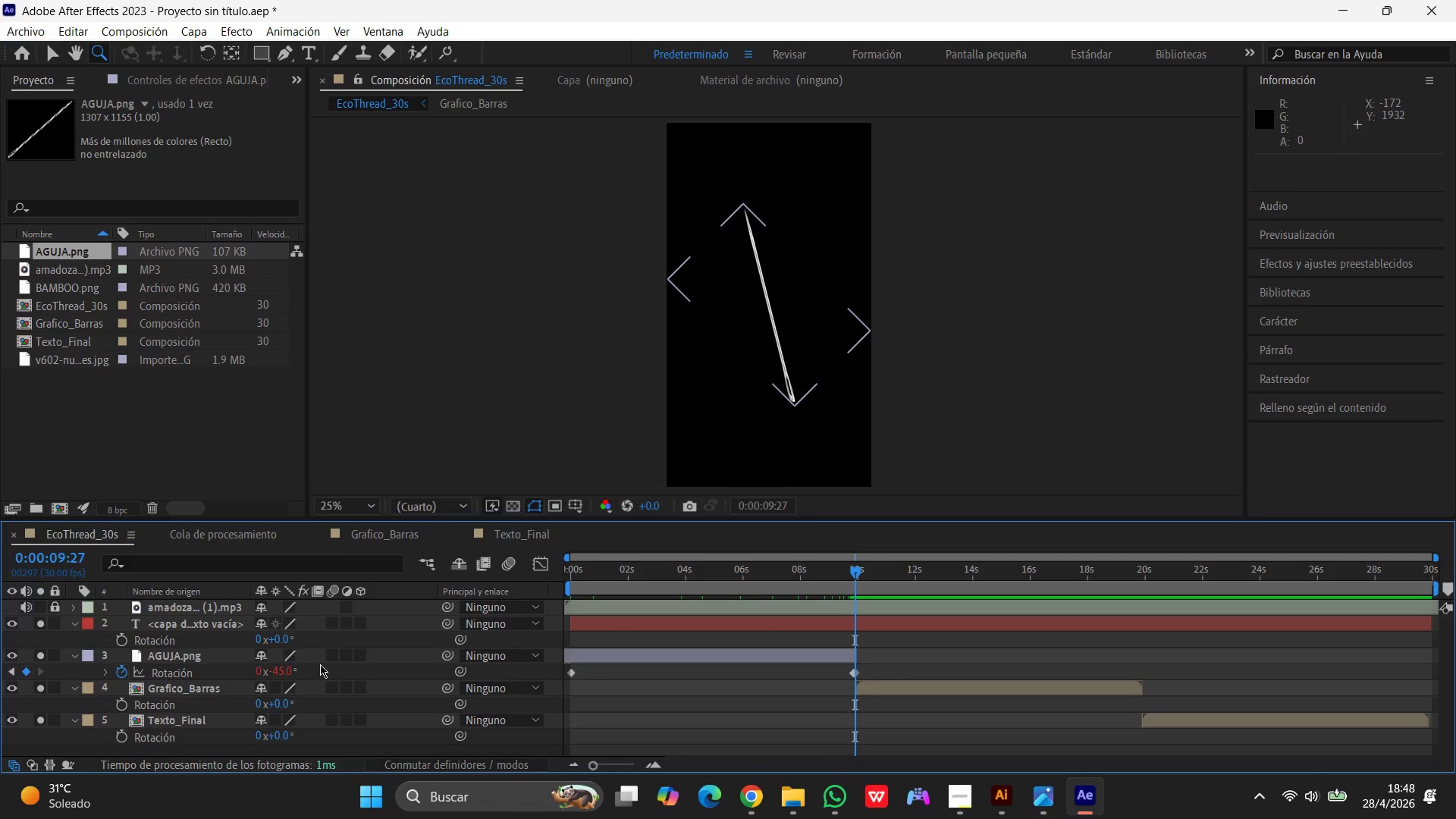 
wait(6.12)
 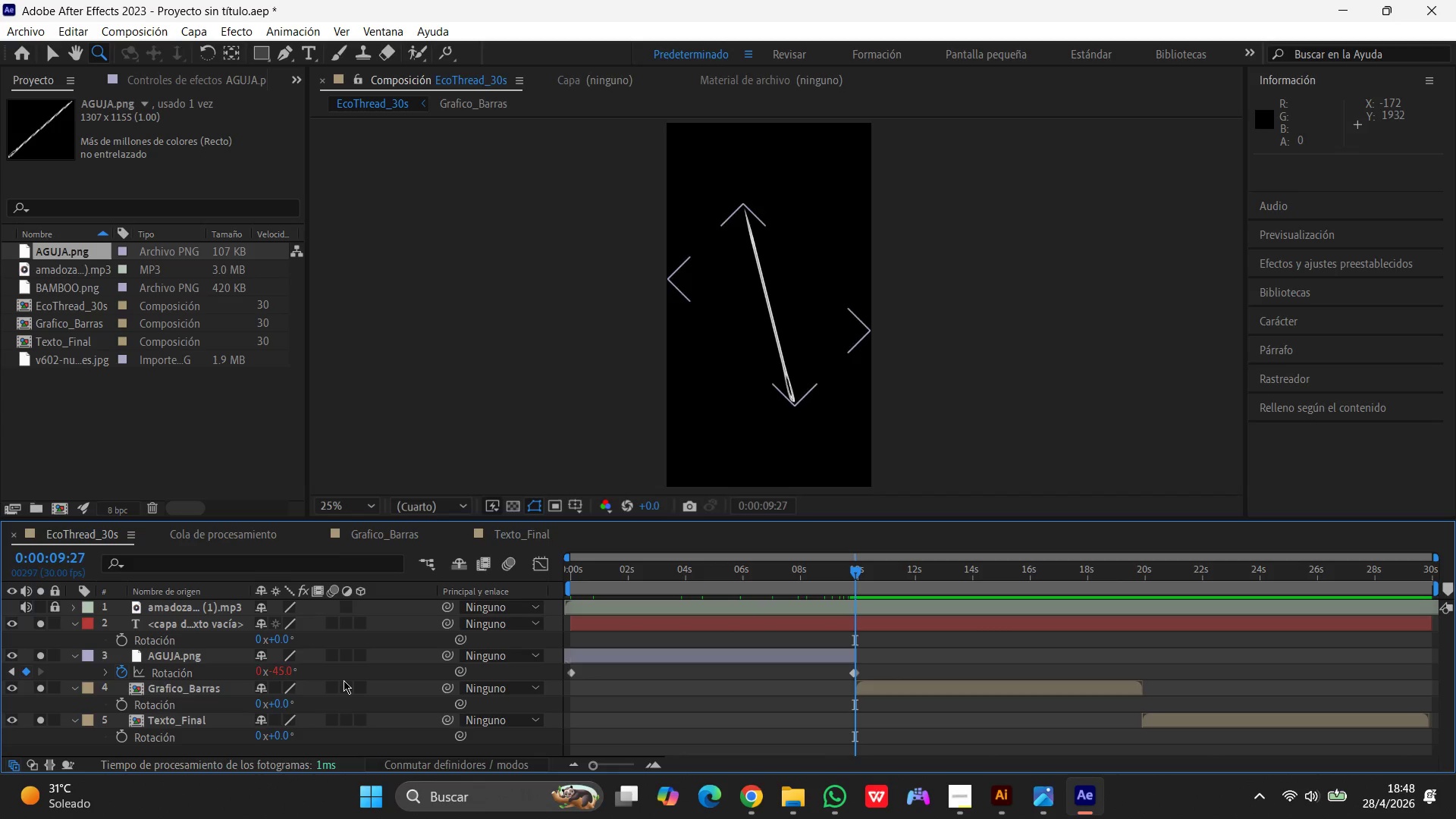 
left_click([260, 671])
 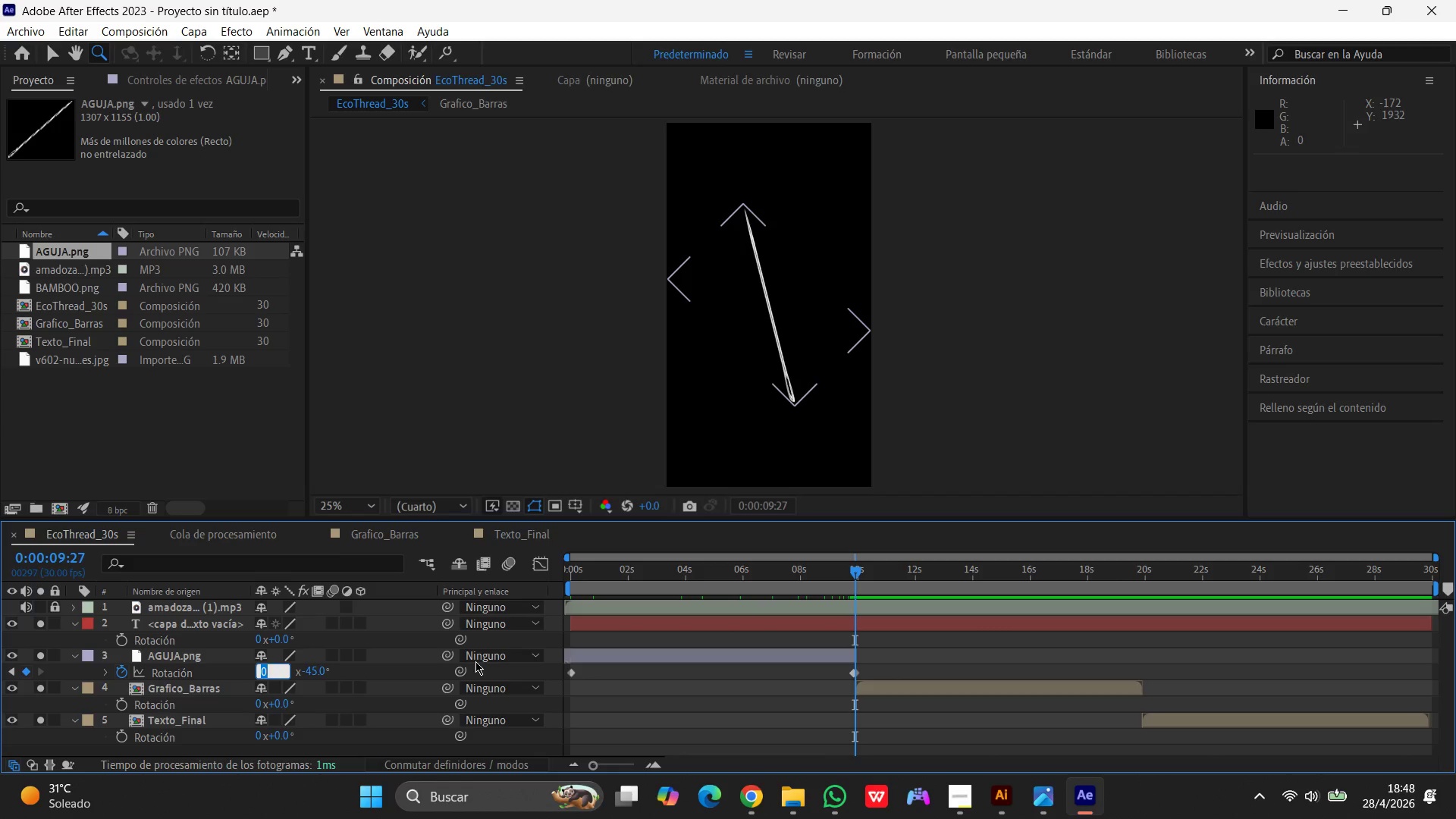 
key(Numpad1)
 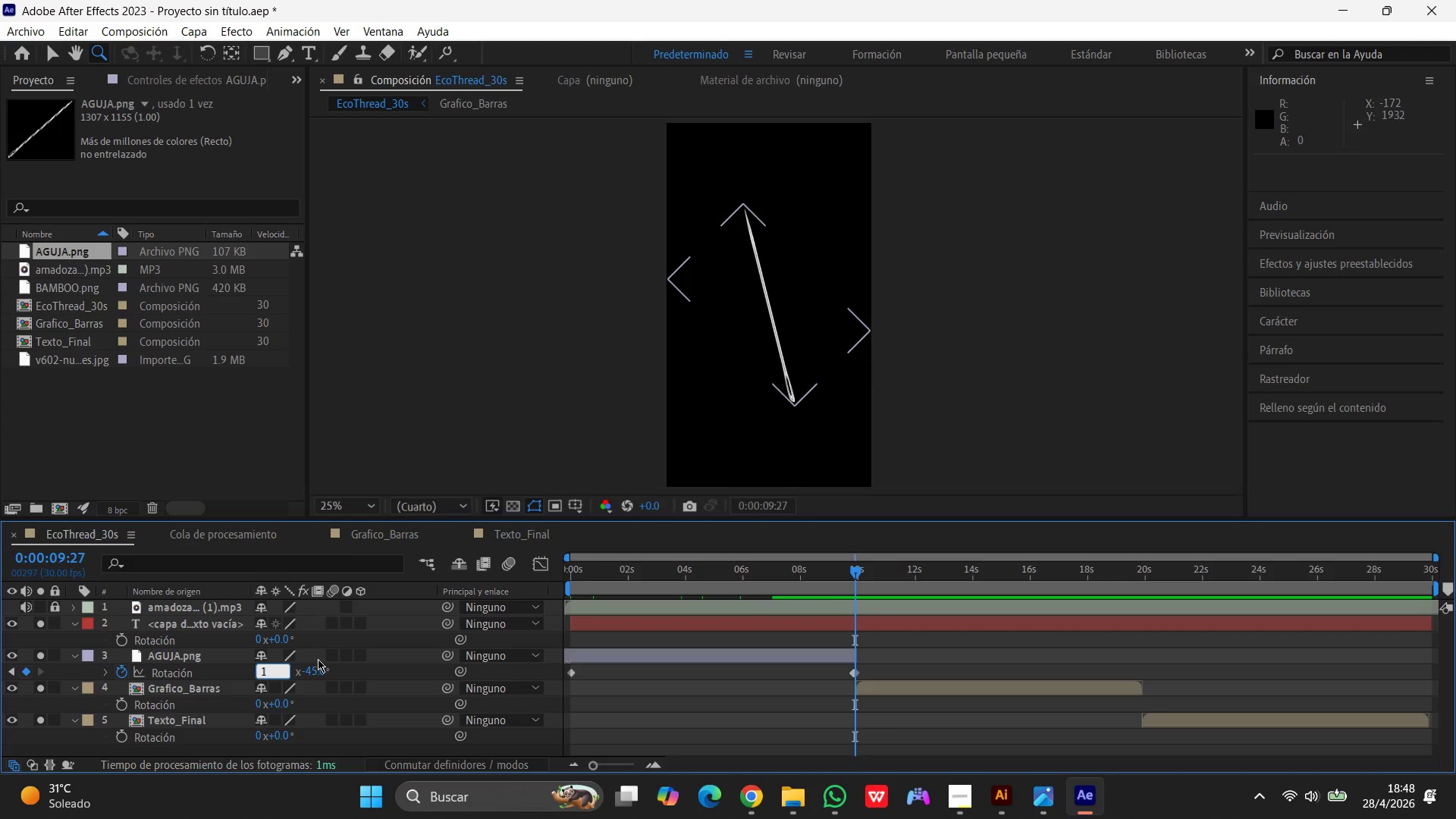 
left_click([311, 665])
 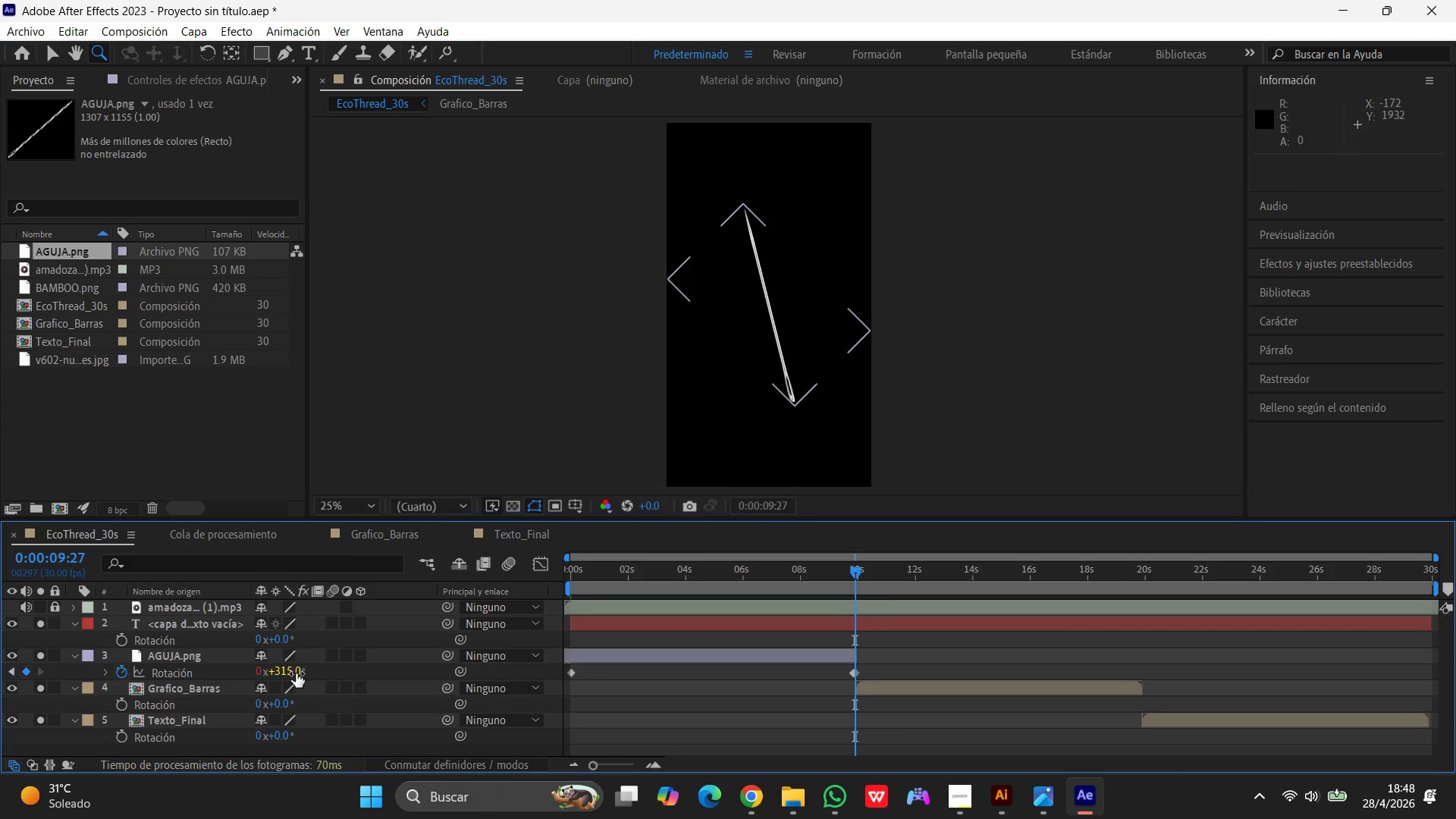 
left_click([292, 672])
 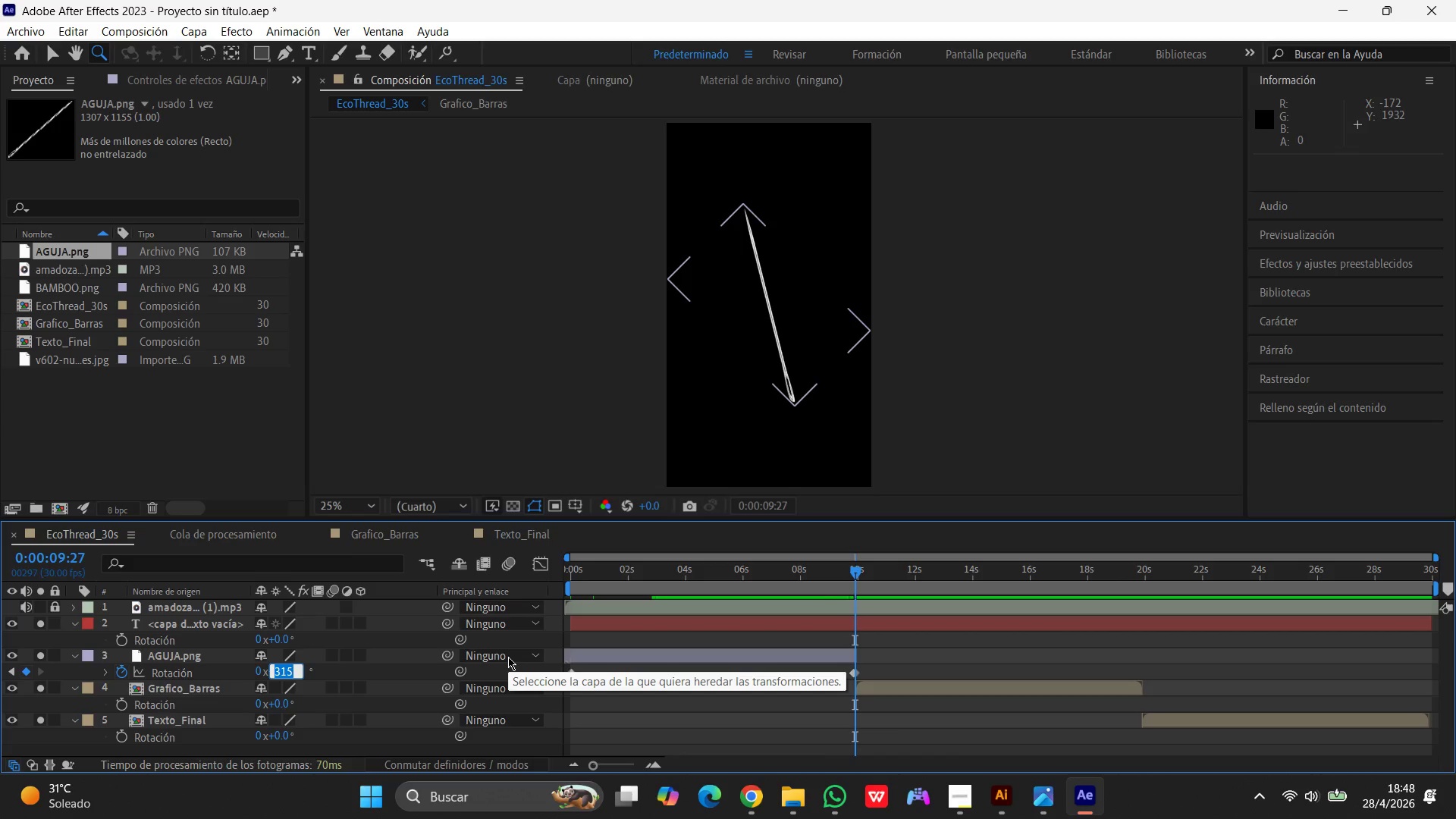 
key(Numpad3)
 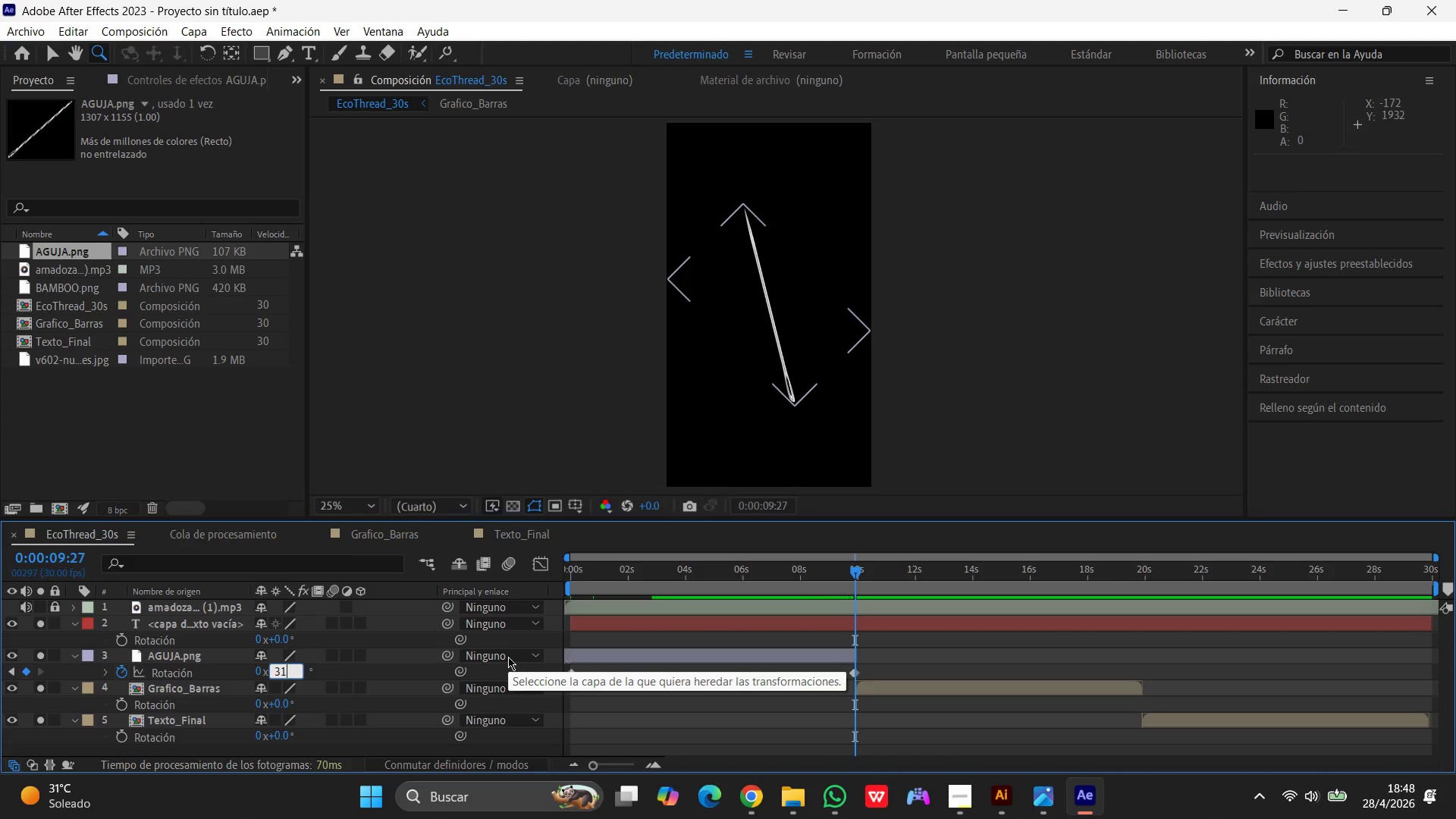 
key(Numpad1)
 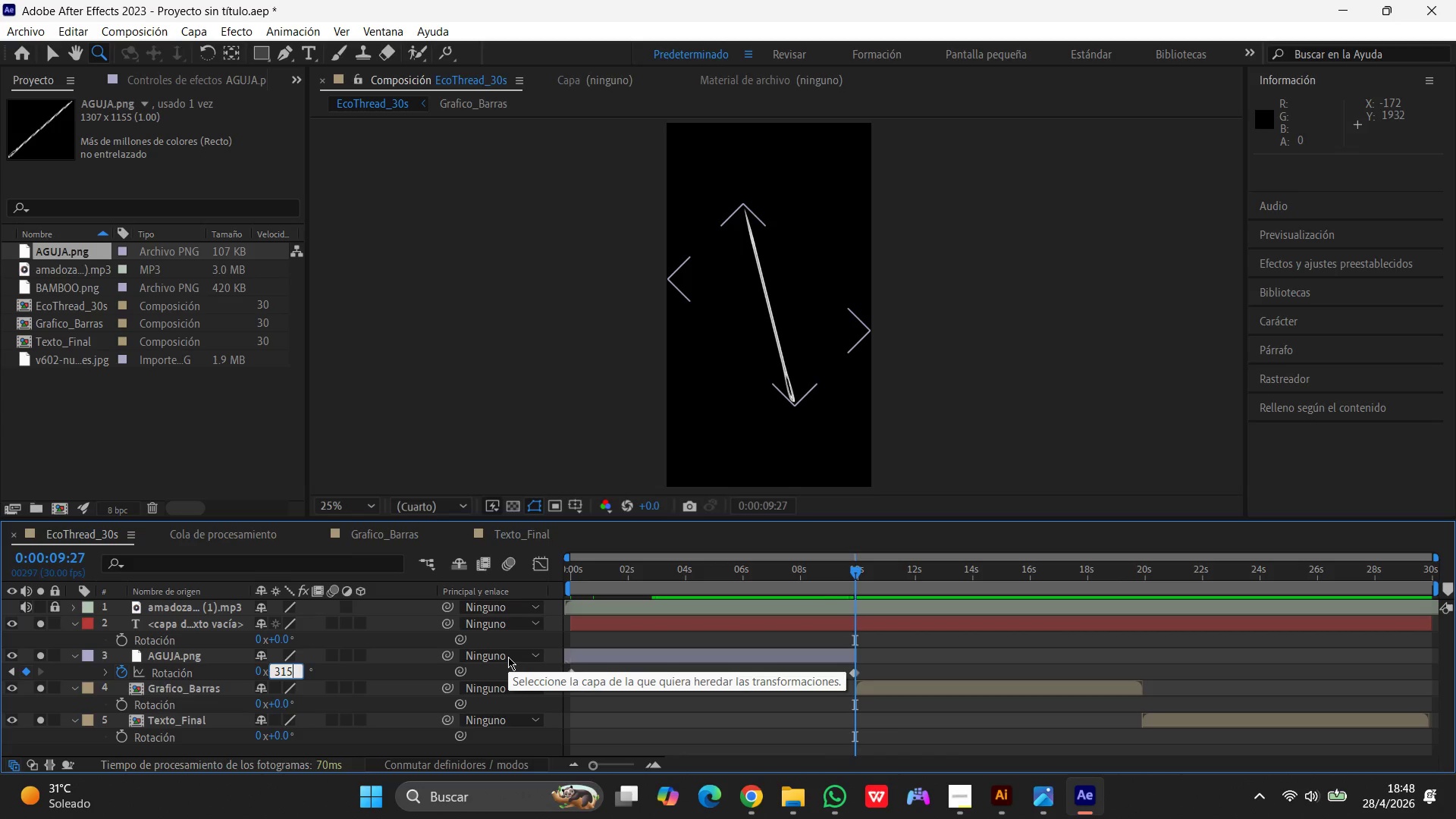 
key(Numpad5)
 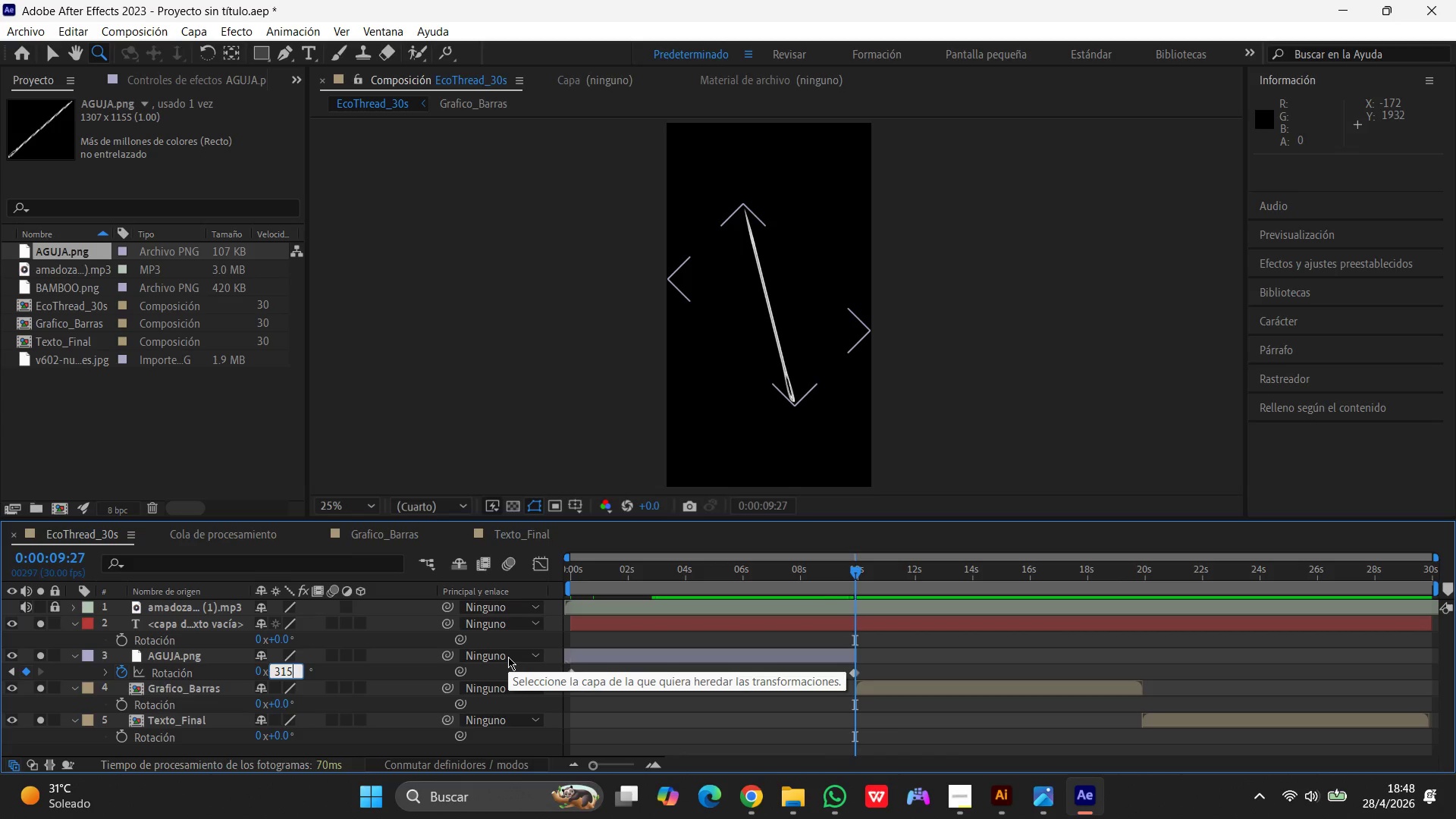 
key(Shift+ShiftRight)
 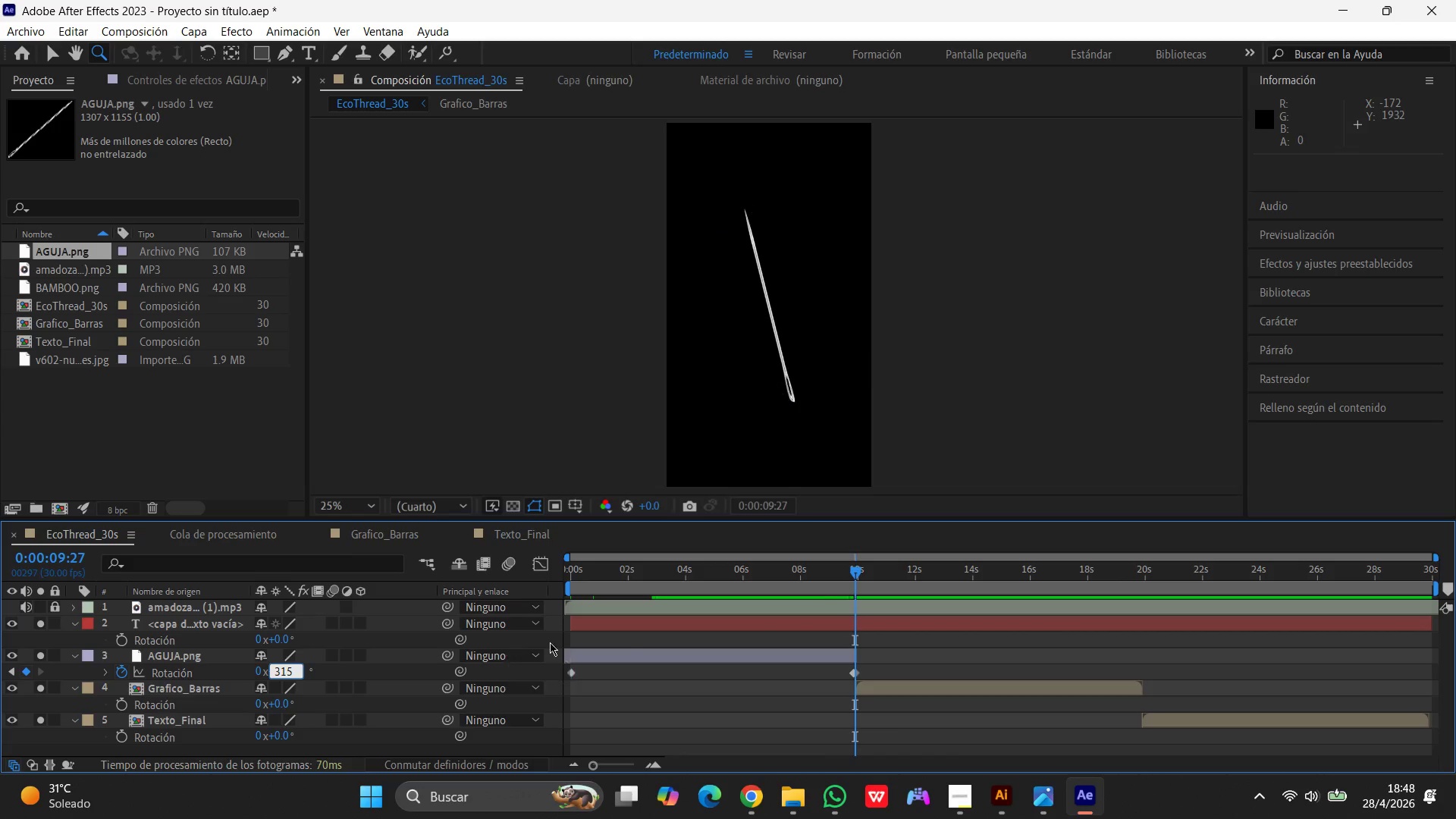 
left_click([707, 623])
 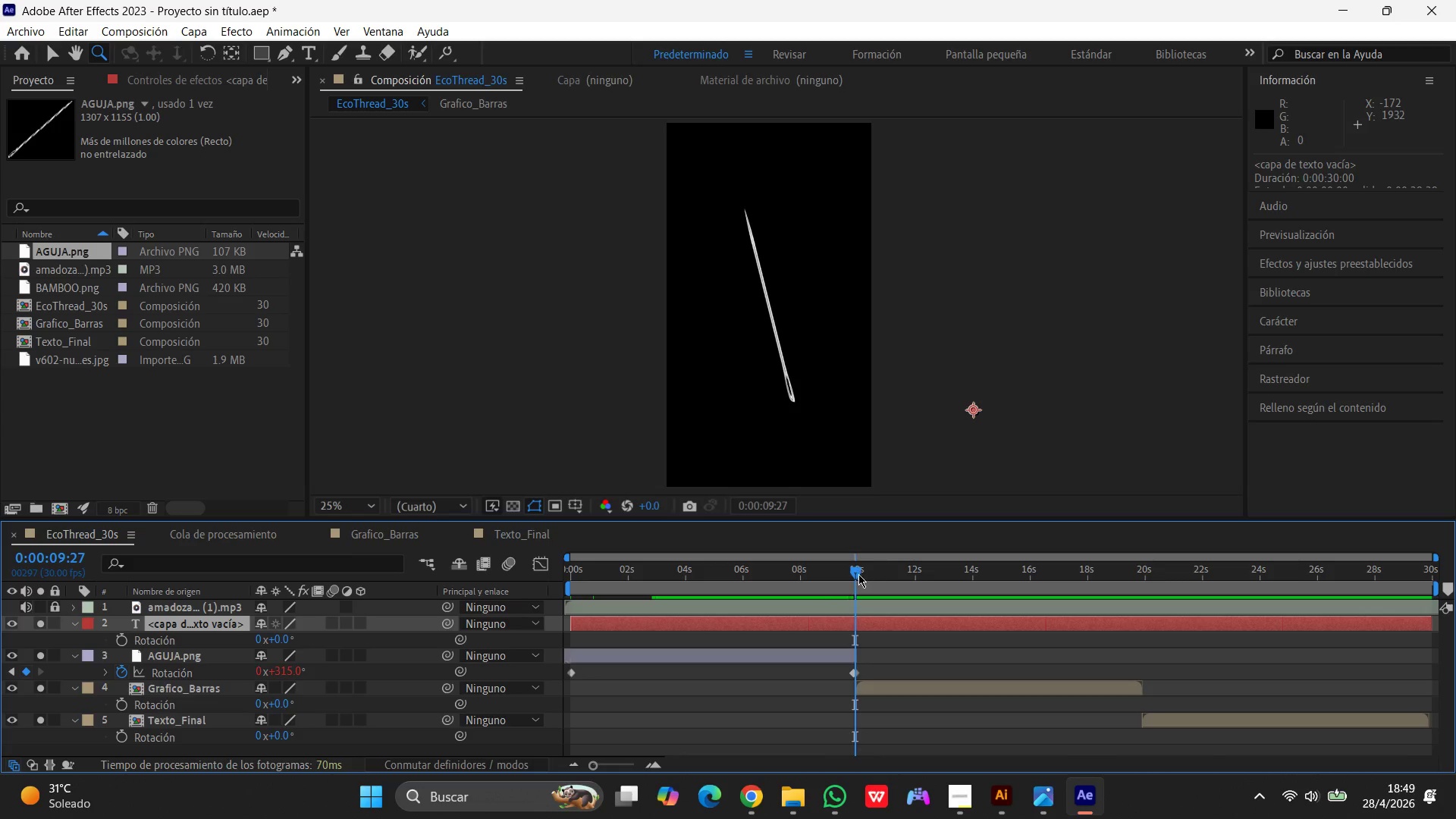 
left_click_drag(start_coordinate=[855, 574], to_coordinate=[469, 608])
 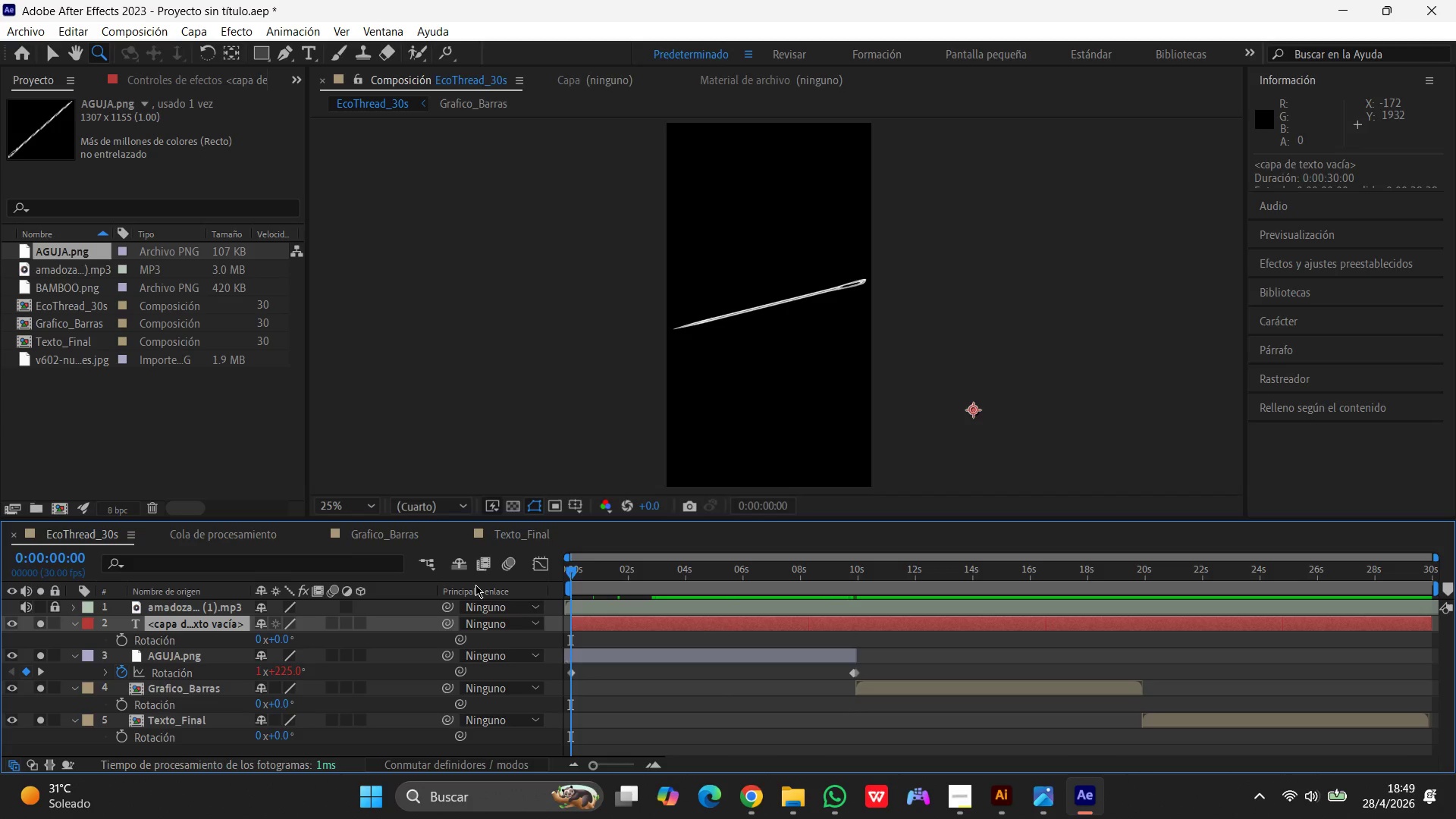 
key(Space)
 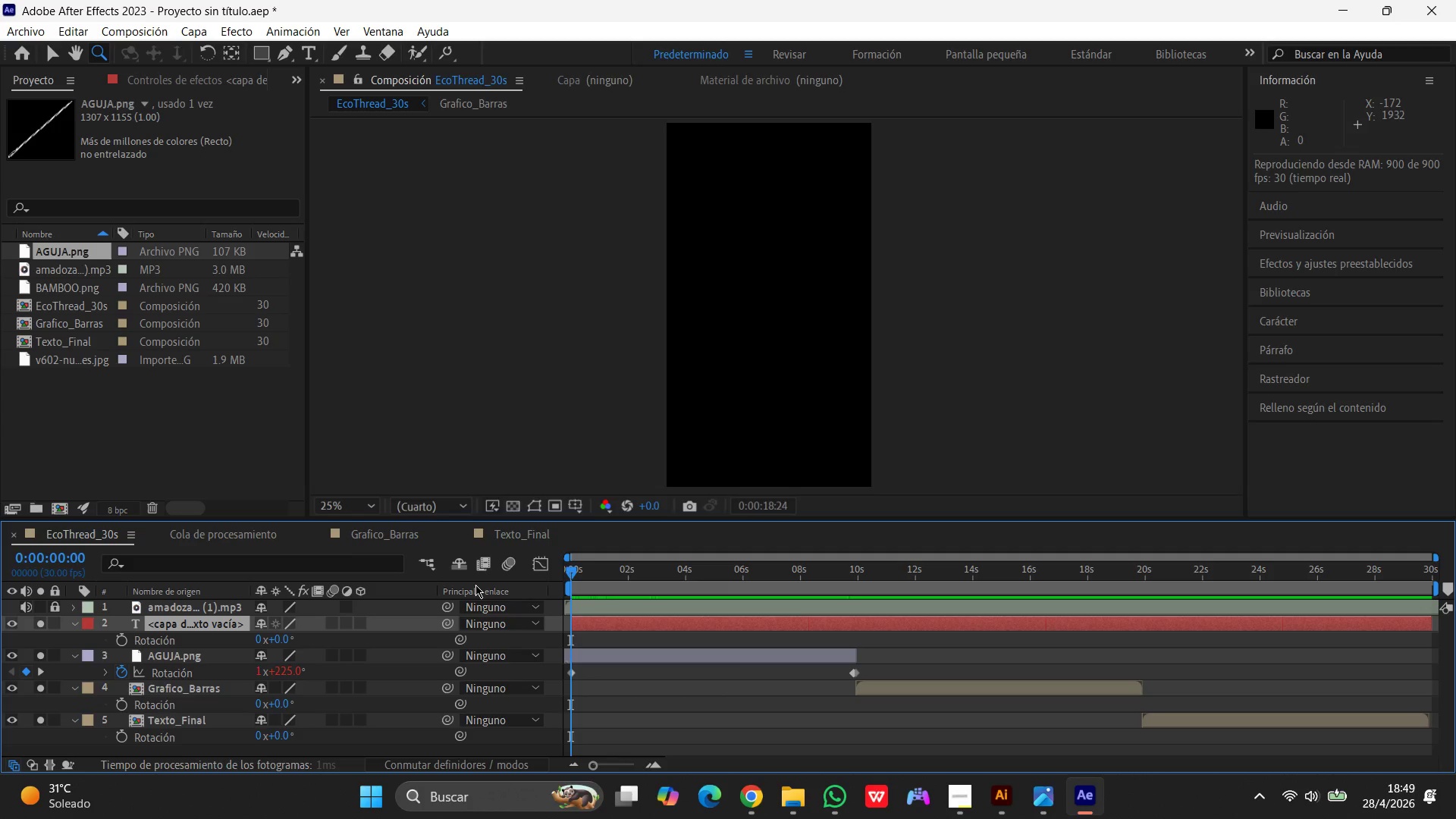 
wait(24.88)
 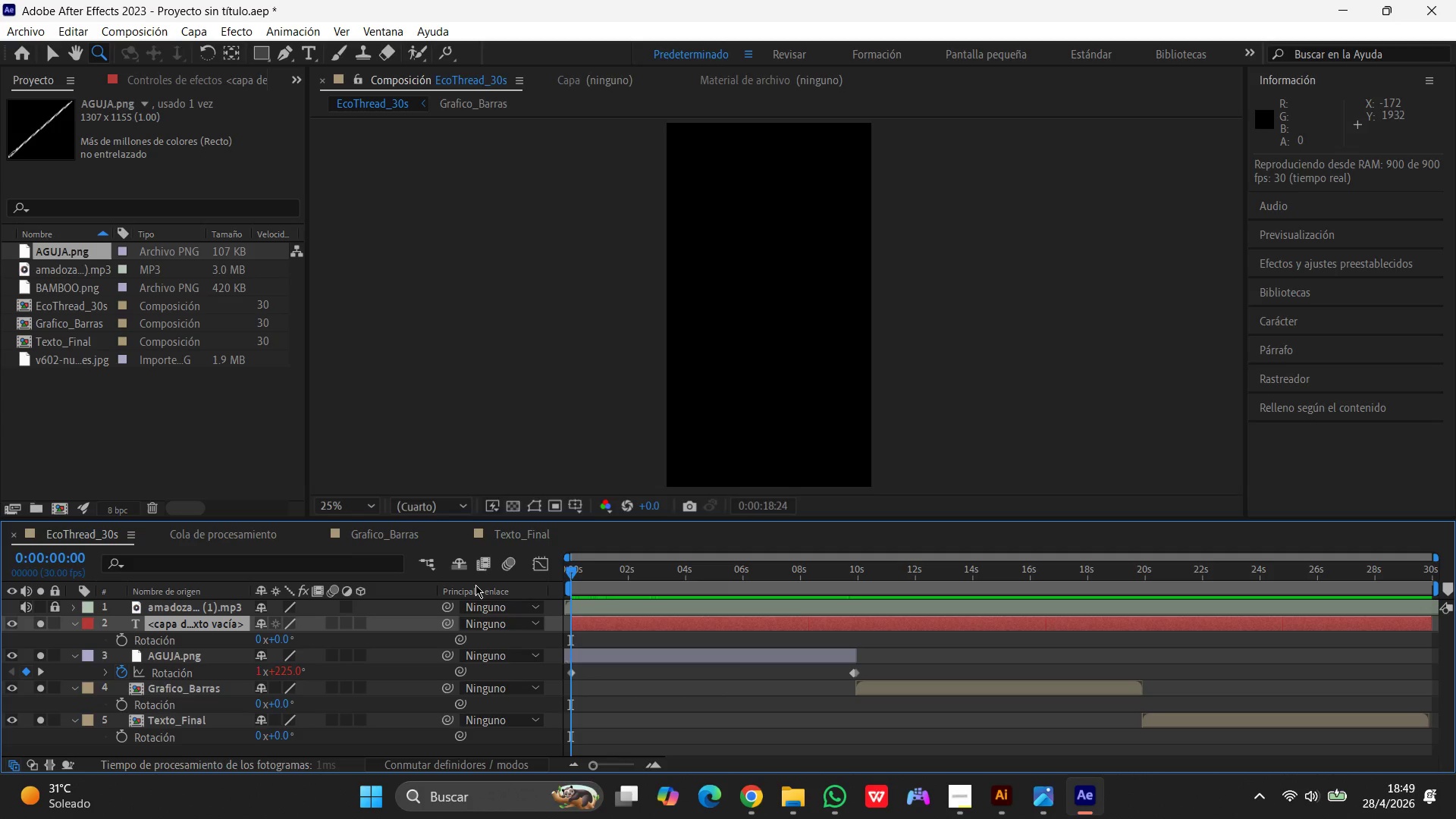 
left_click_drag(start_coordinate=[567, 576], to_coordinate=[852, 600])
 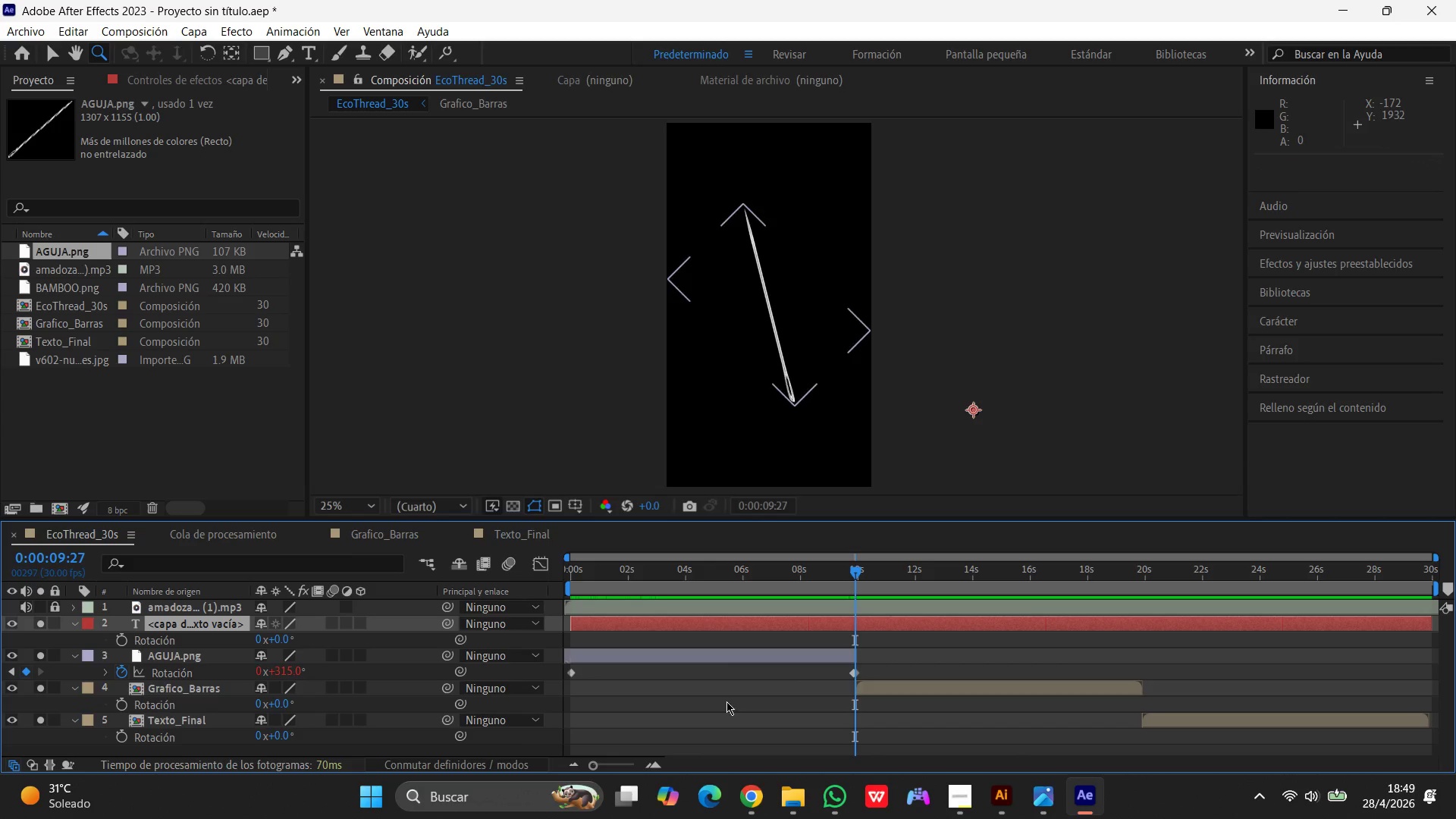 
wait(6.92)
 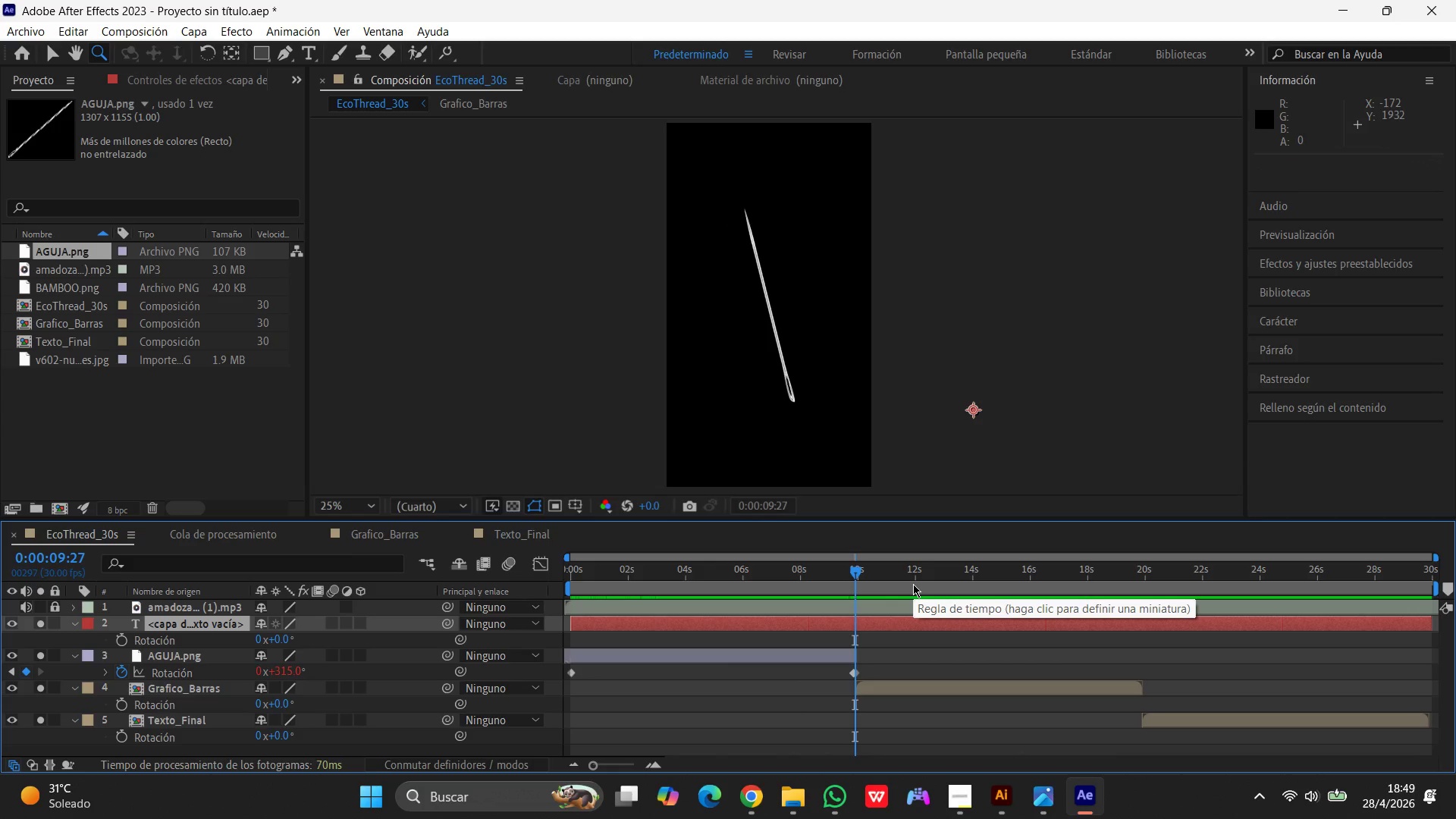 
left_click_drag(start_coordinate=[856, 570], to_coordinate=[533, 604])
 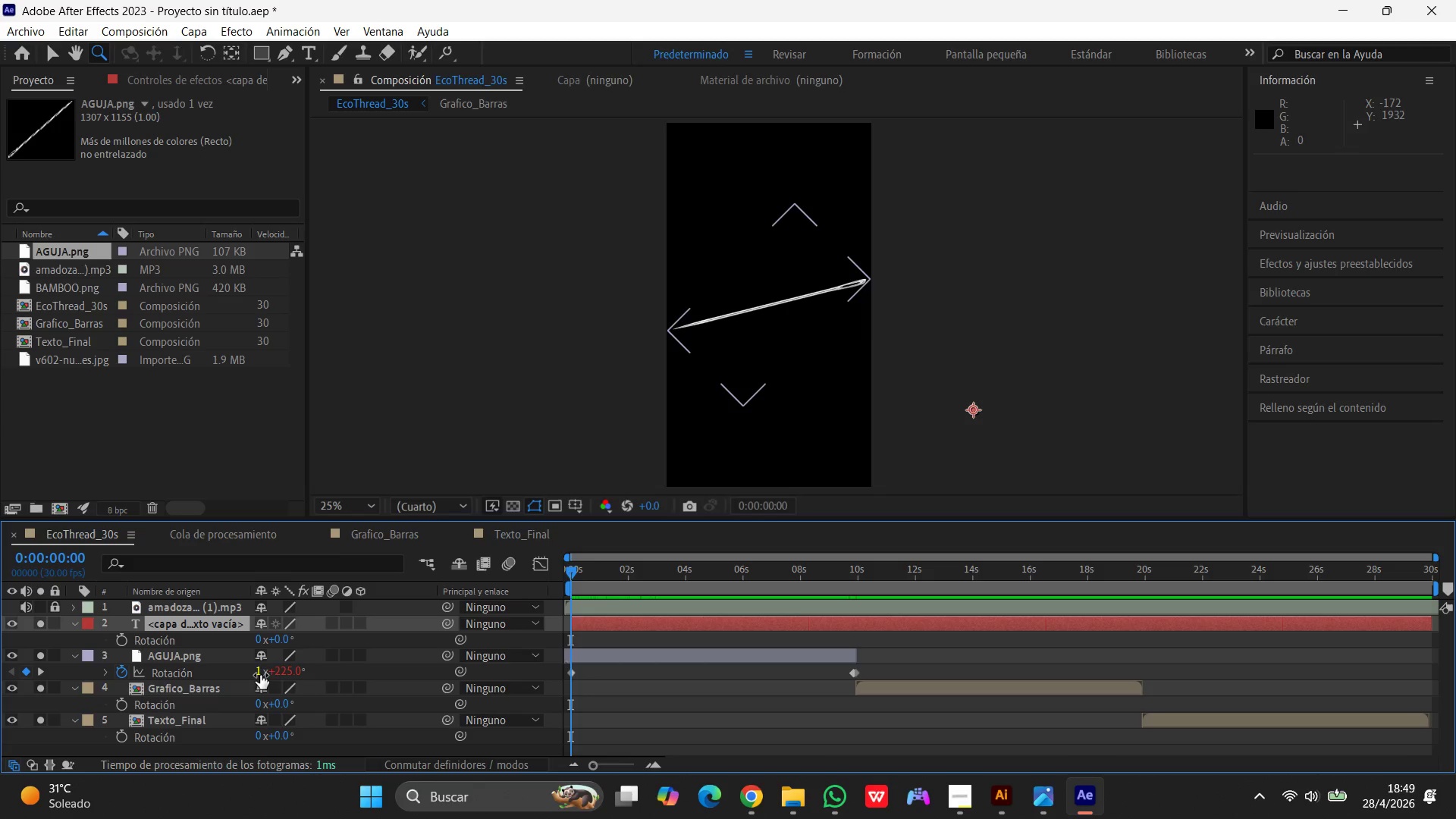 
left_click([259, 674])
 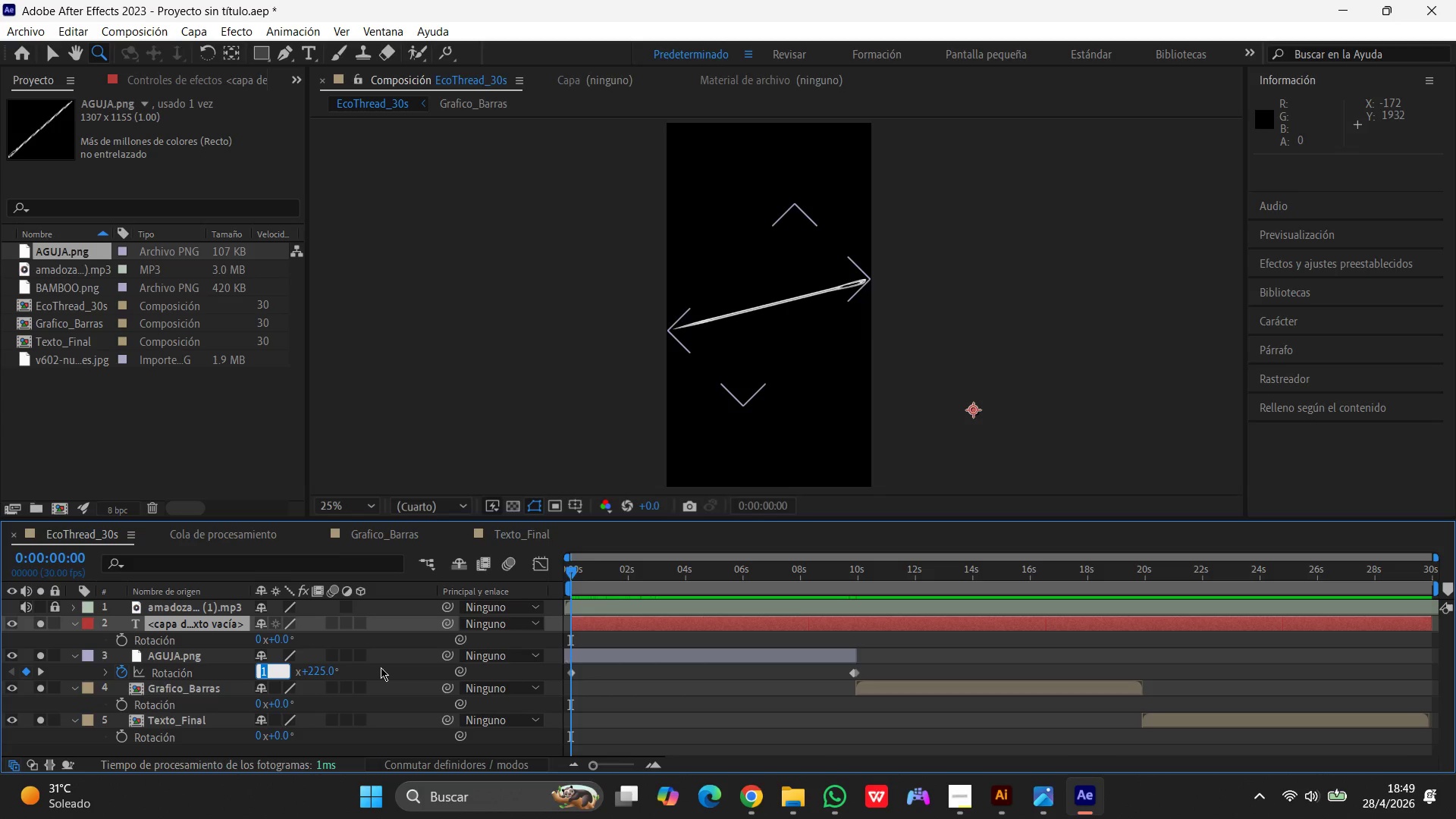 
key(Numpad0)
 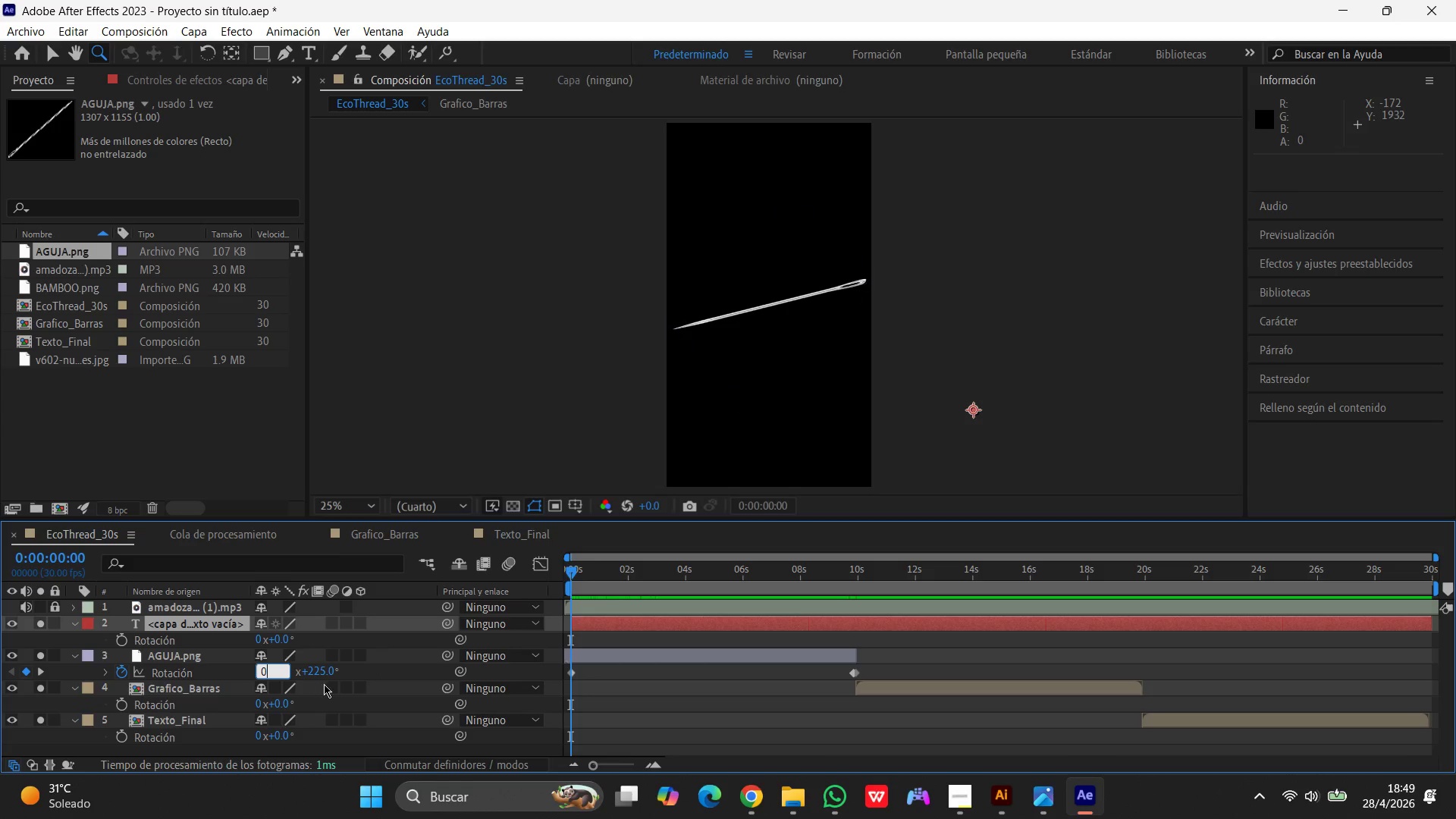 
left_click([365, 676])
 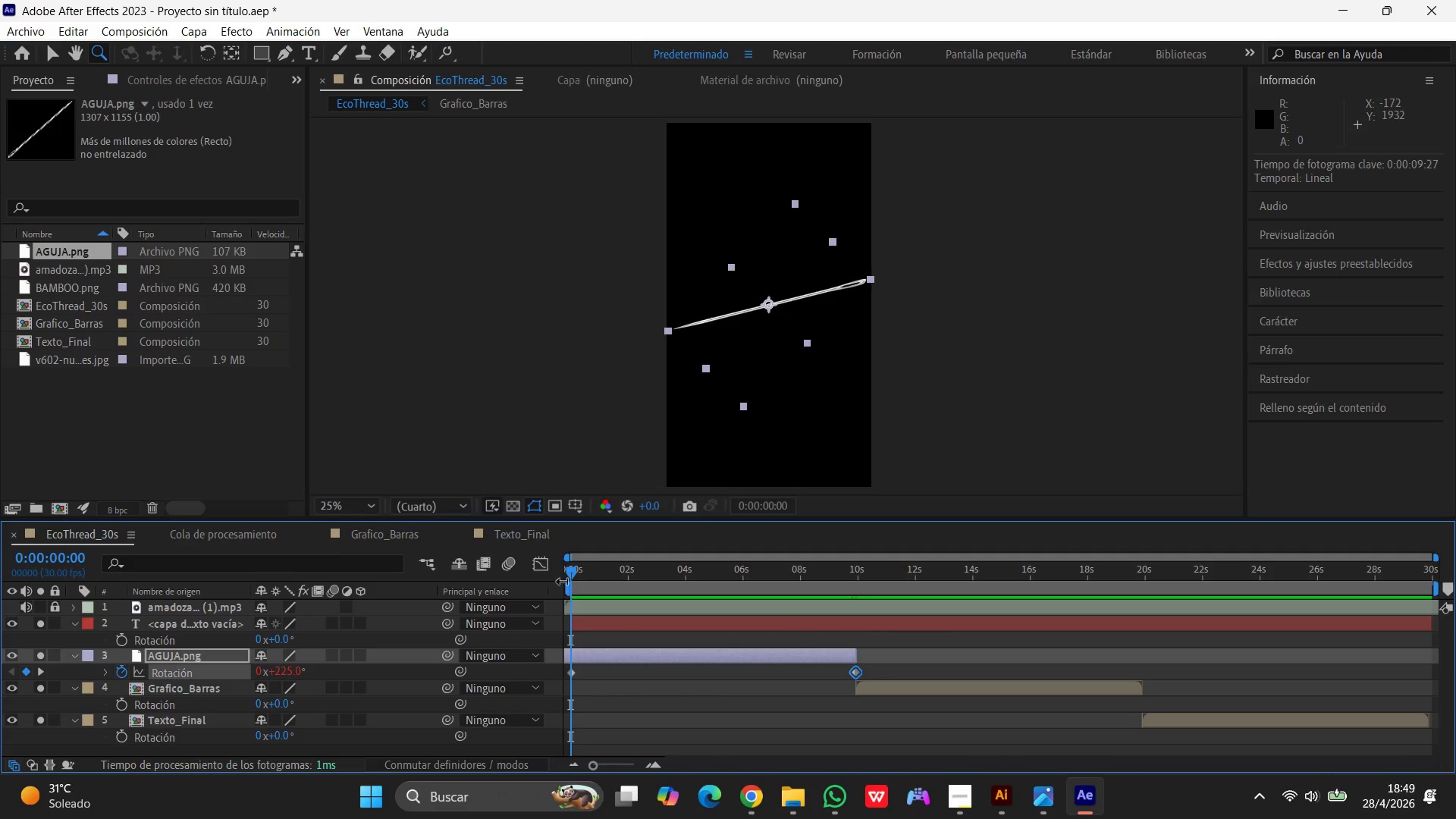 
wait(11.59)
 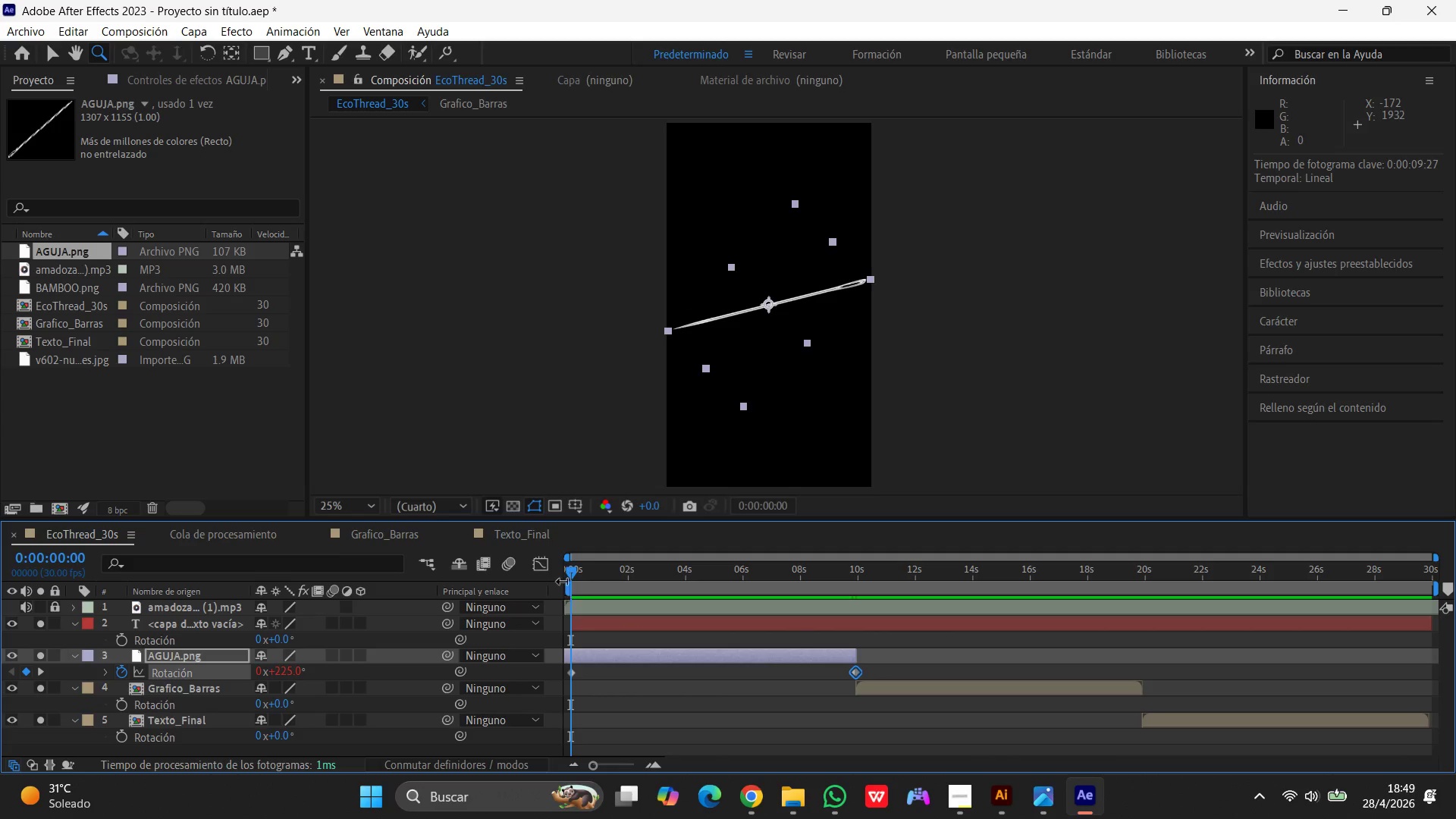 
left_click([257, 670])
 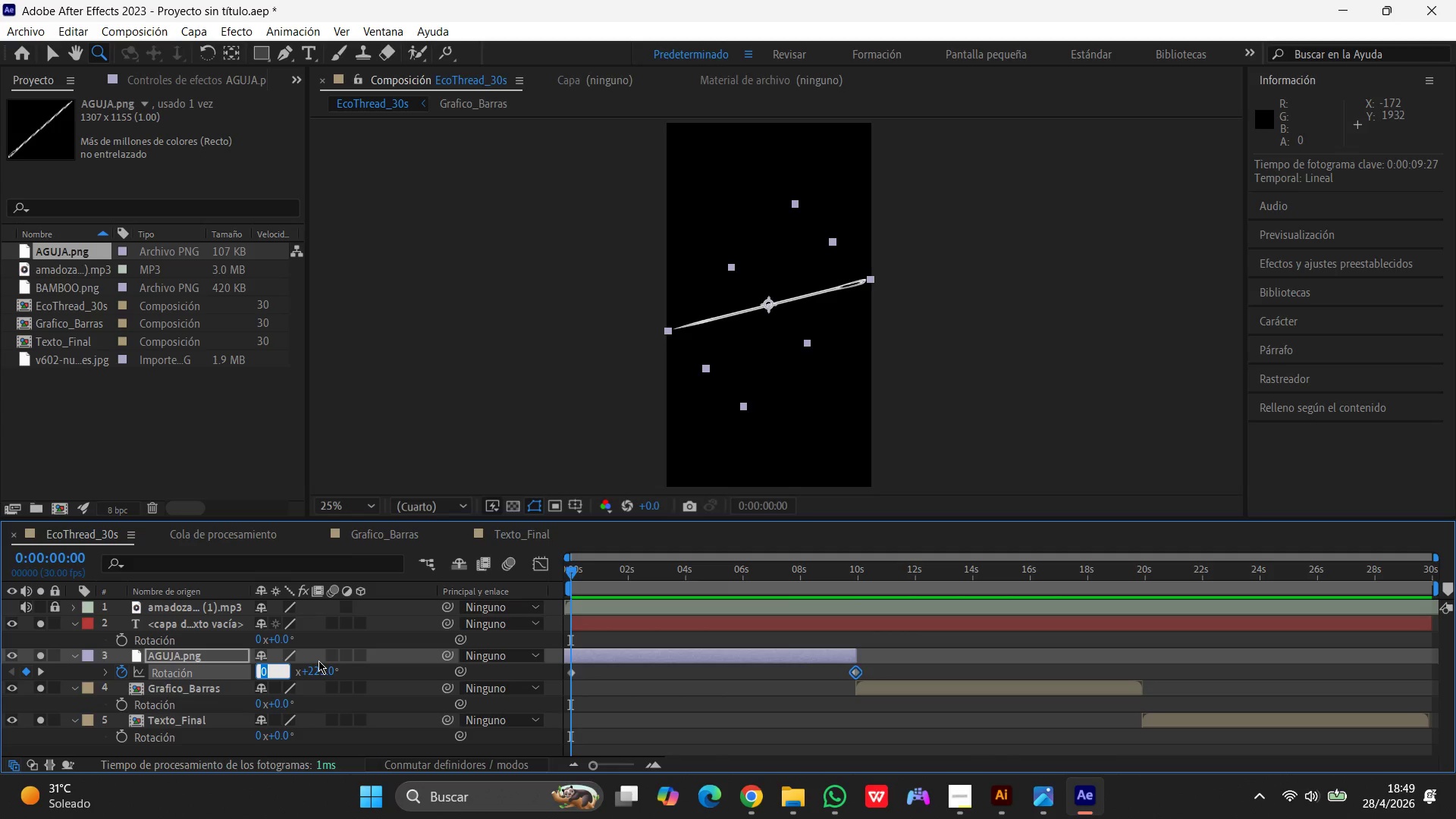 
key(Numpad1)
 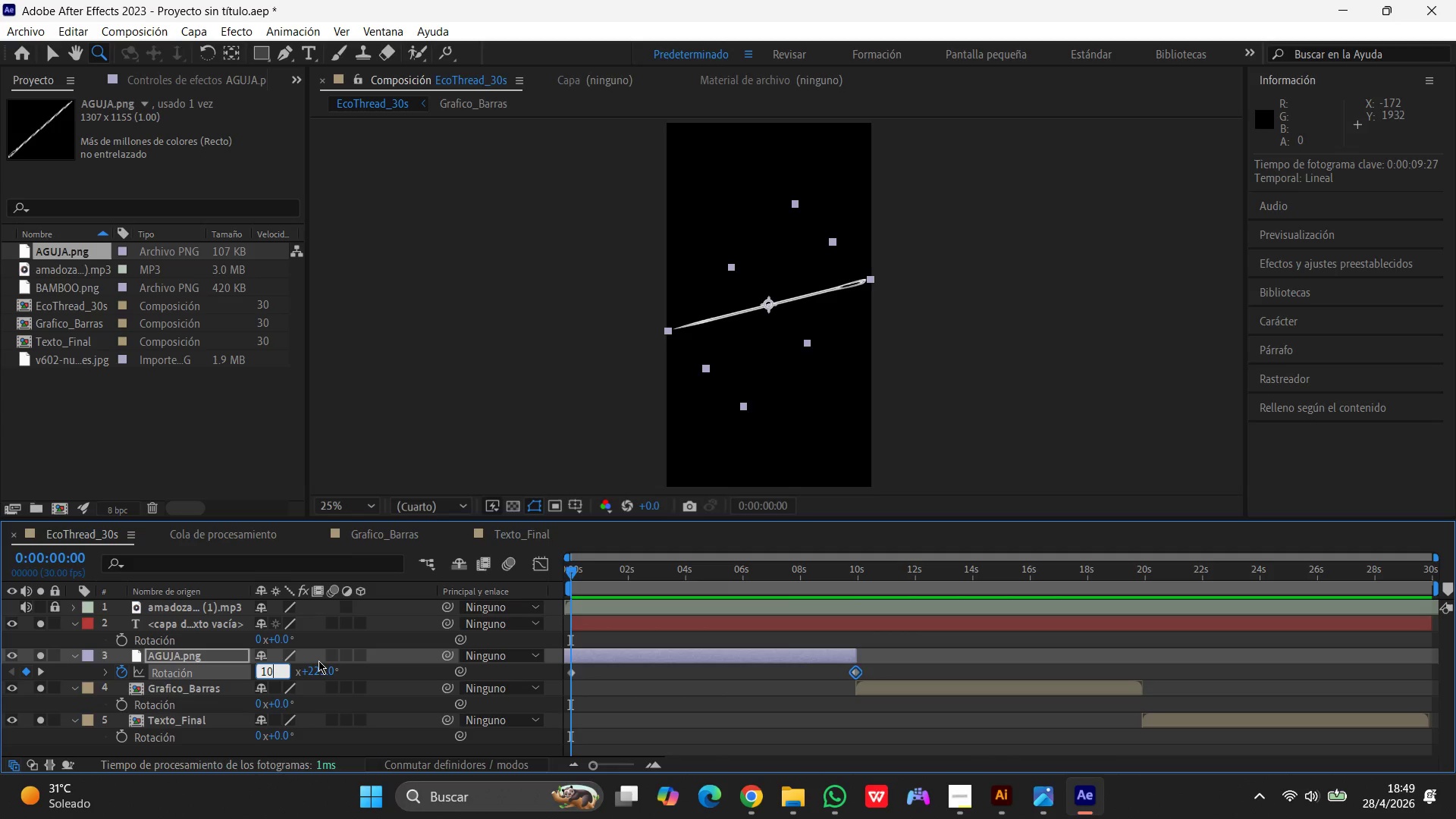 
key(Numpad0)
 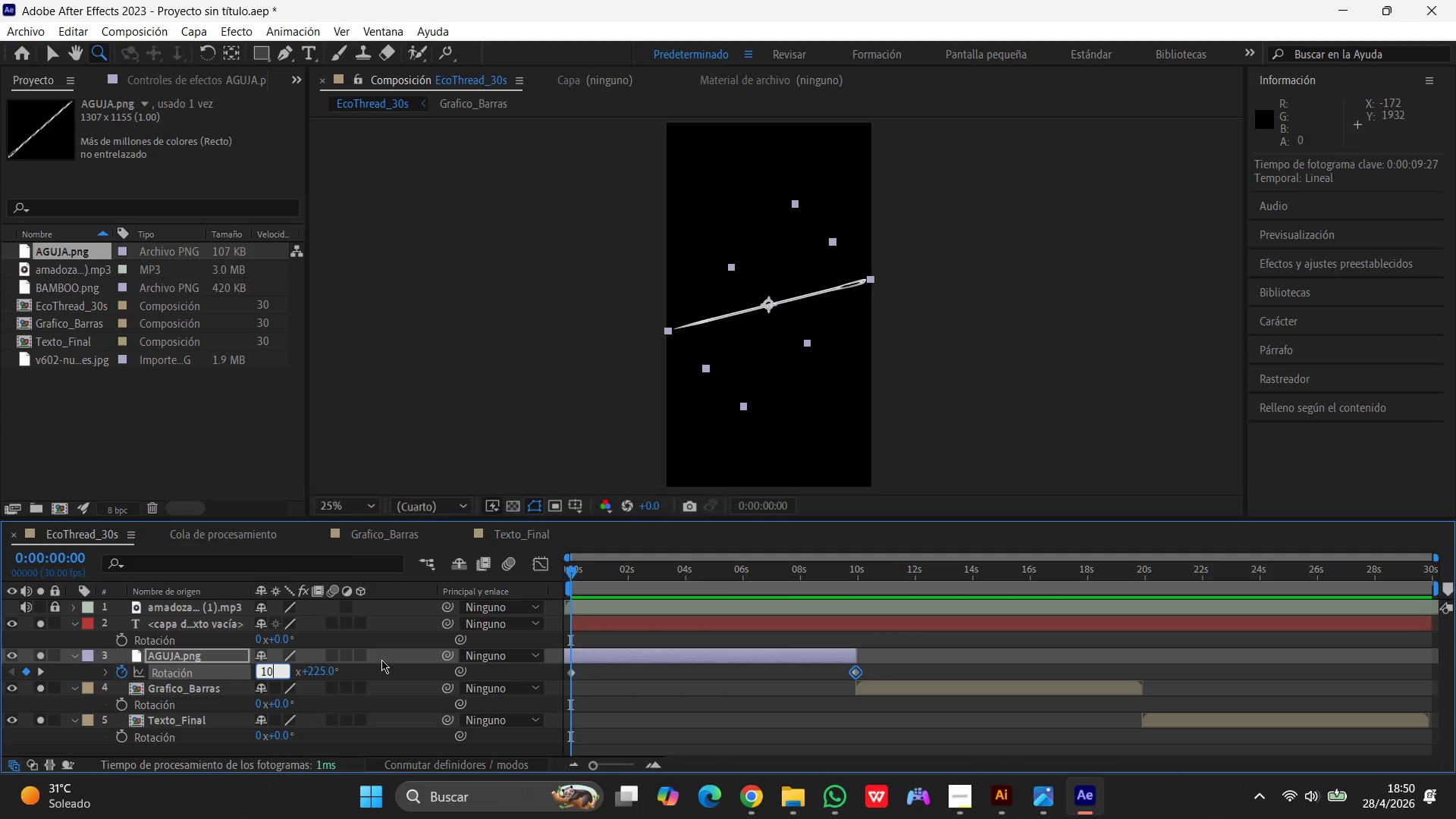 
left_click([317, 665])
 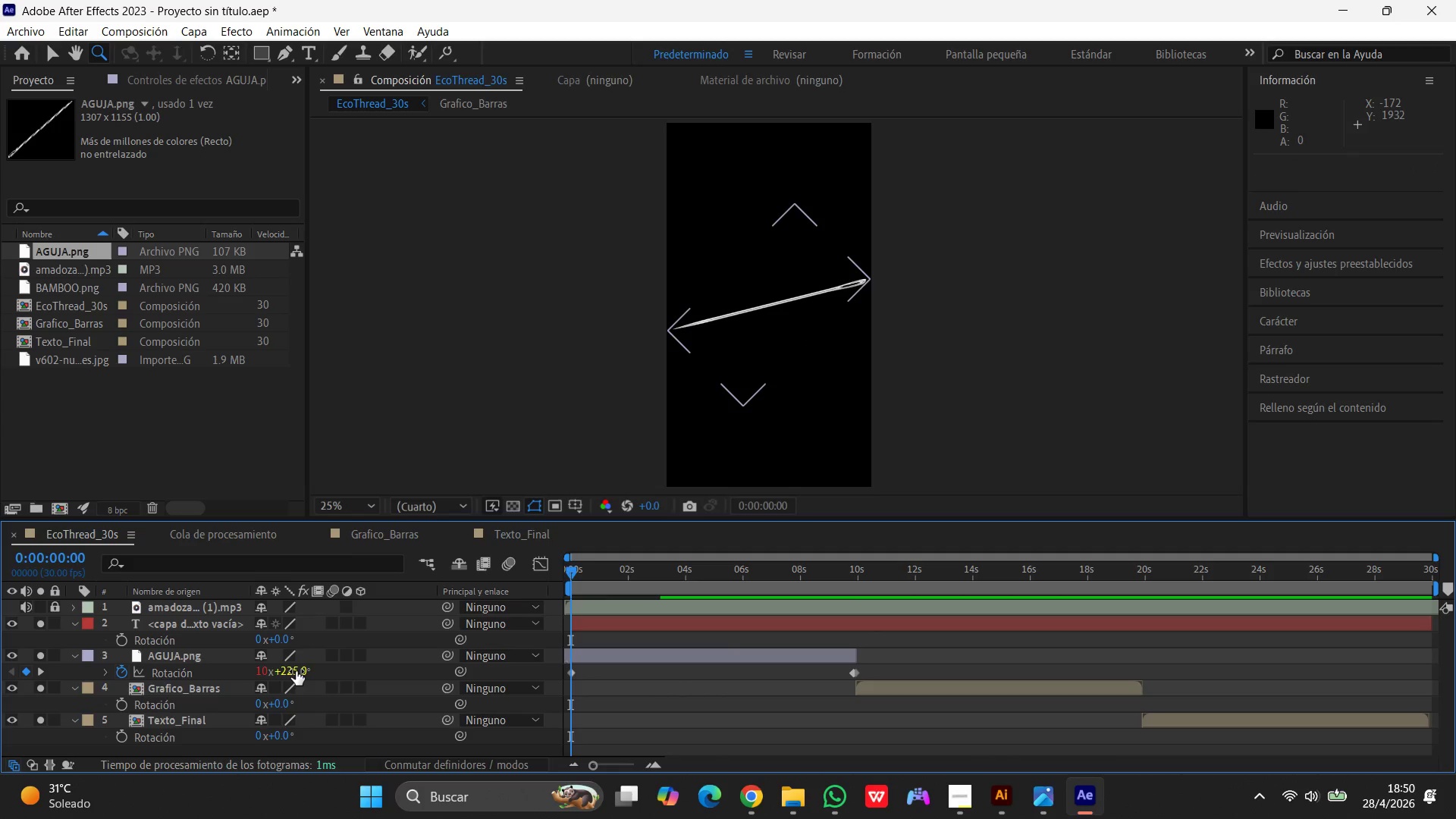 
left_click([295, 671])
 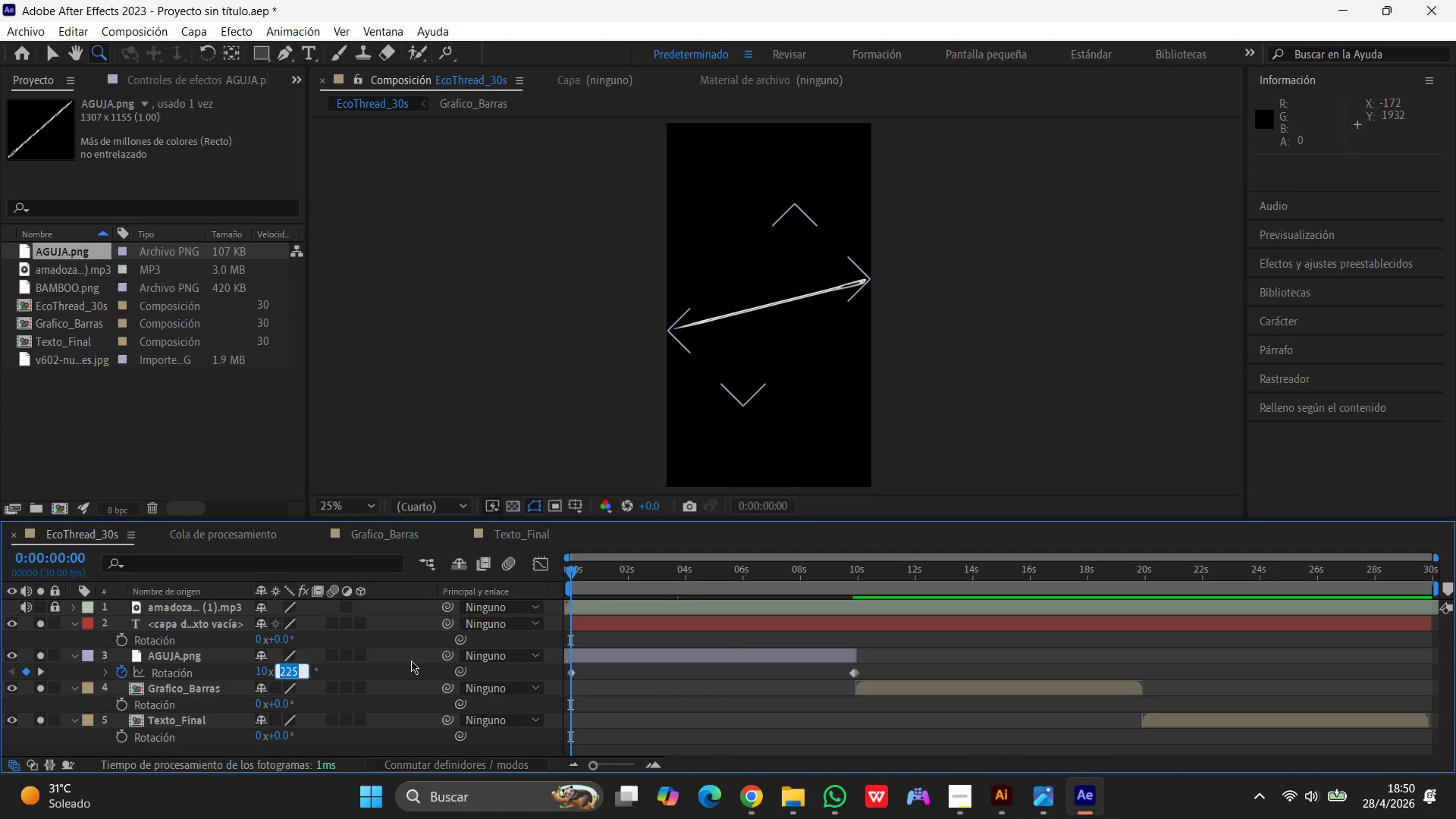 
key(Numpad3)
 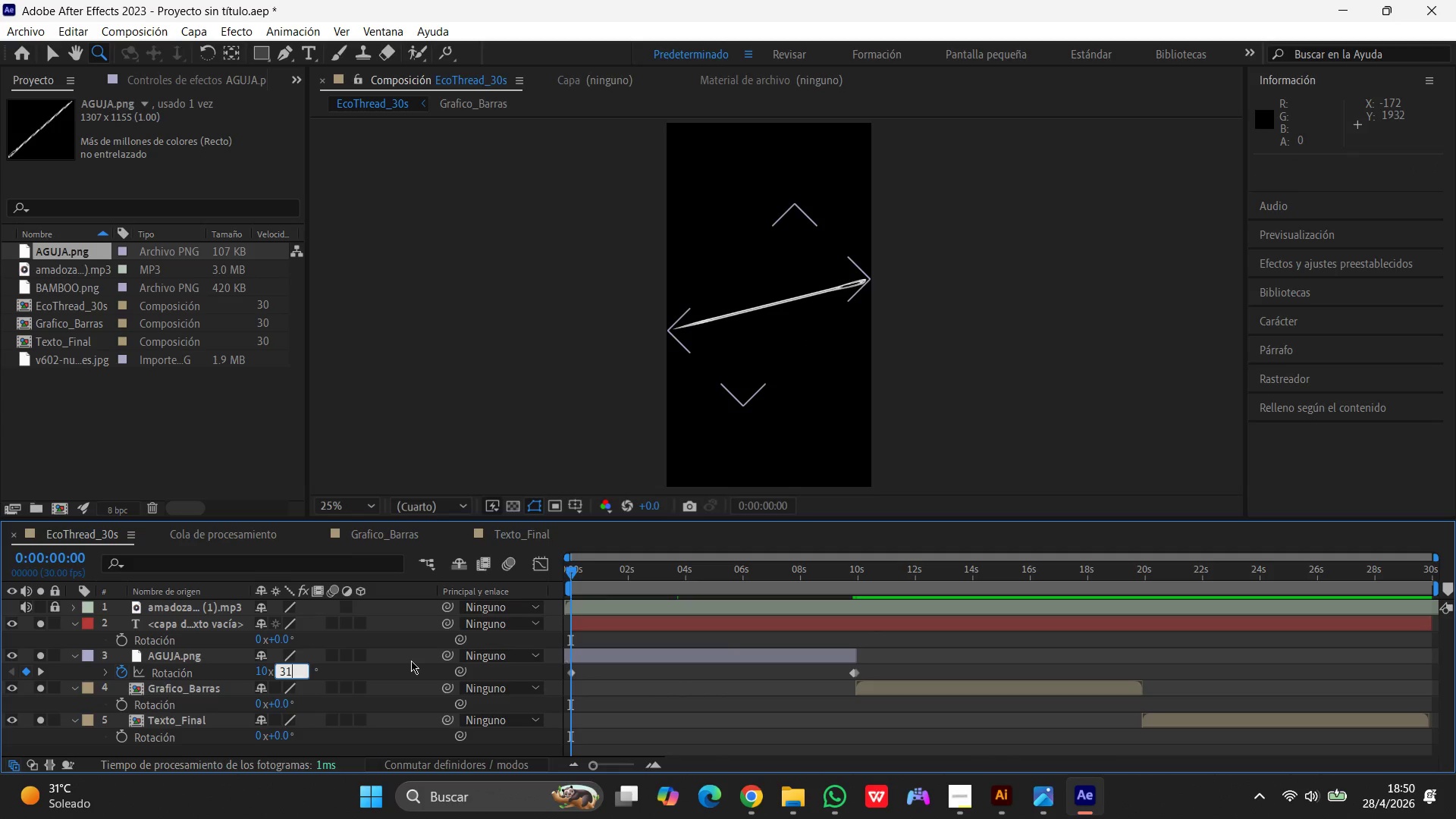 
key(Numpad1)
 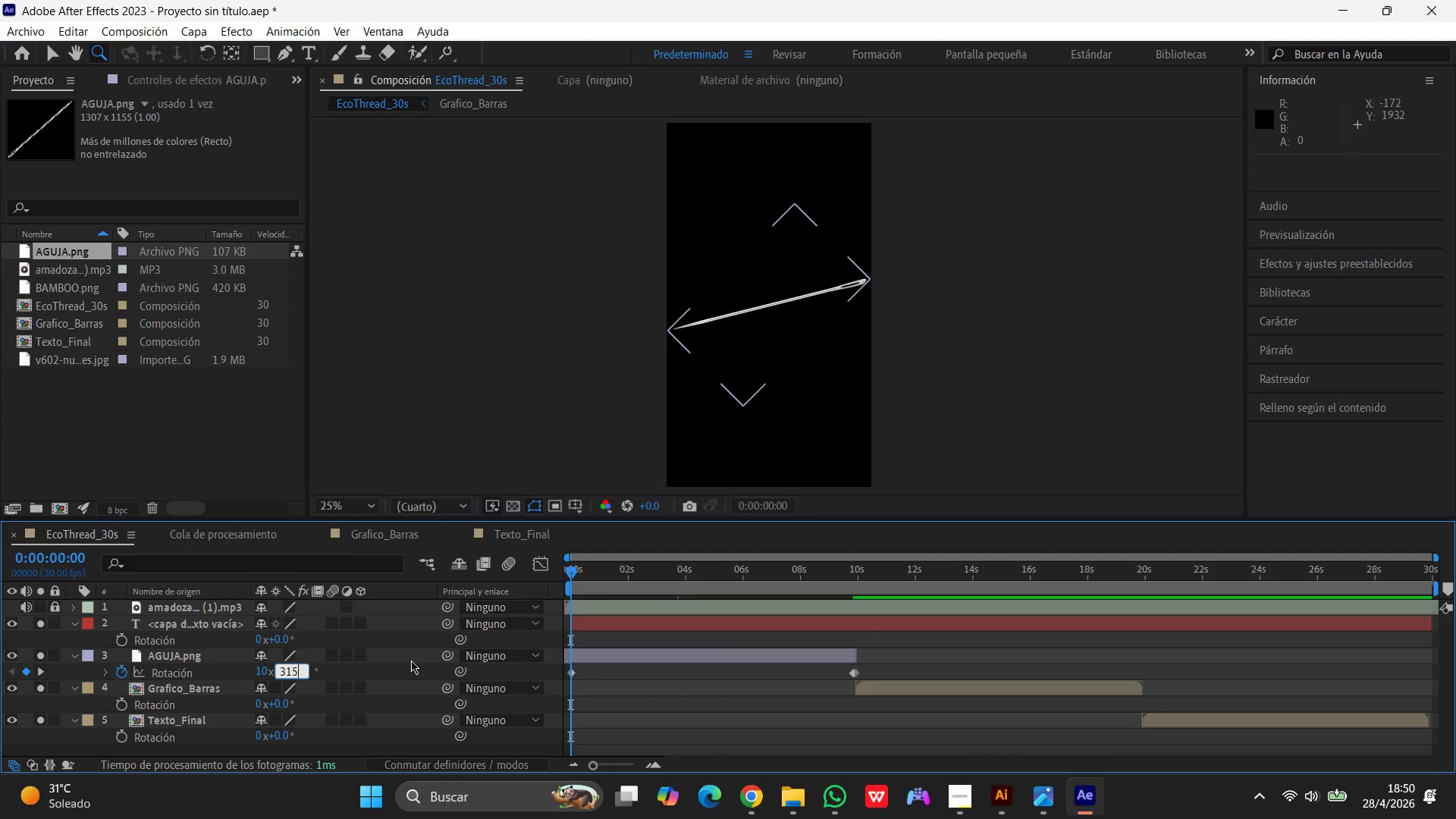 
key(Numpad5)
 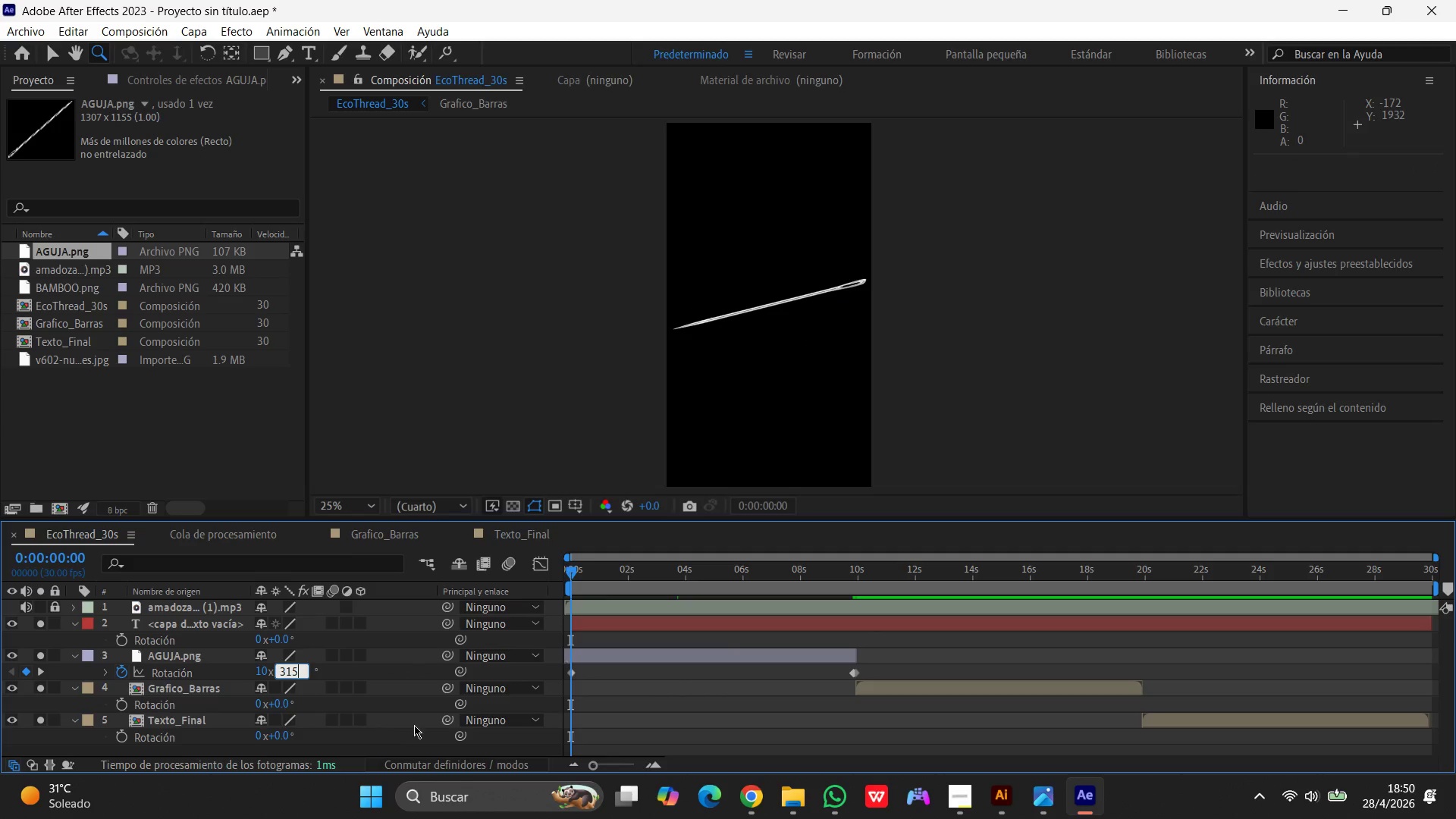 
left_click([509, 682])
 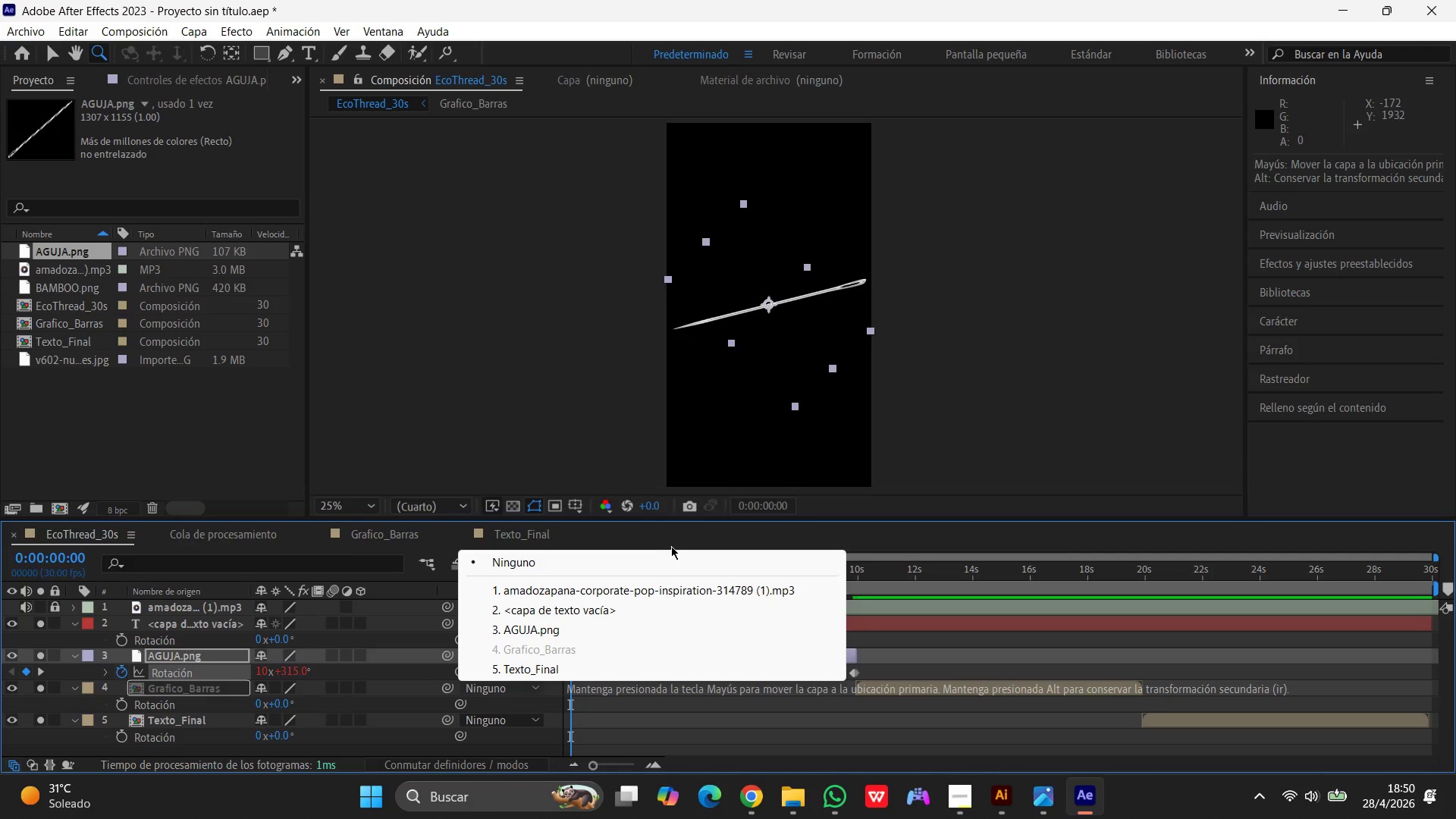 
left_click([717, 527])
 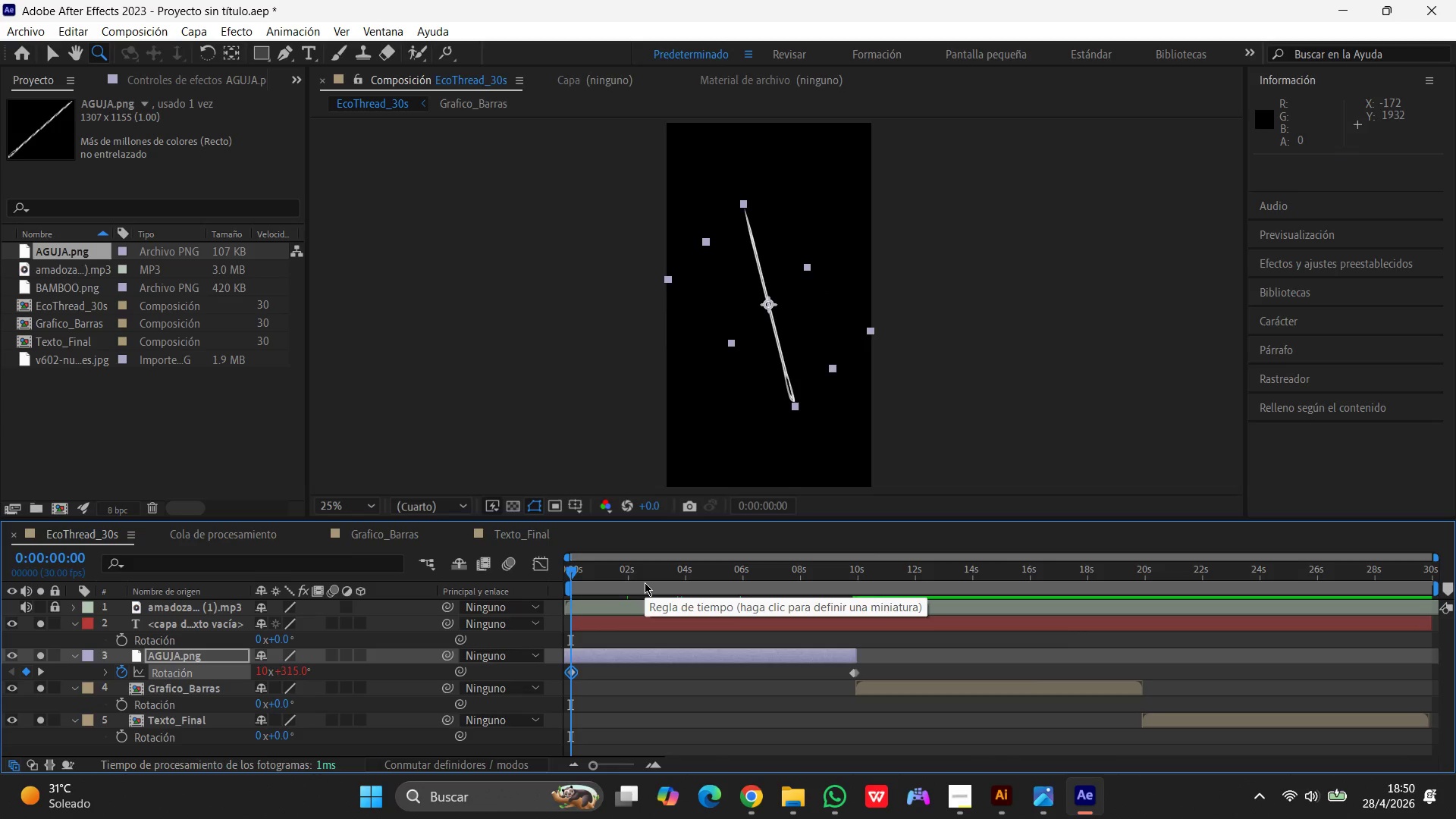 
key(Space)
 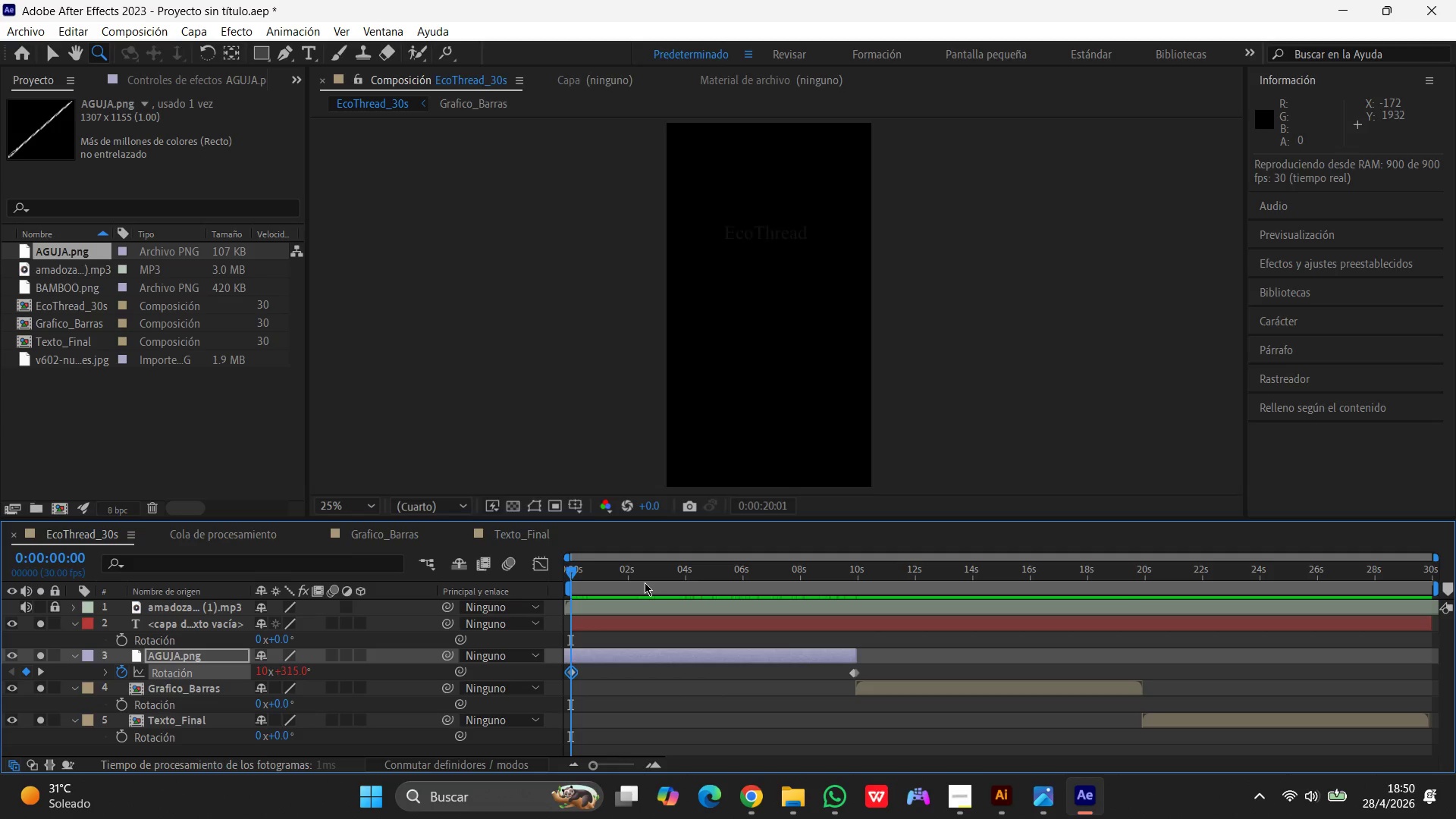 
wait(25.89)
 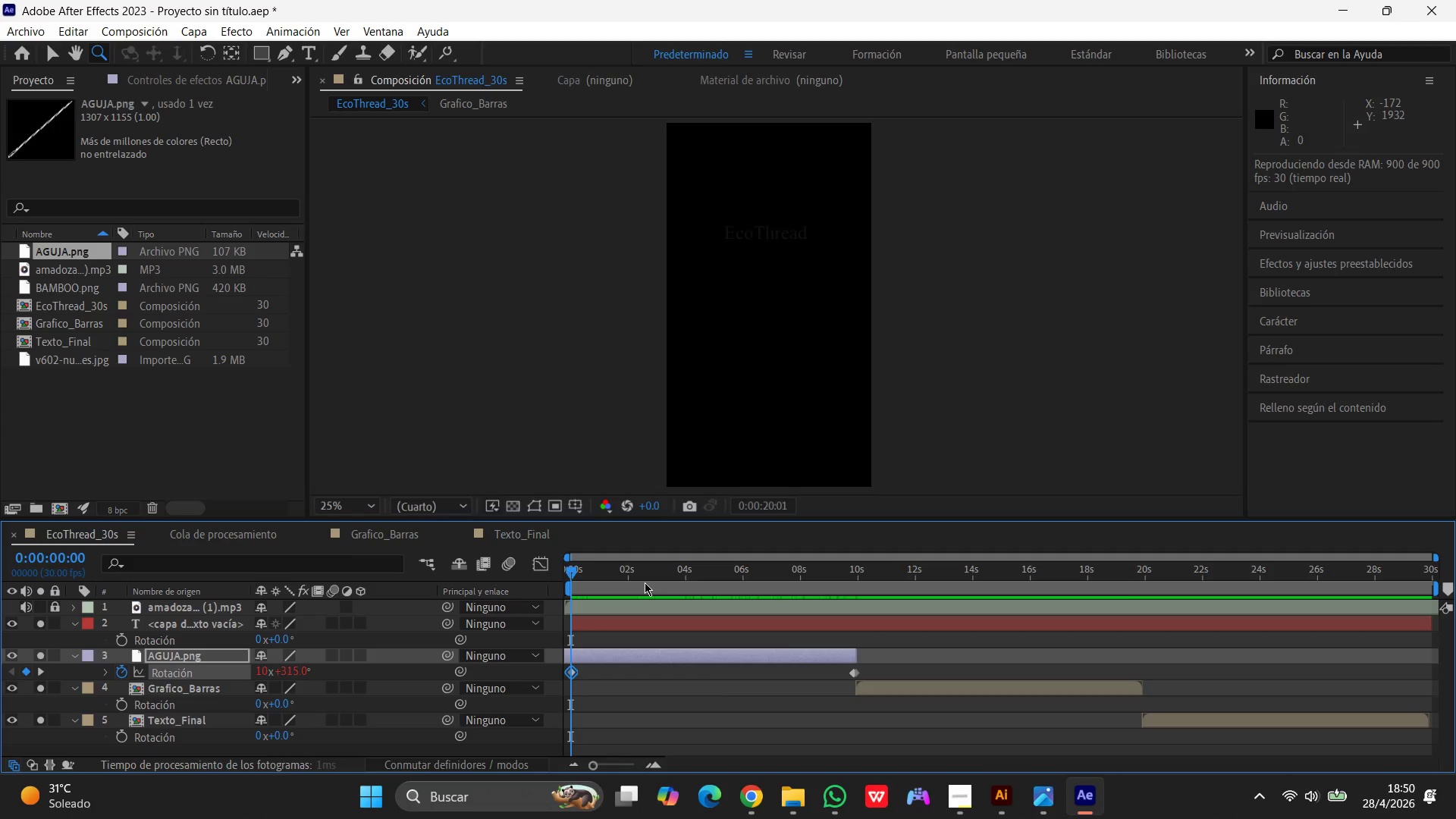 
key(Space)
 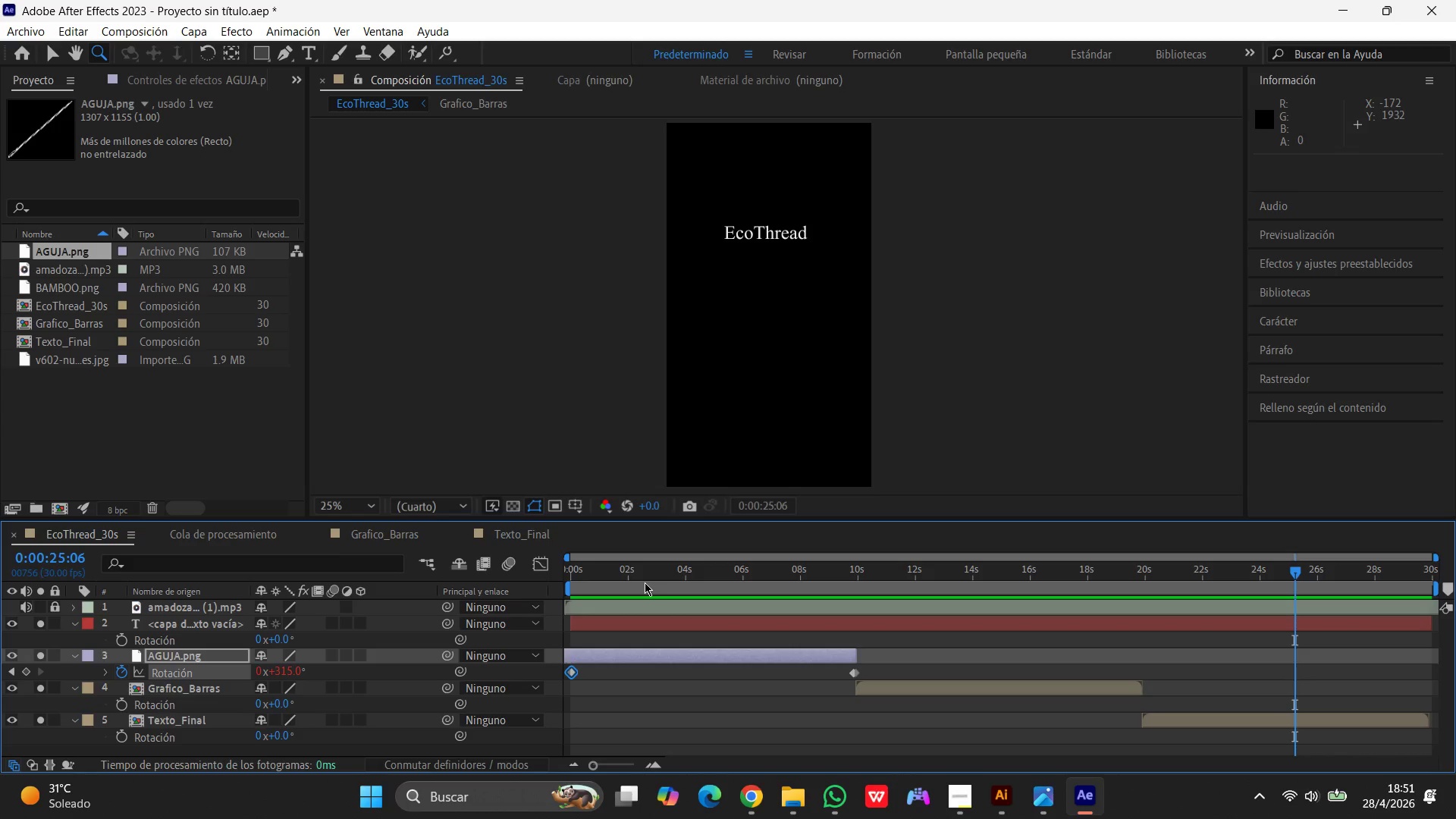 
wait(35.45)
 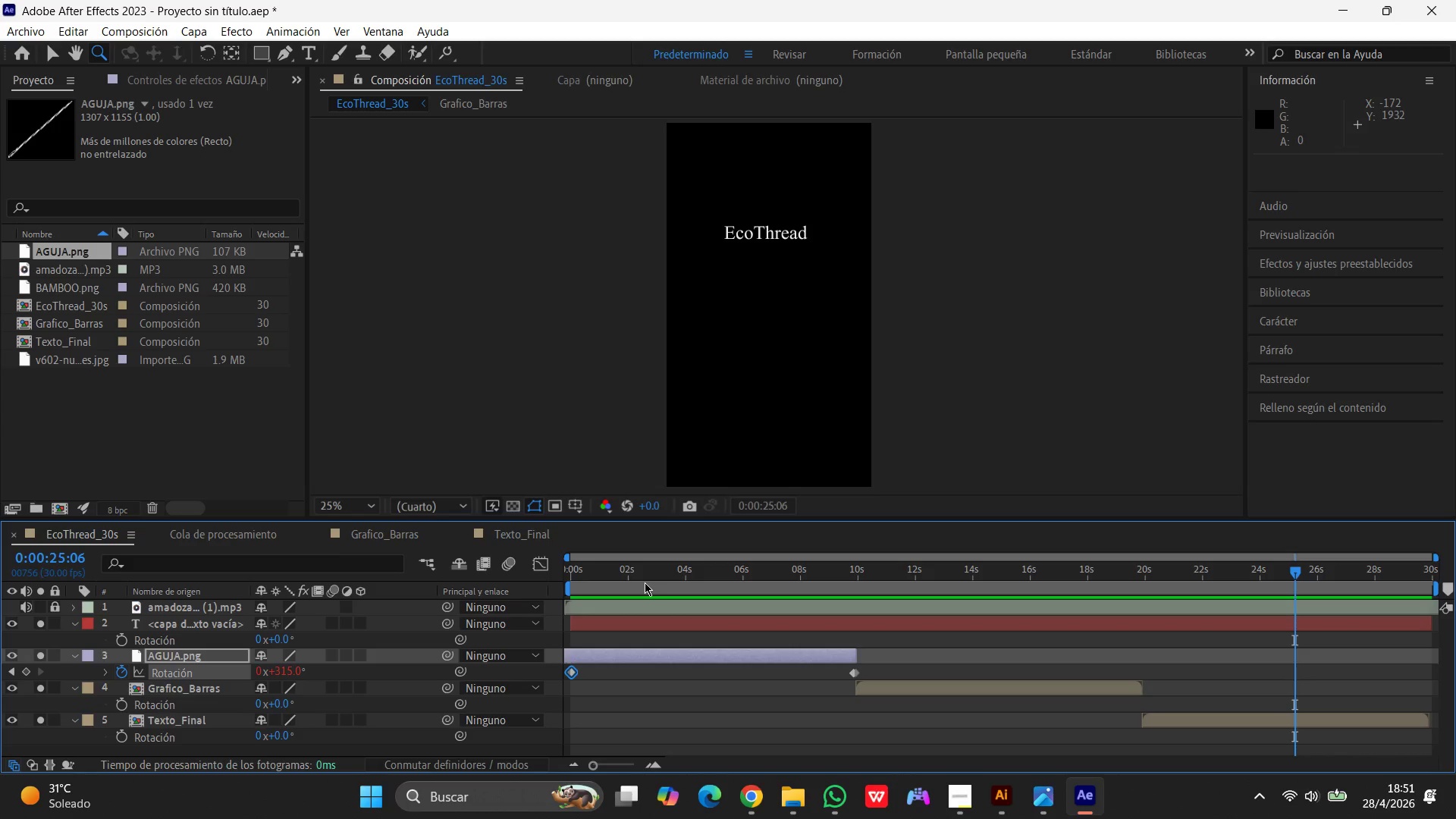 
left_click([855, 675])
 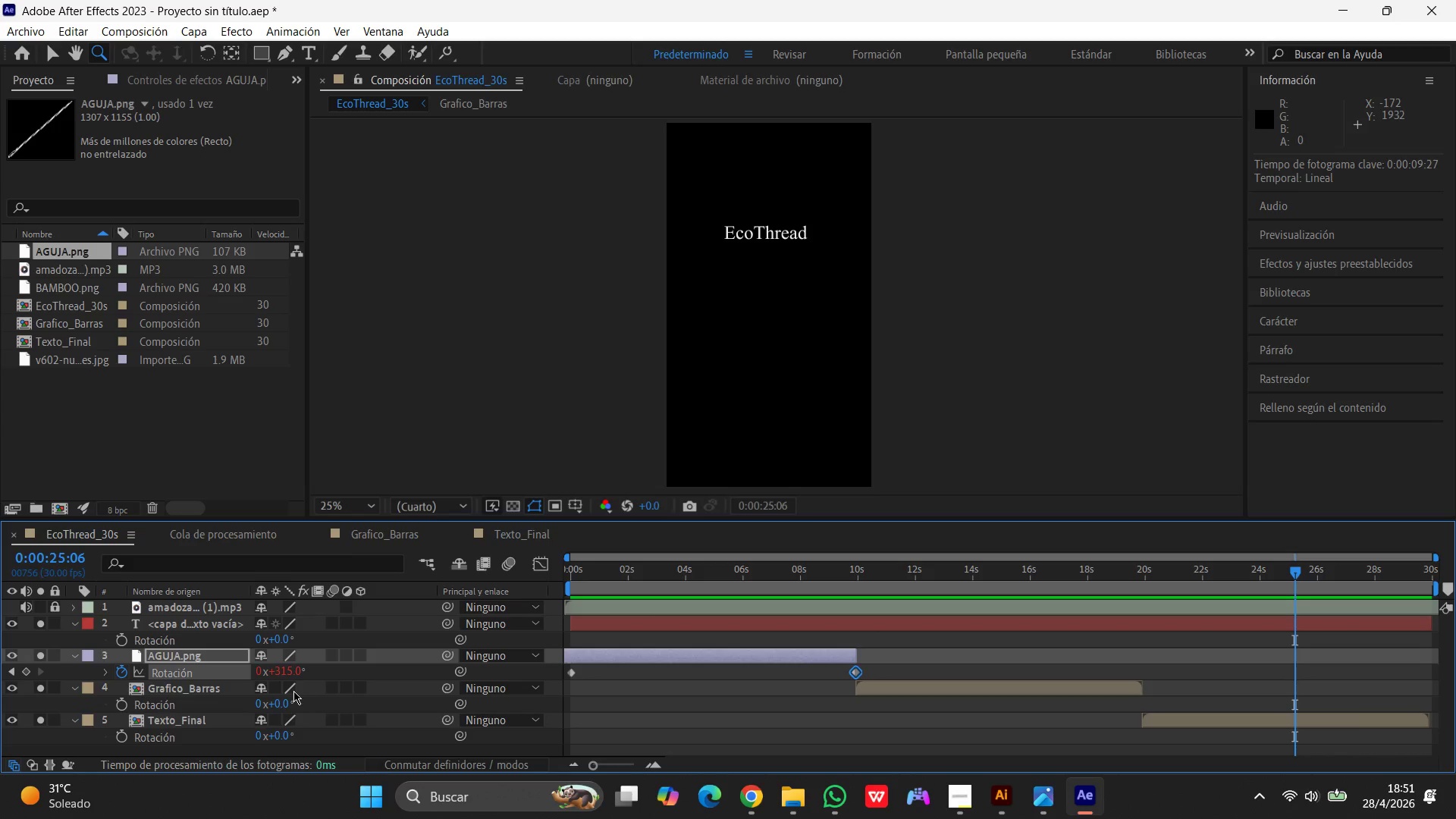 
wait(9.42)
 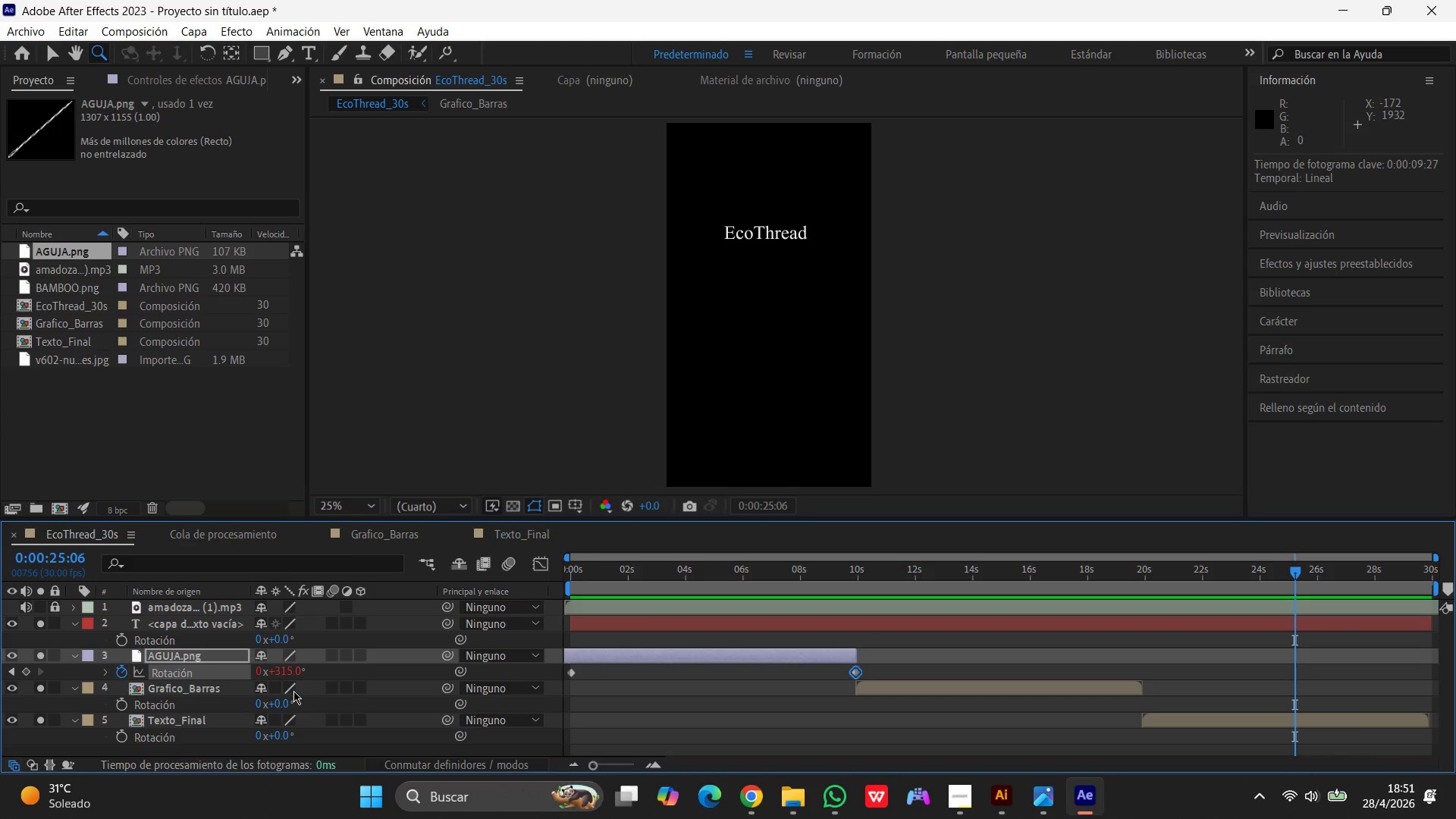 
left_click([278, 668])
 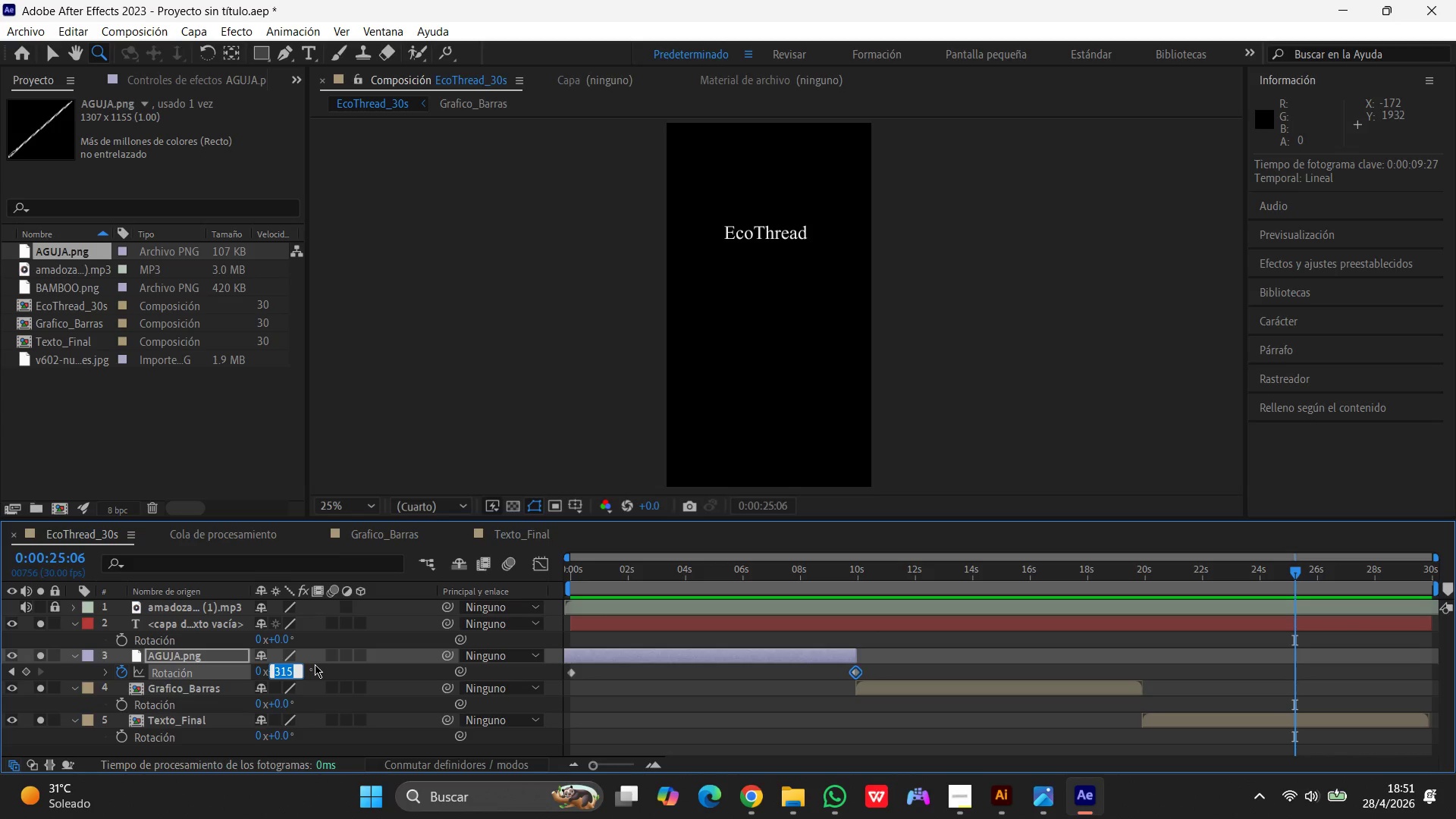 
key(Numpad2)
 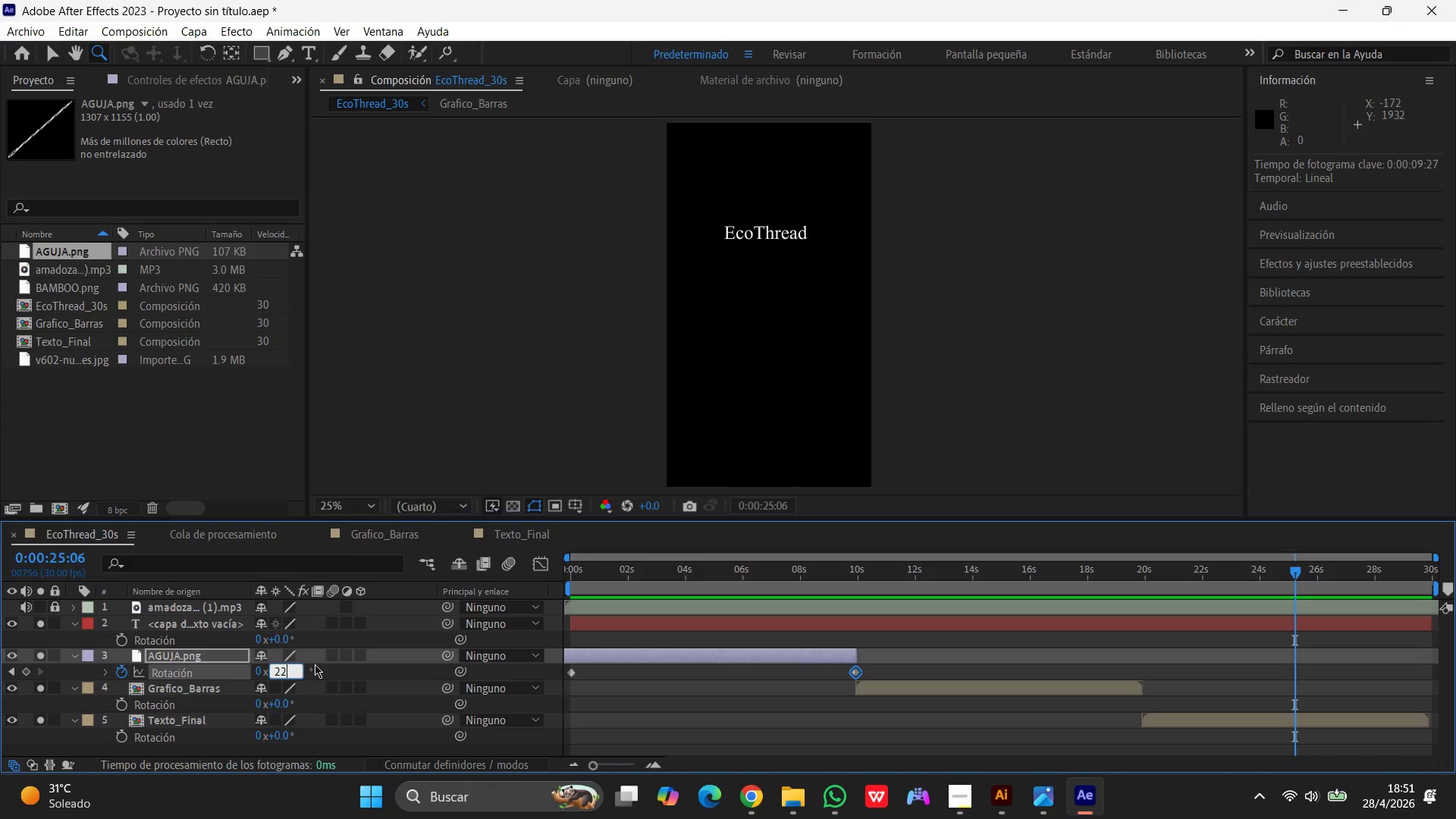 
key(Numpad2)
 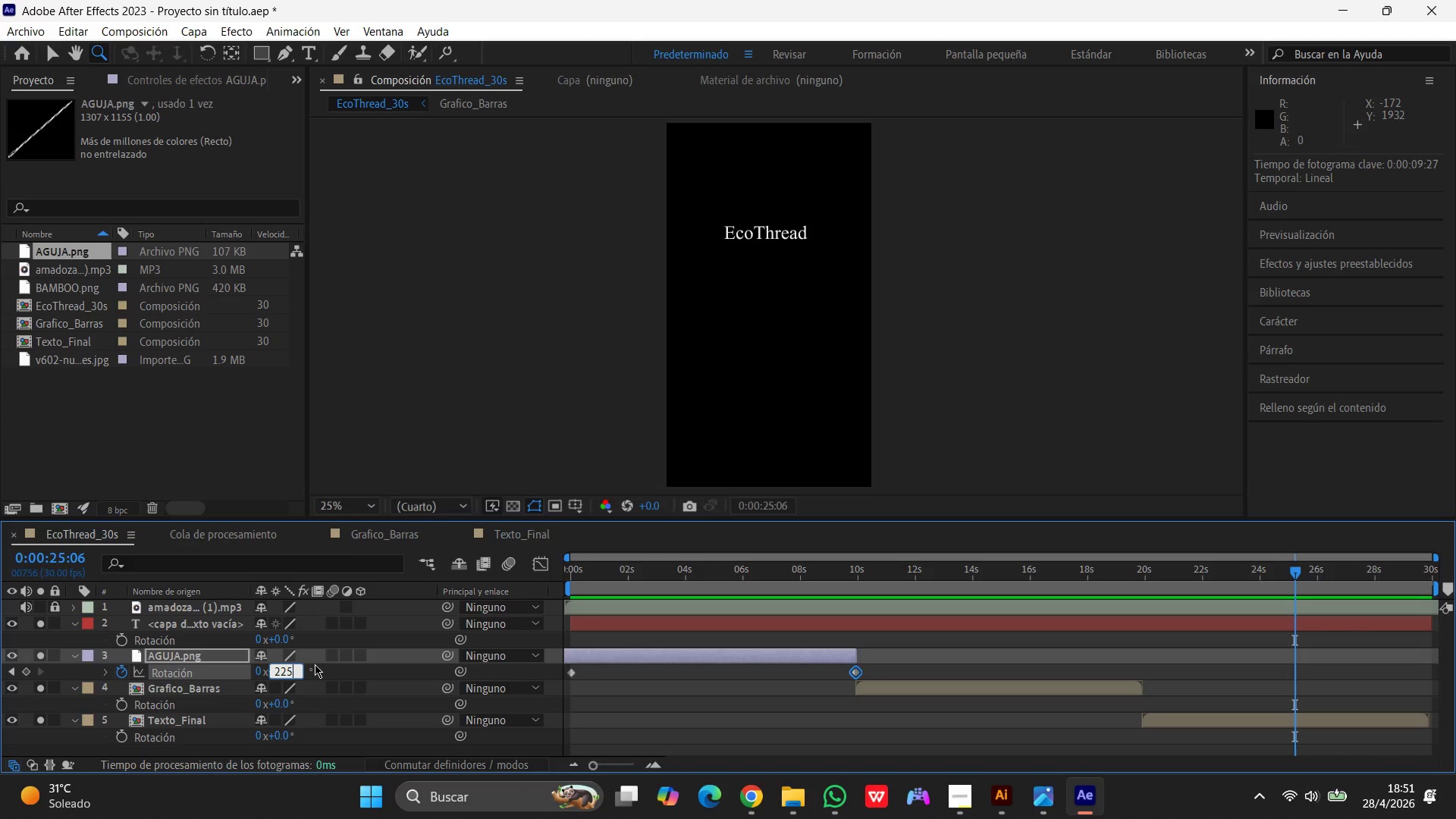 
key(Numpad5)
 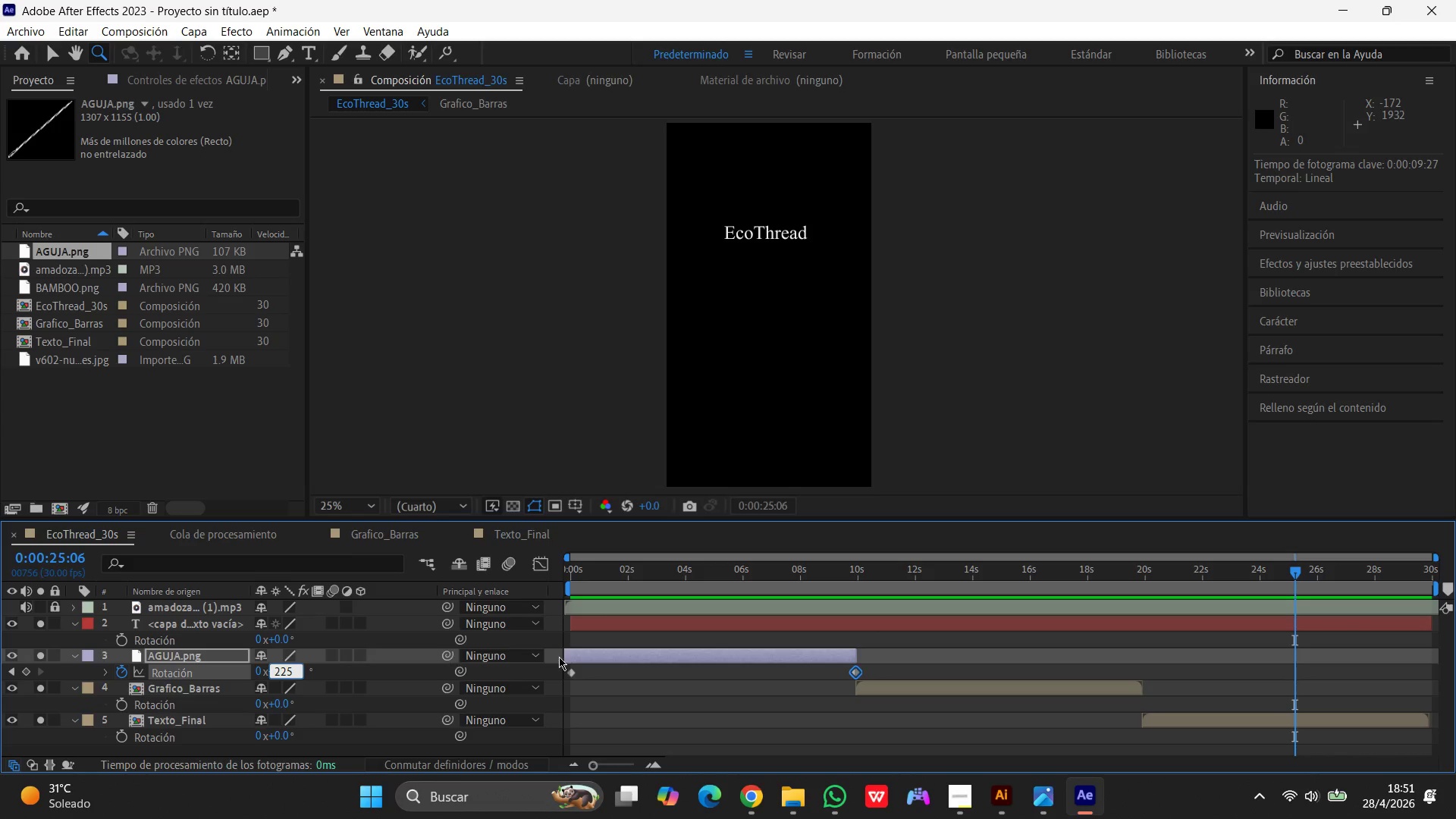 
left_click([753, 673])
 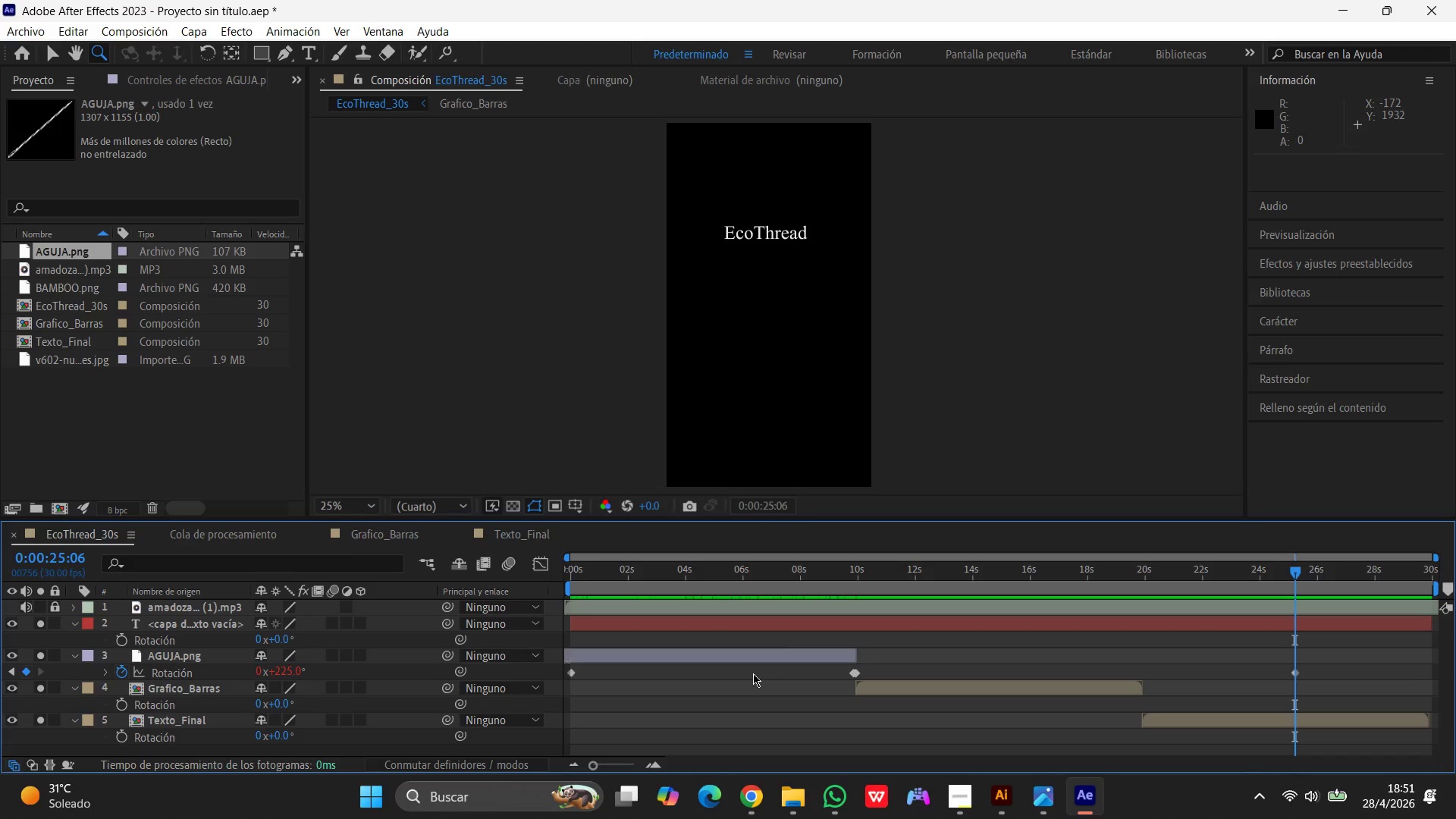 
wait(14.98)
 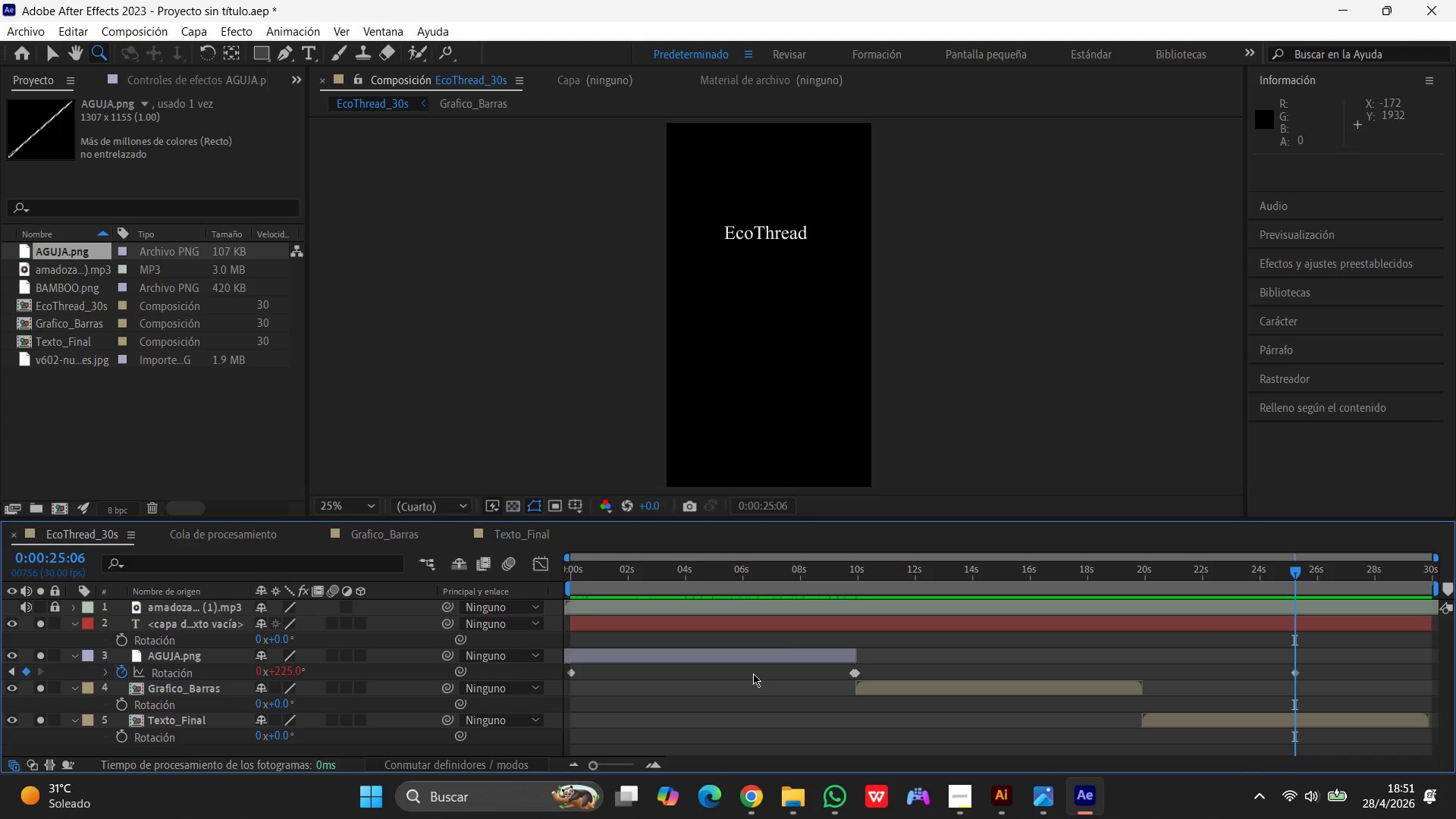 
left_click_drag(start_coordinate=[1299, 573], to_coordinate=[493, 626])
 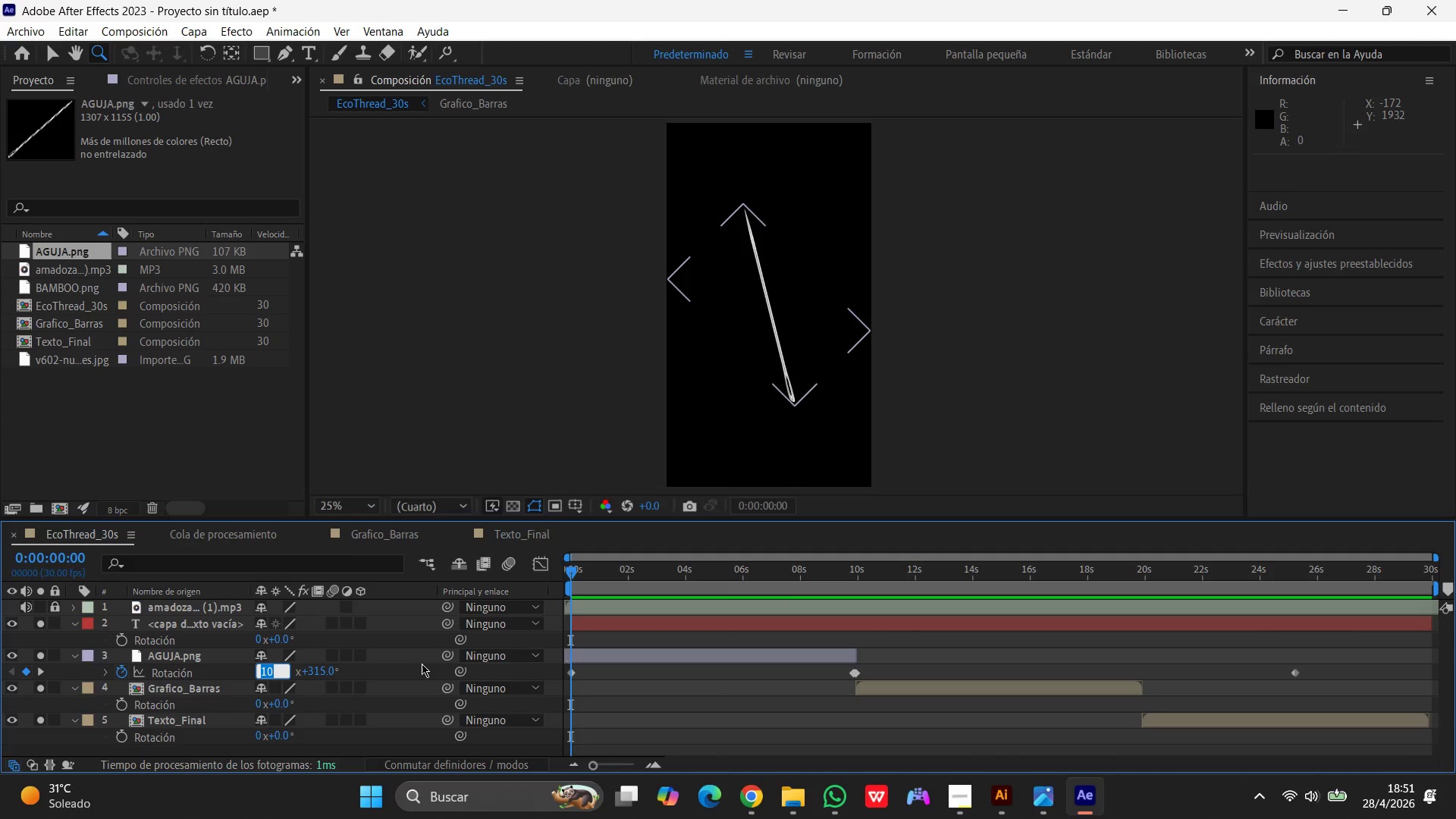 
wait(18.22)
 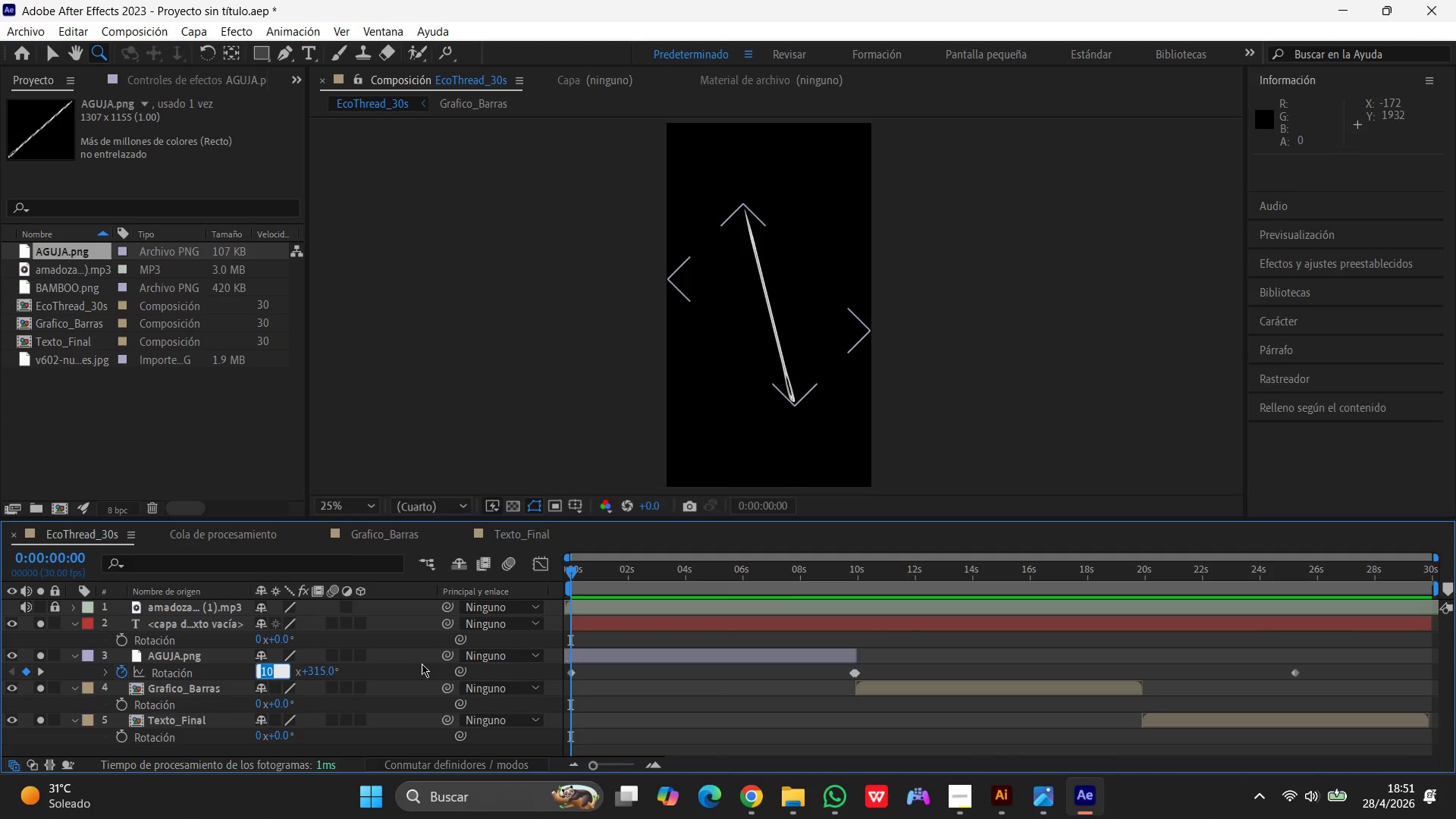 
key(Numpad2)
 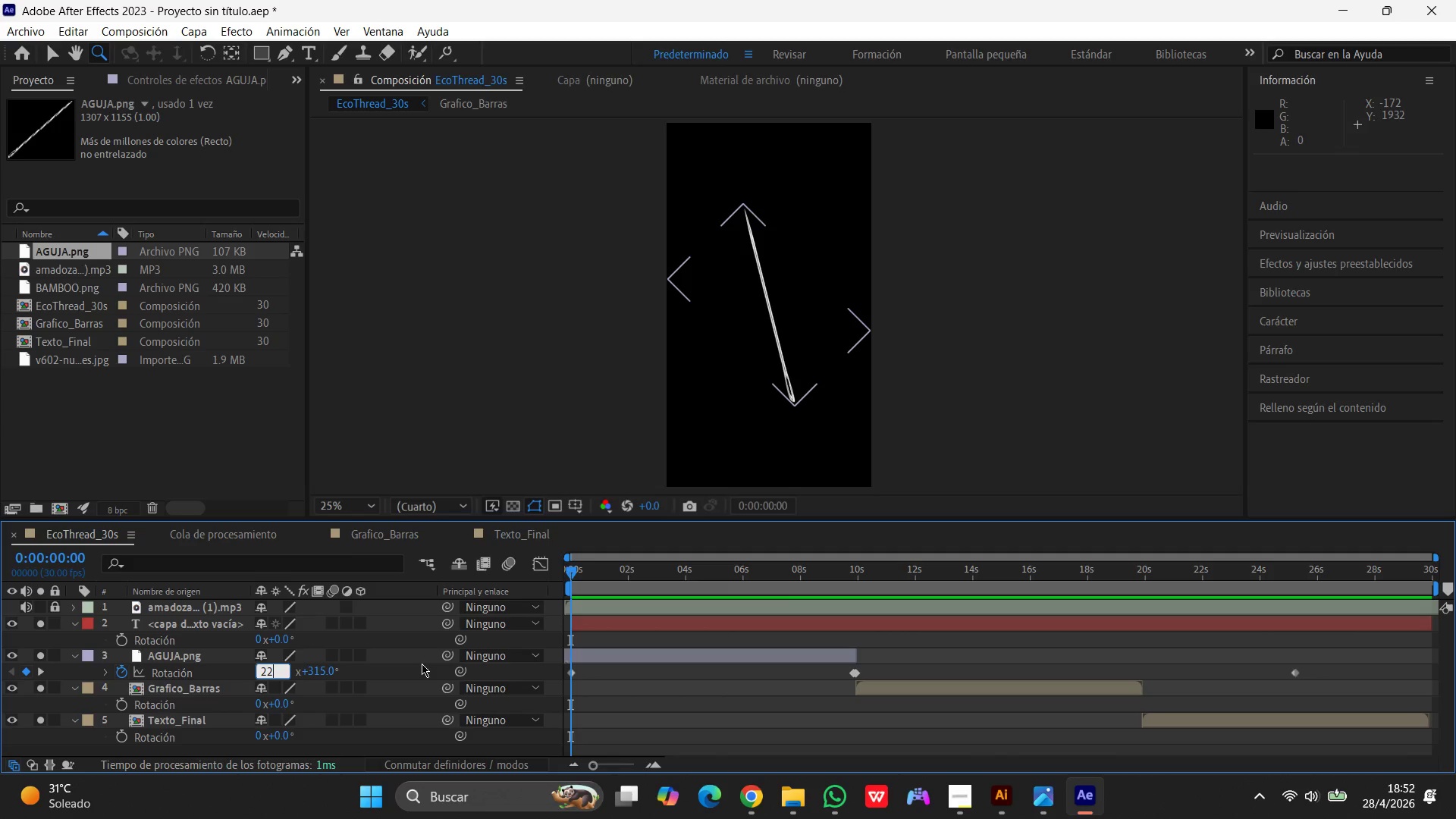 
key(Numpad2)
 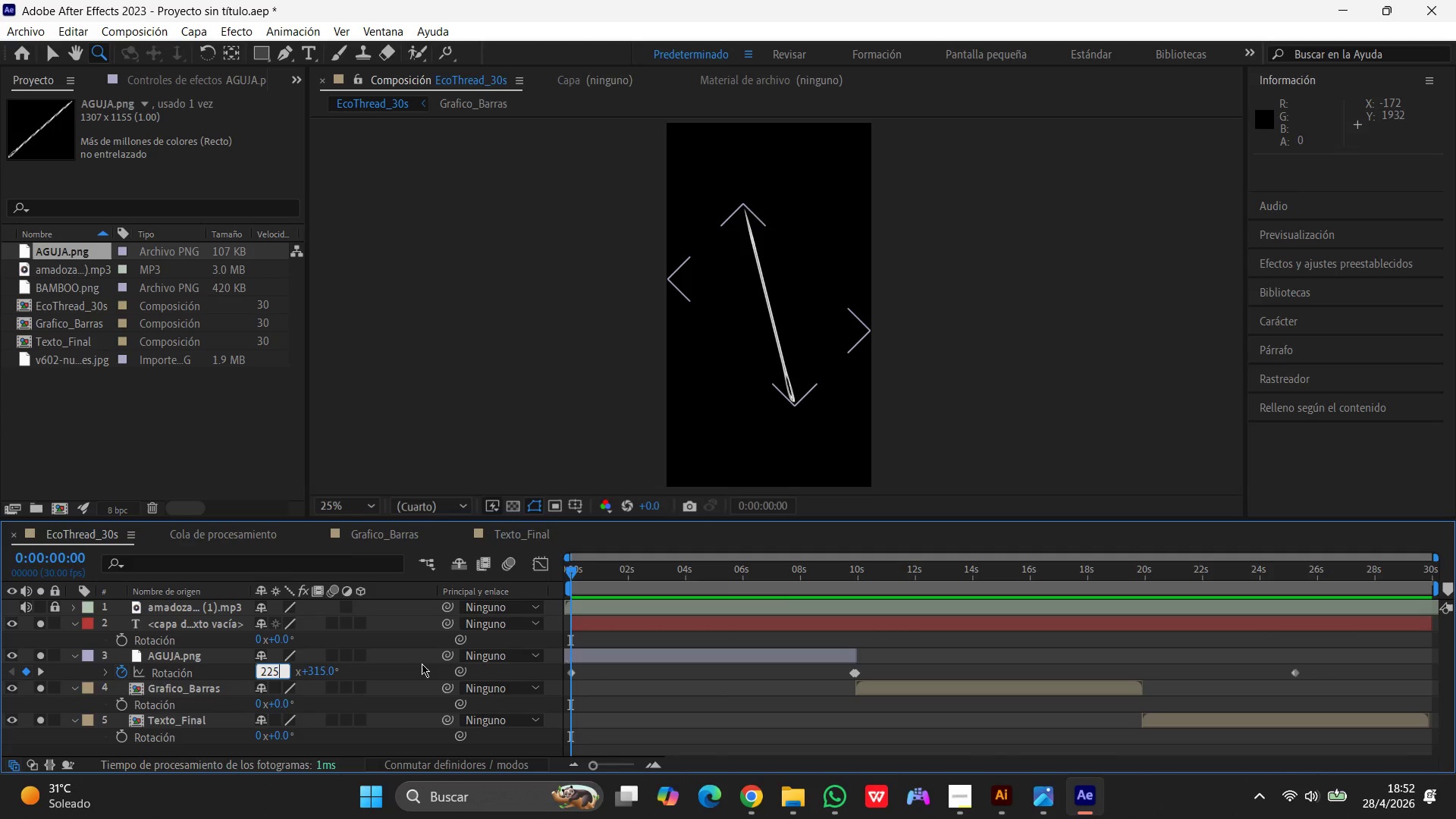 
key(Numpad5)
 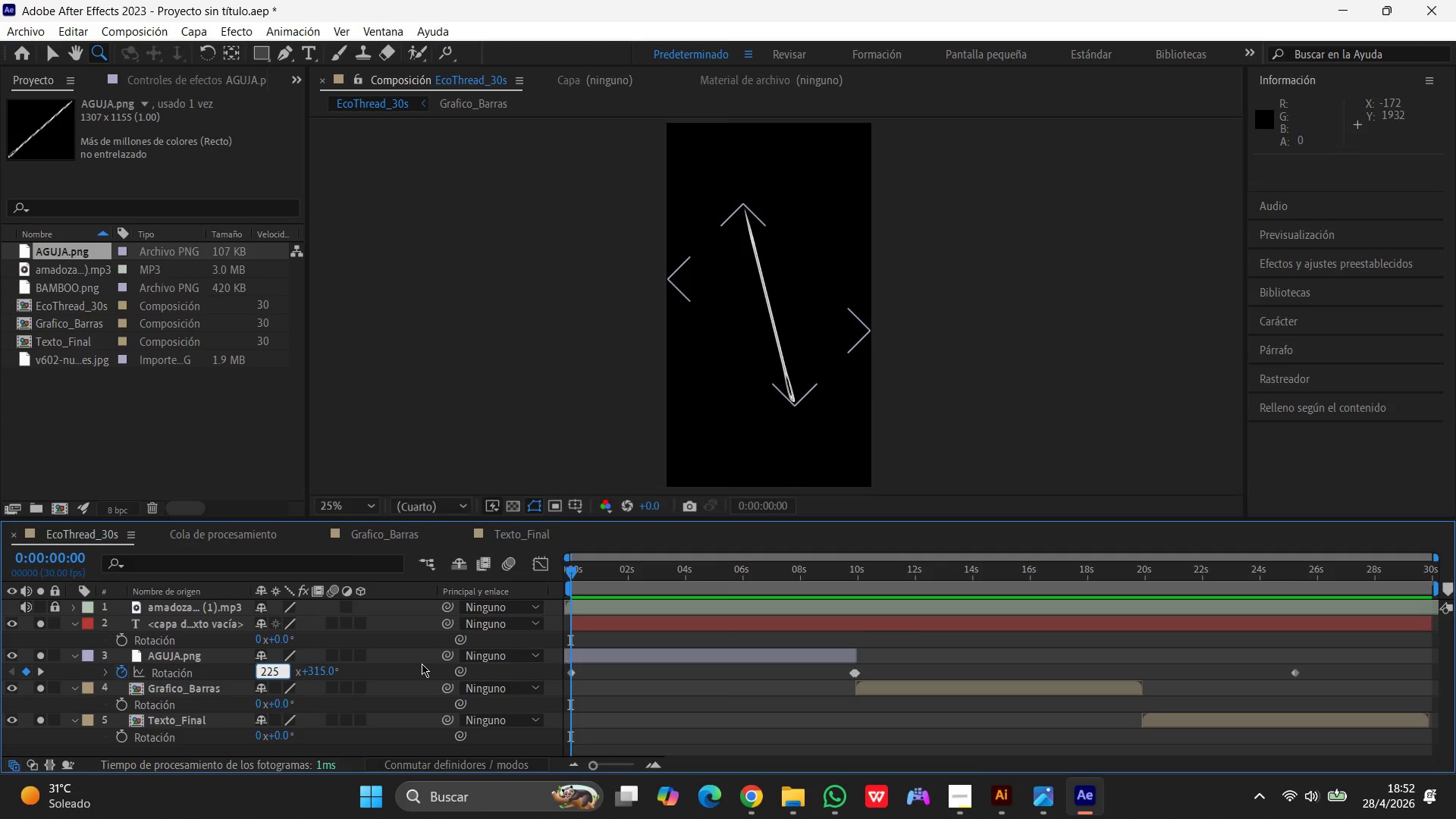 
key(Shift+ShiftRight)
 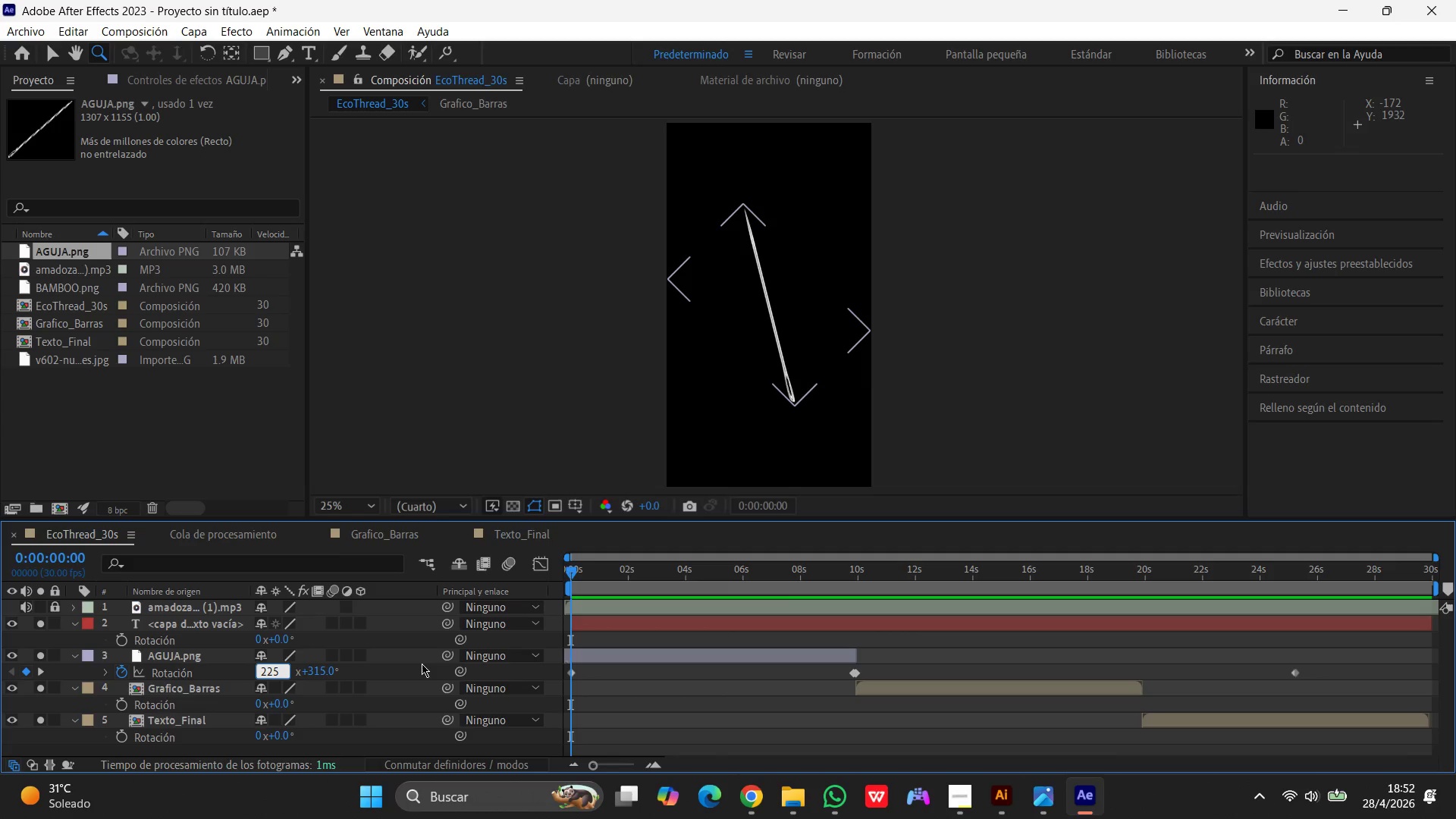 
key(Enter)
 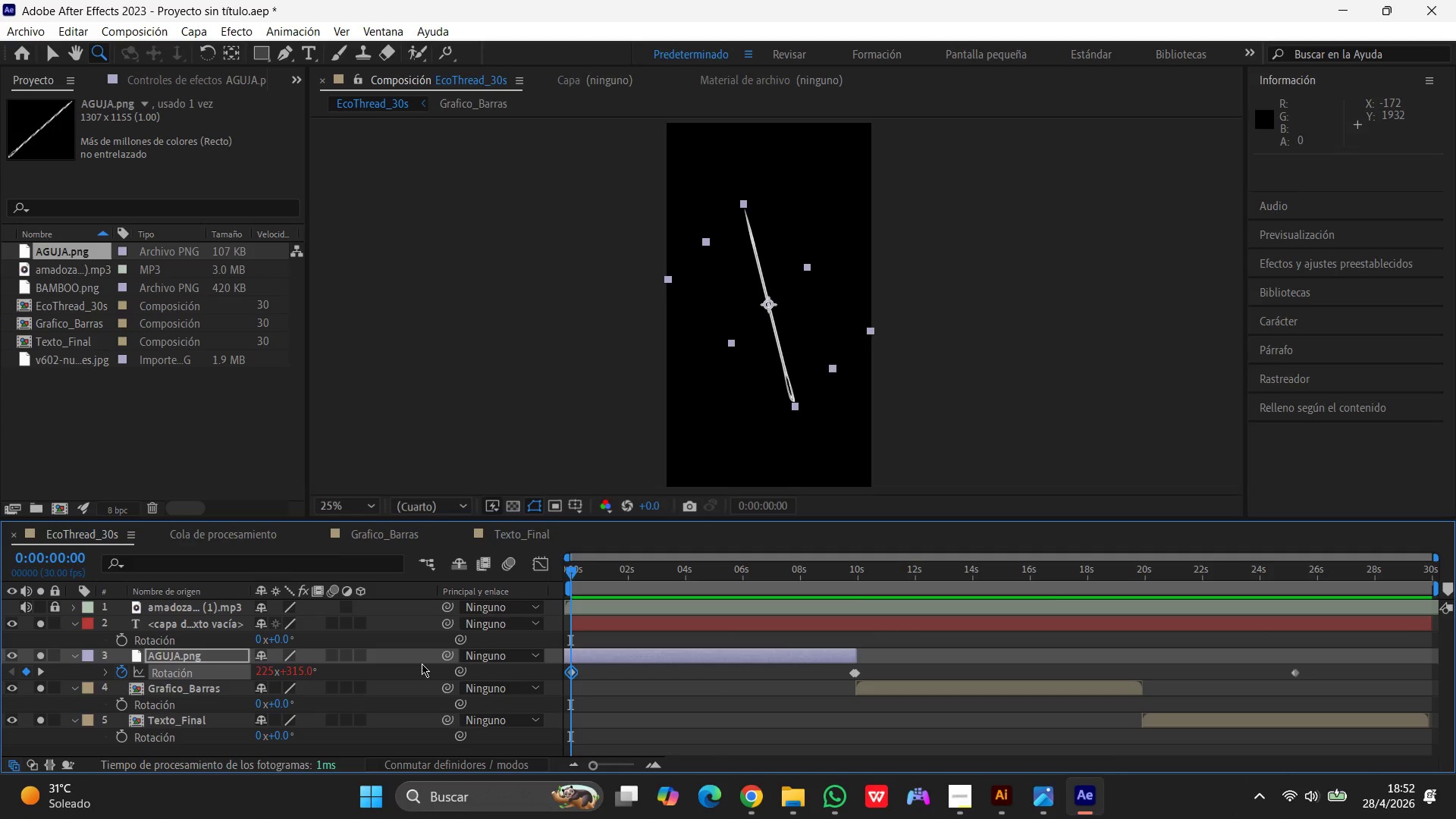 
wait(14.42)
 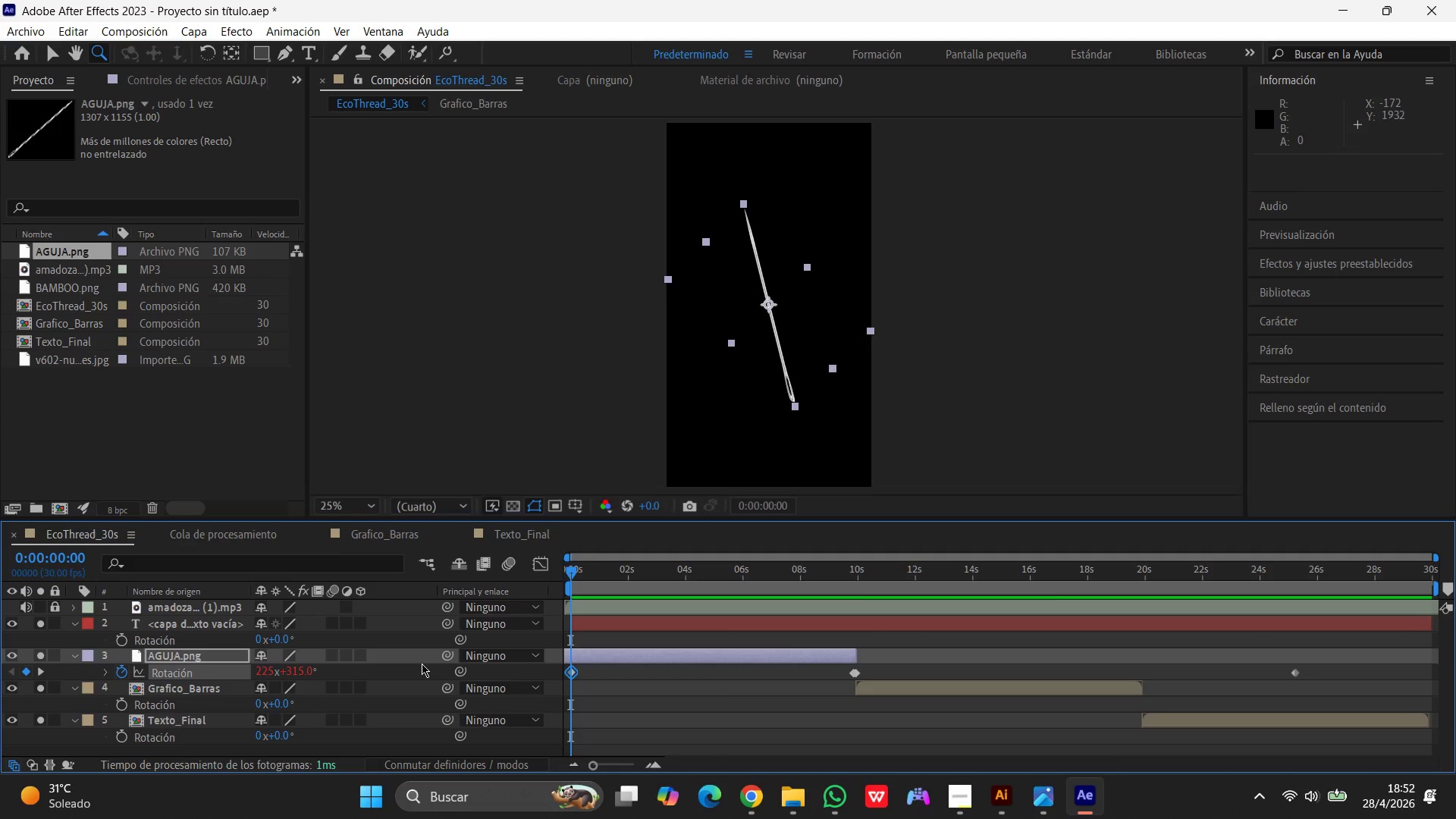 
left_click([301, 671])
 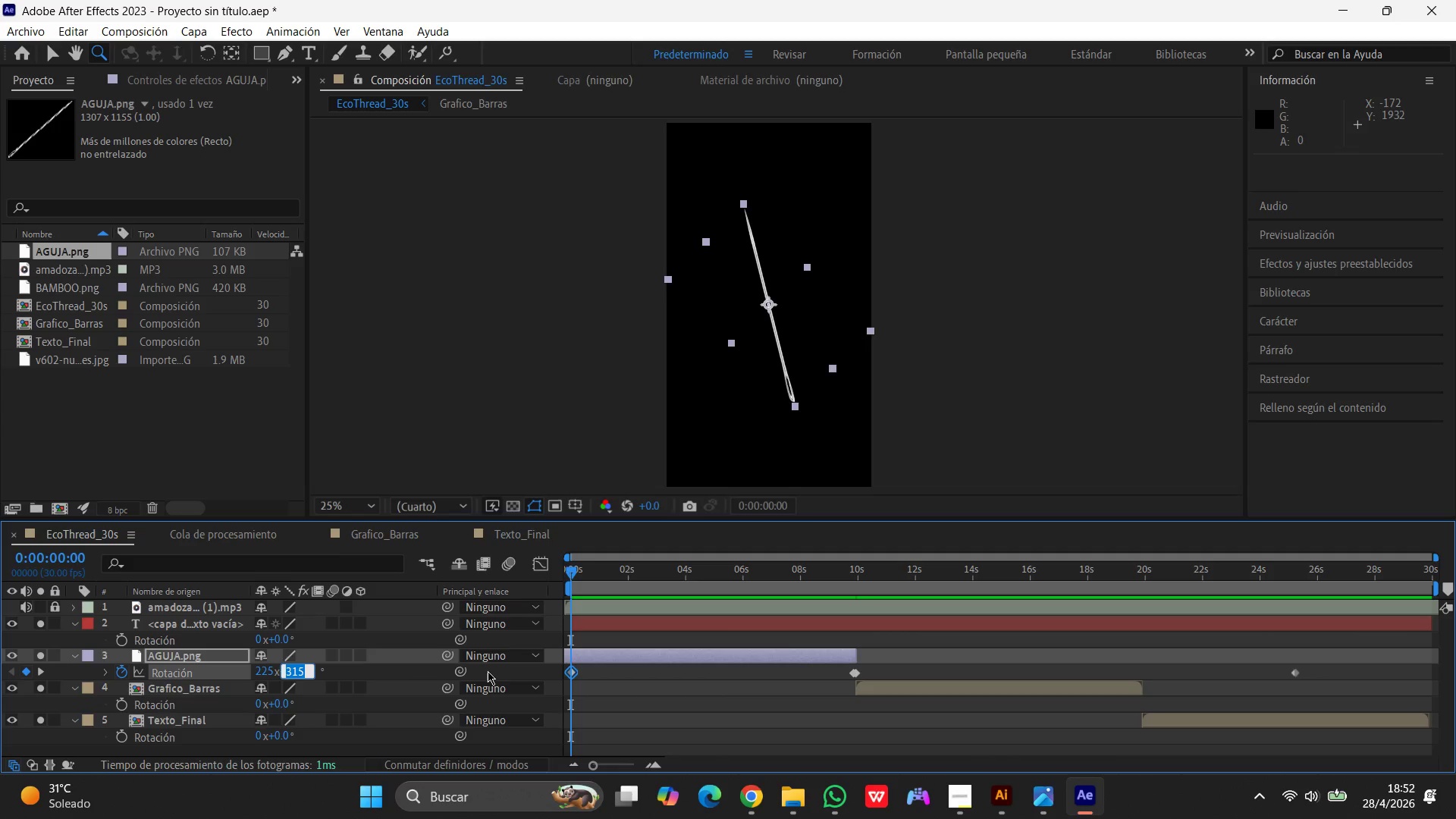 
key(Numpad2)
 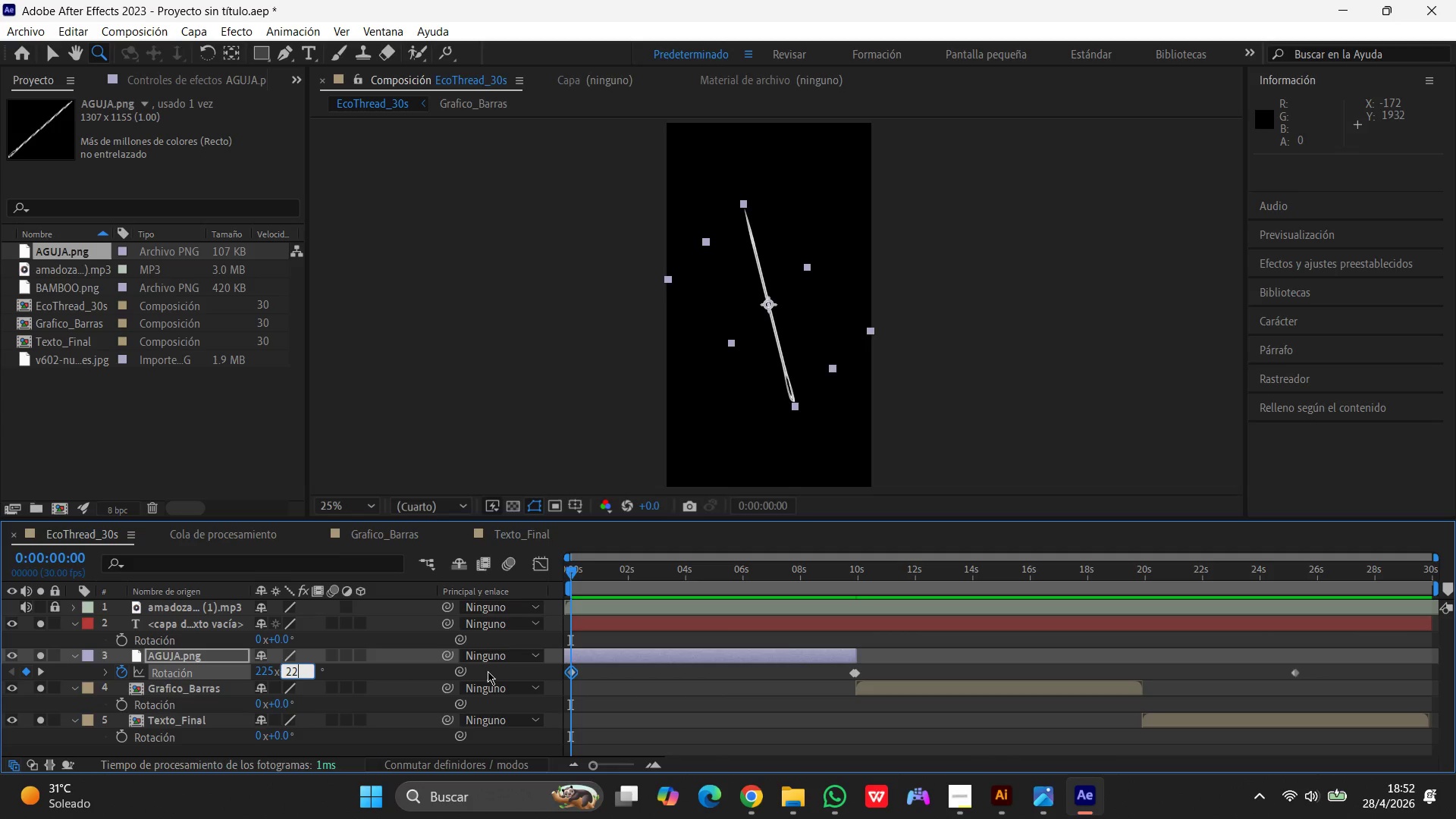 
key(Numpad2)
 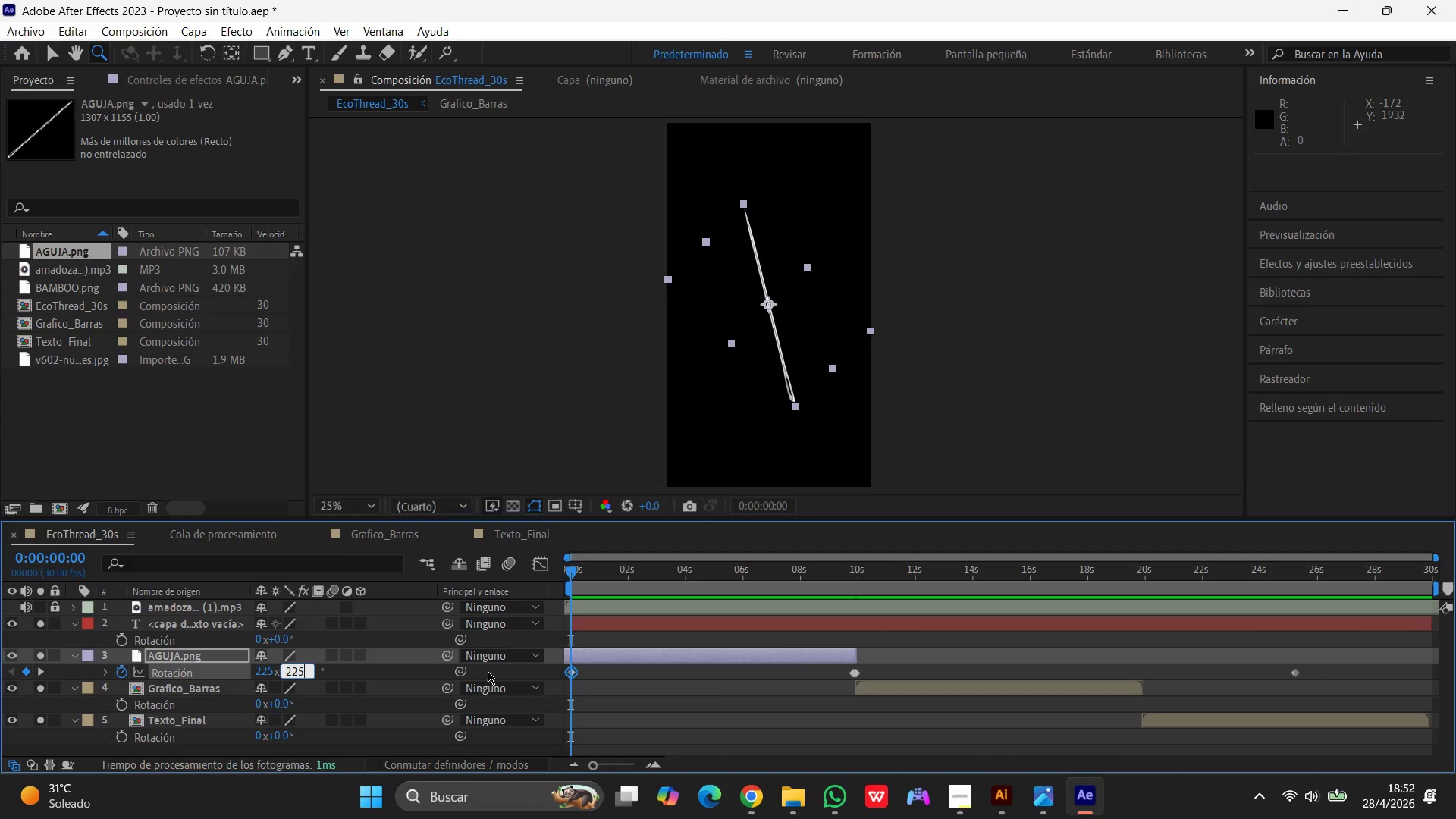 
key(Numpad5)
 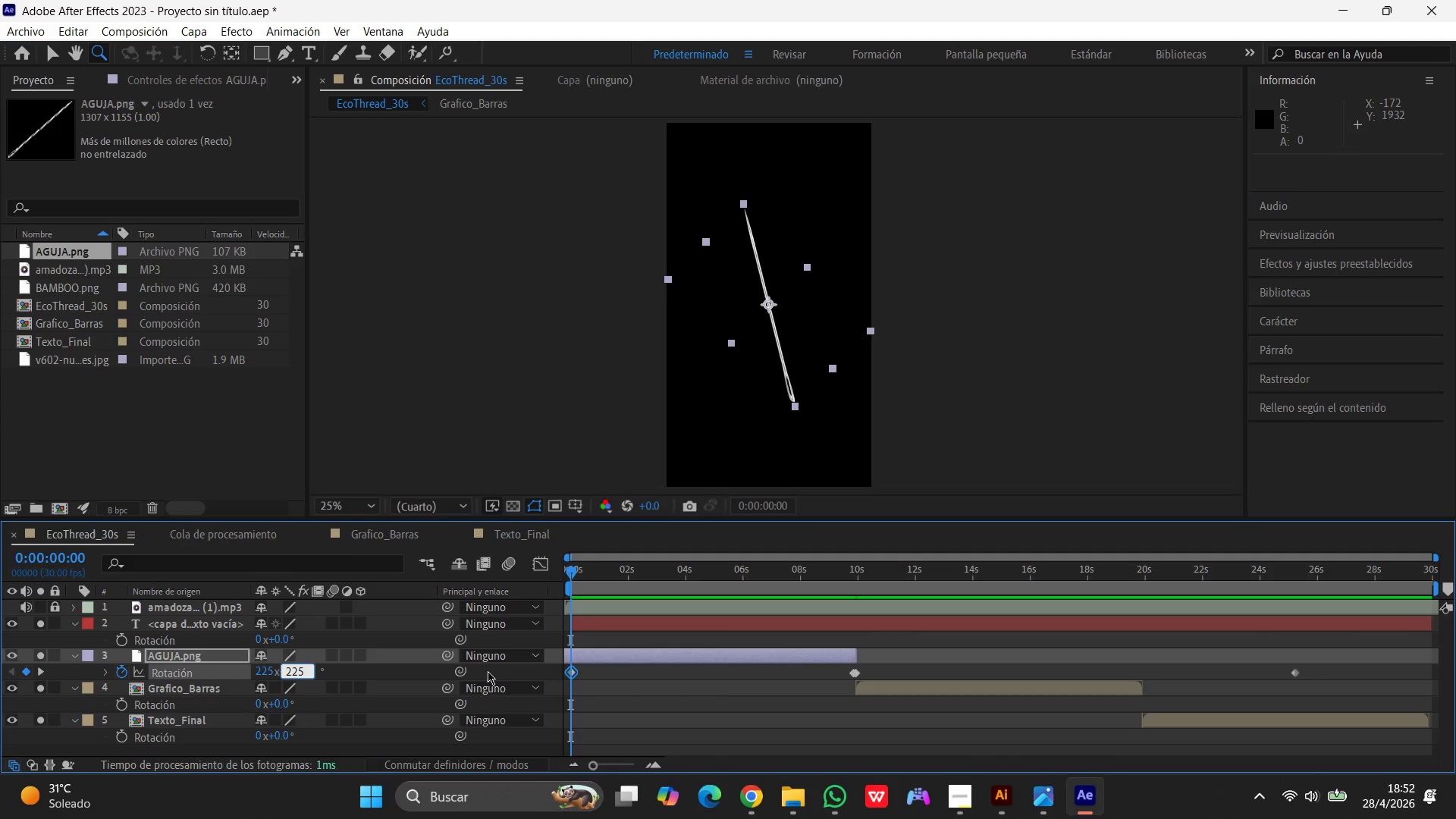 
key(Shift+ShiftRight)
 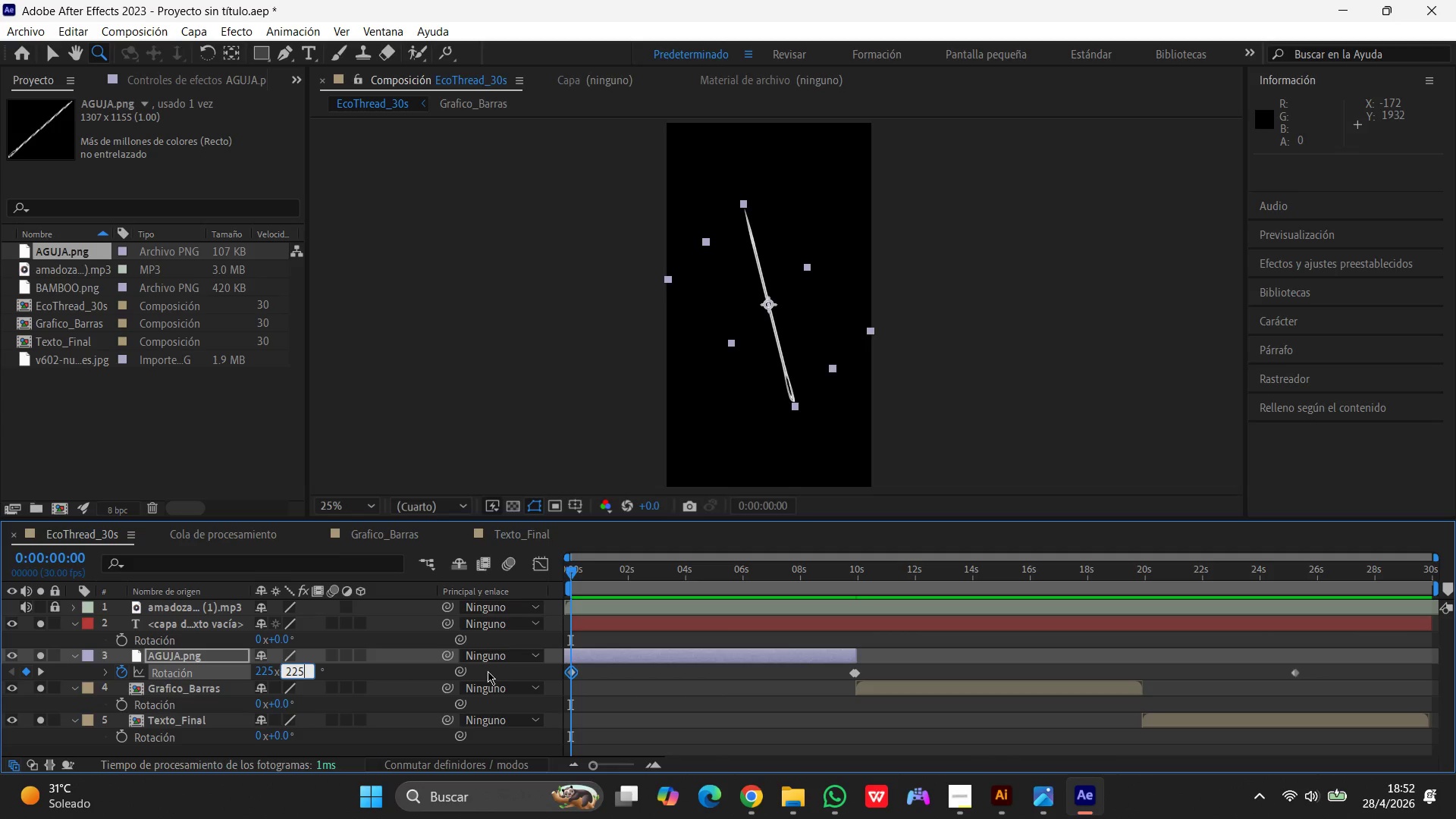 
key(Space)
 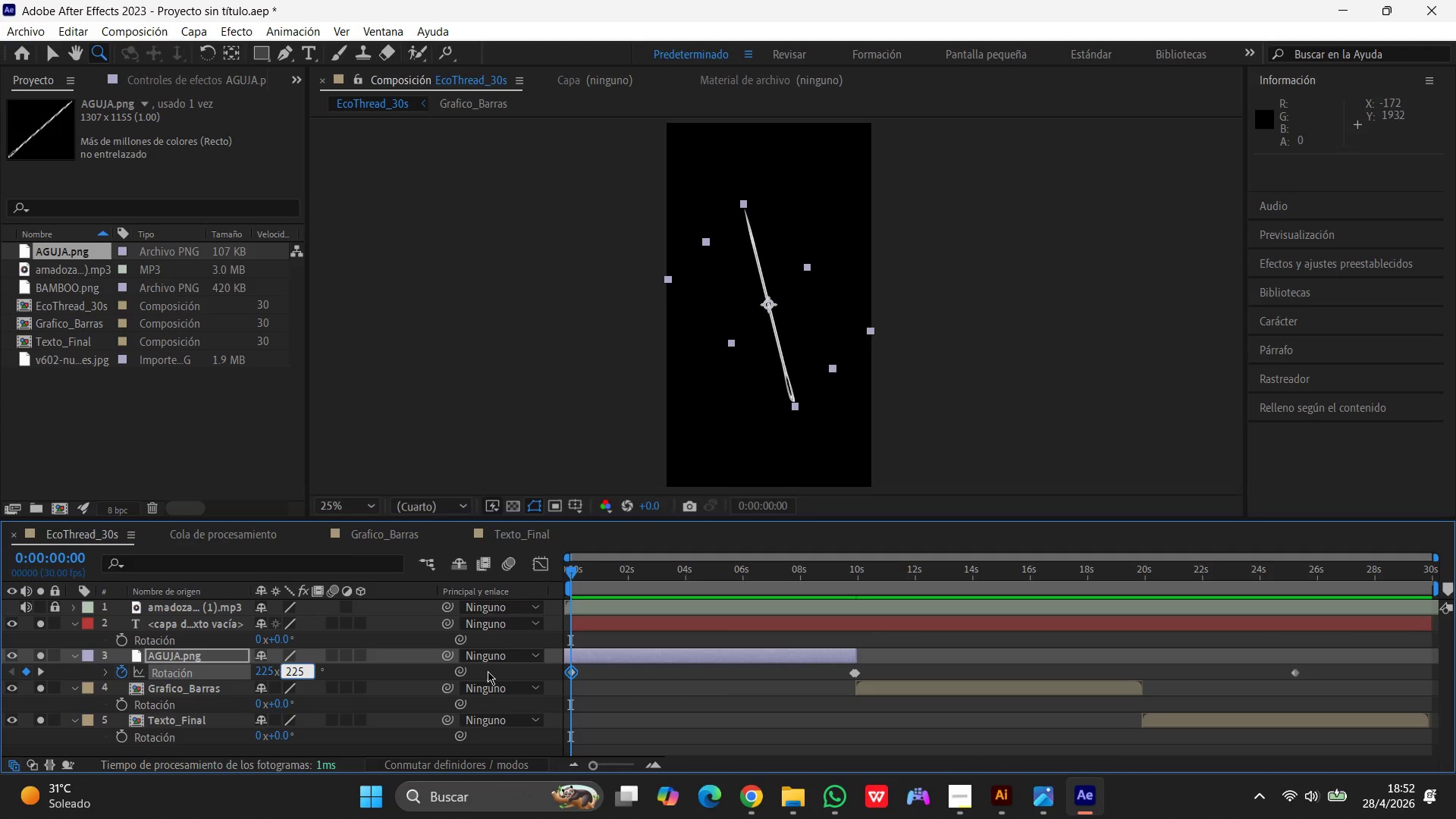 
key(Enter)
 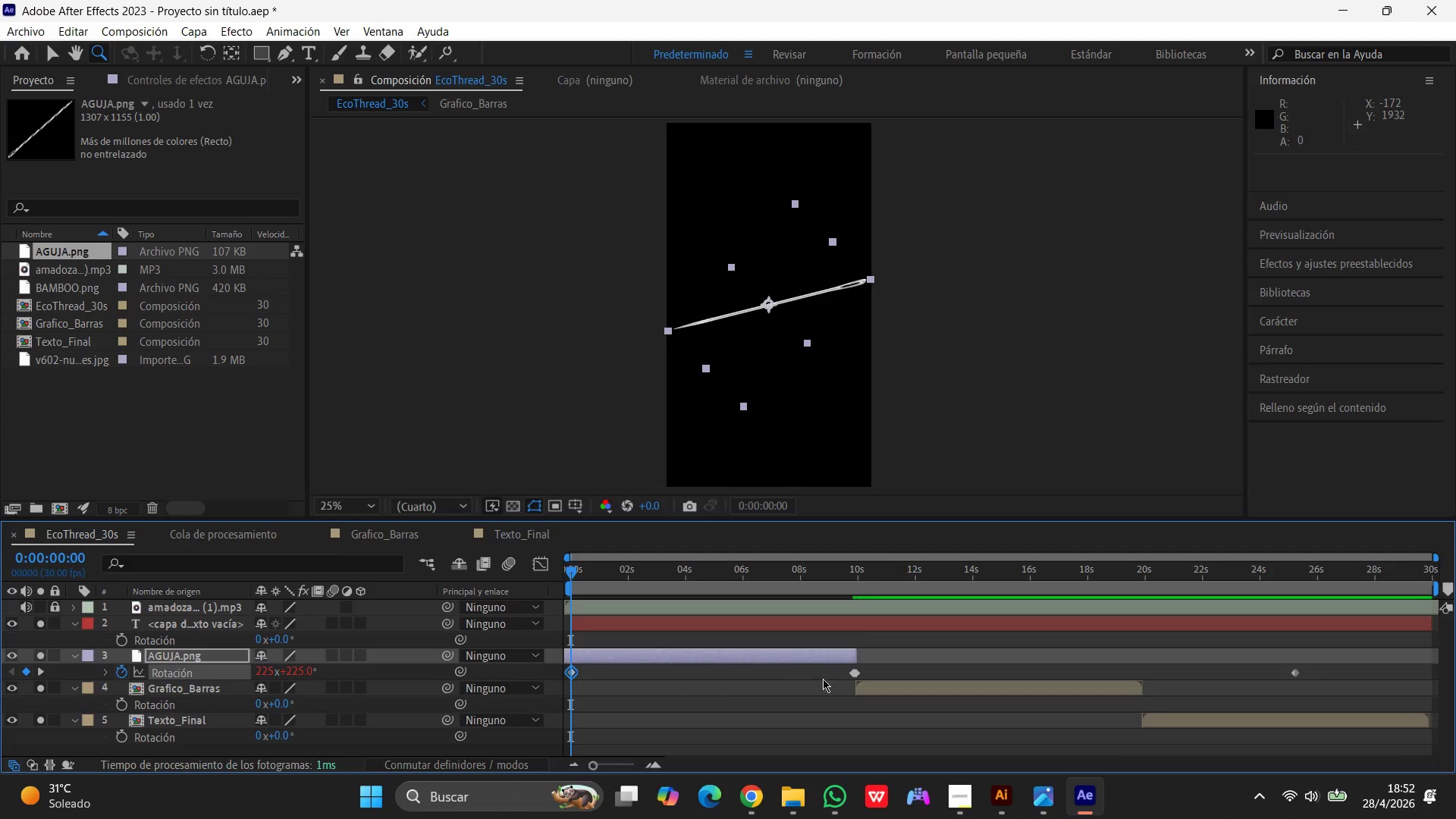 
left_click([855, 671])
 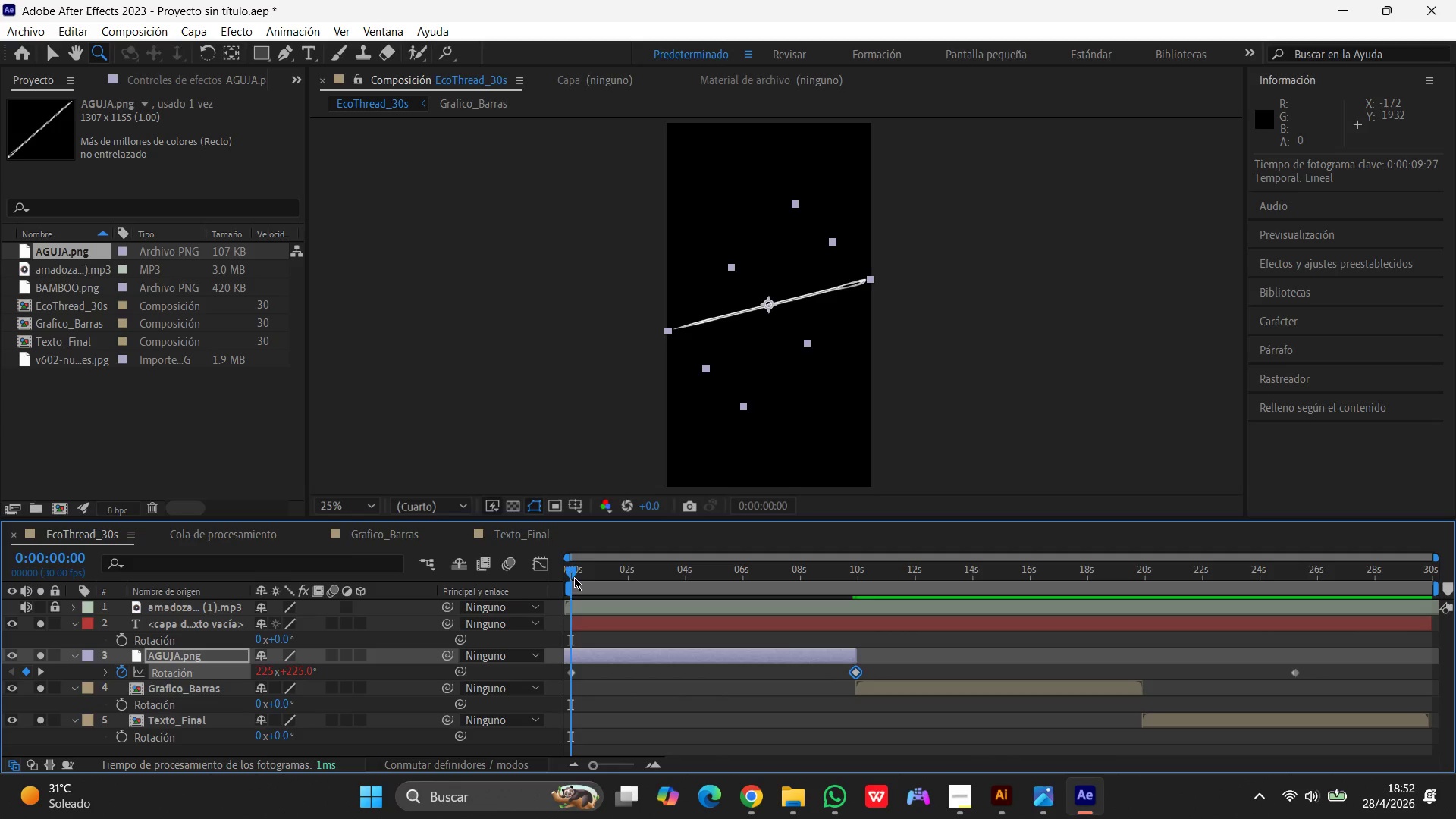 
left_click_drag(start_coordinate=[574, 574], to_coordinate=[860, 592])
 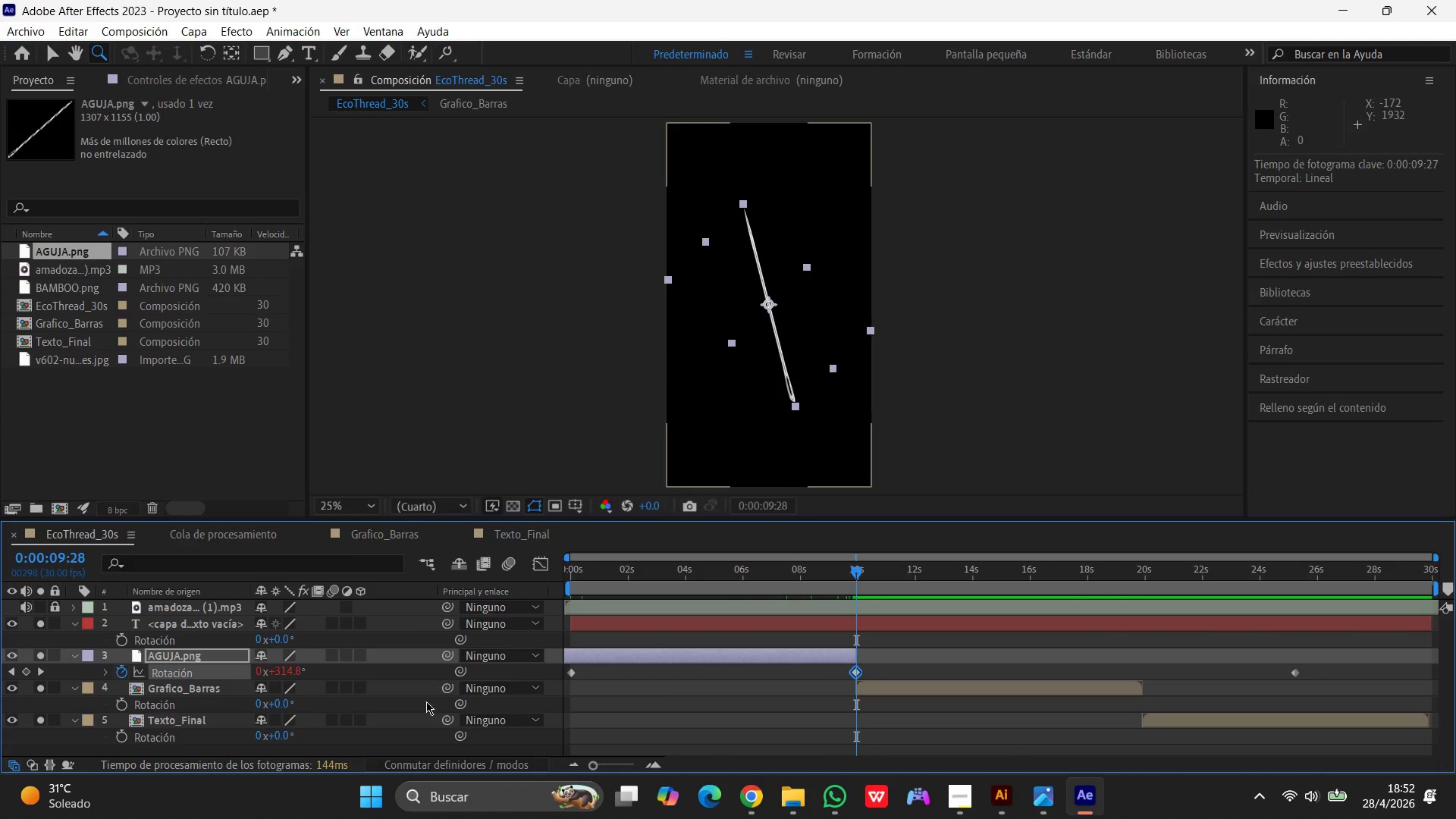 
left_click([283, 670])
 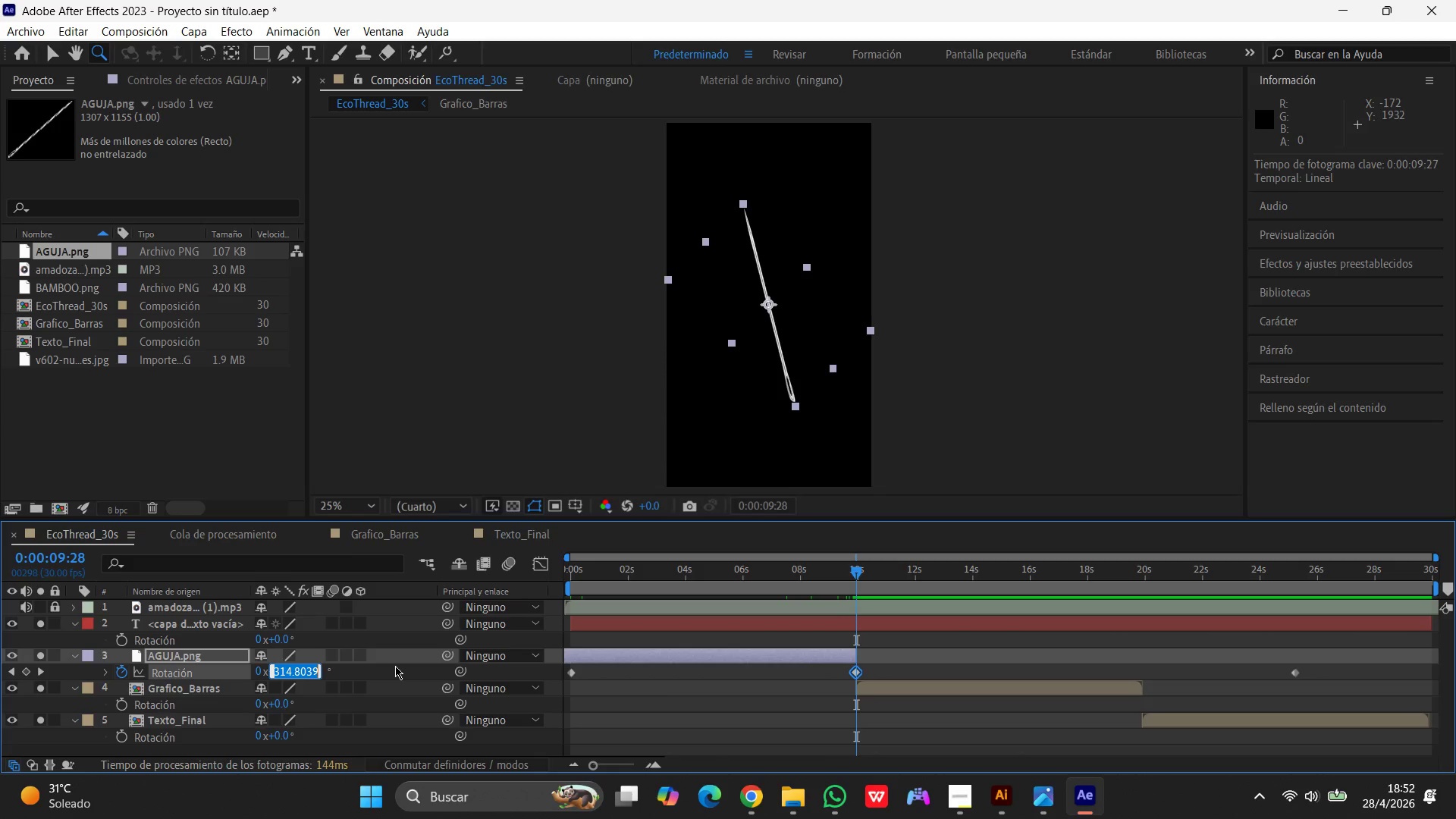 
key(Numpad3)
 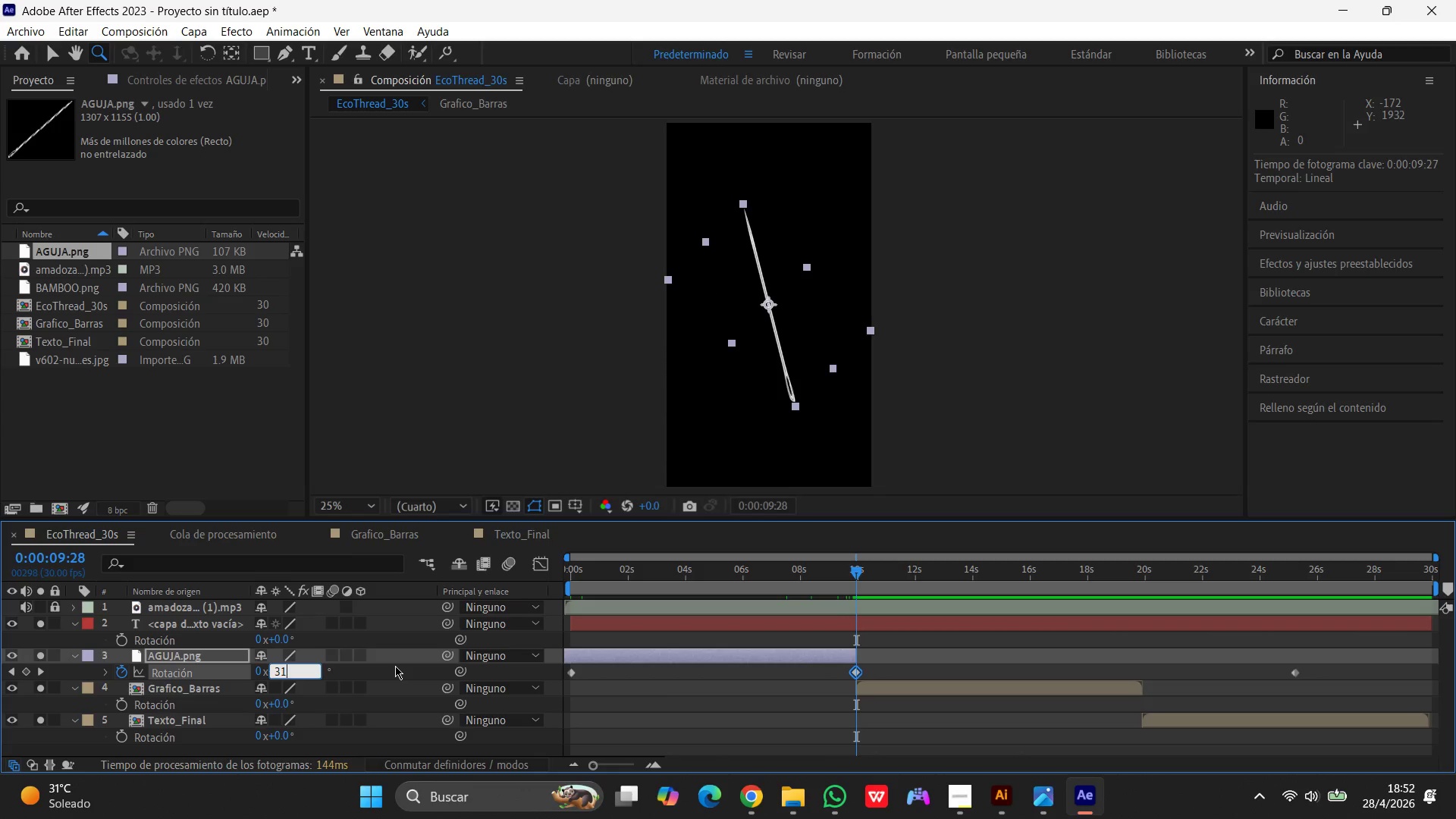 
key(Numpad1)
 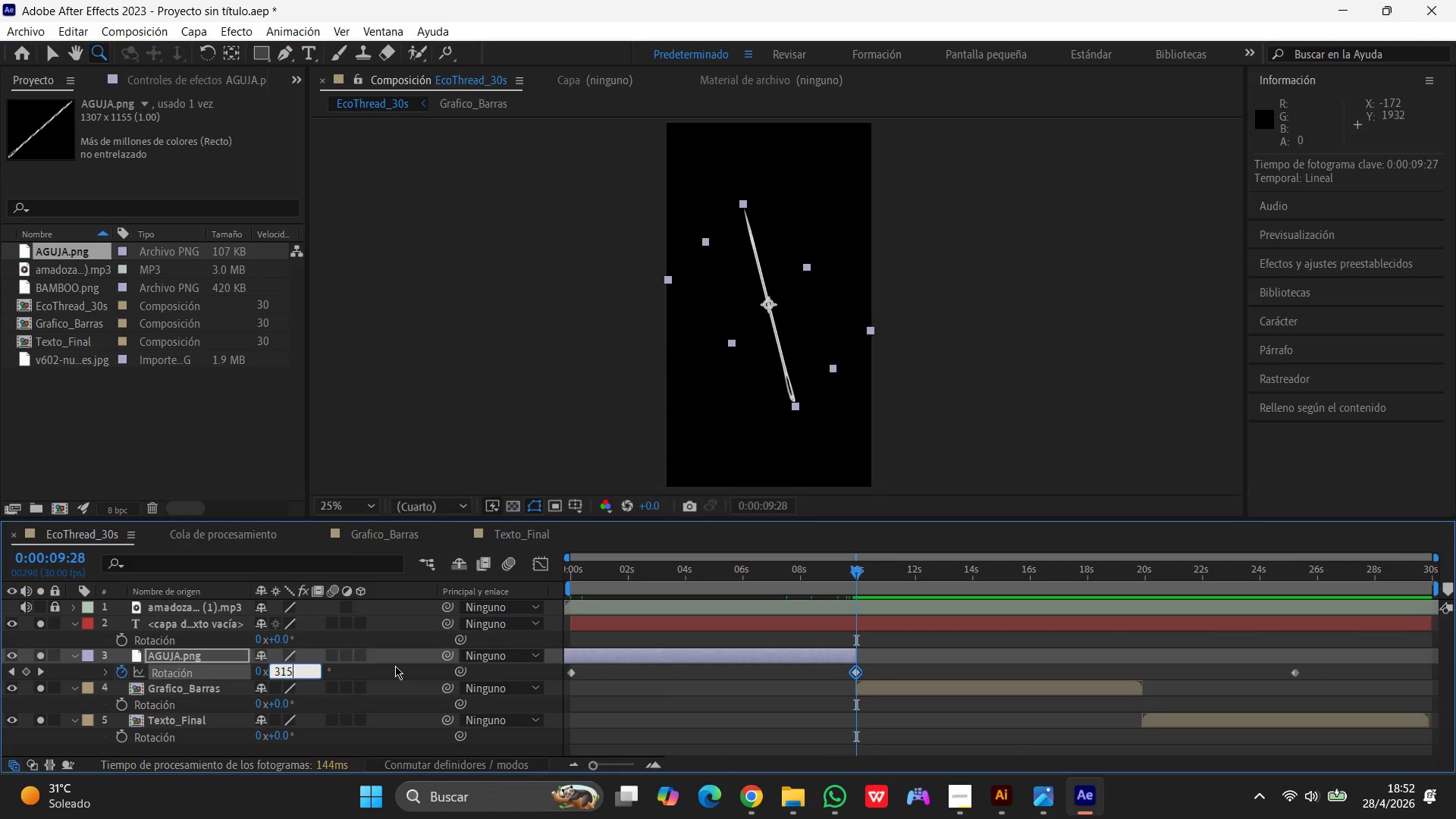 
key(Numpad5)
 